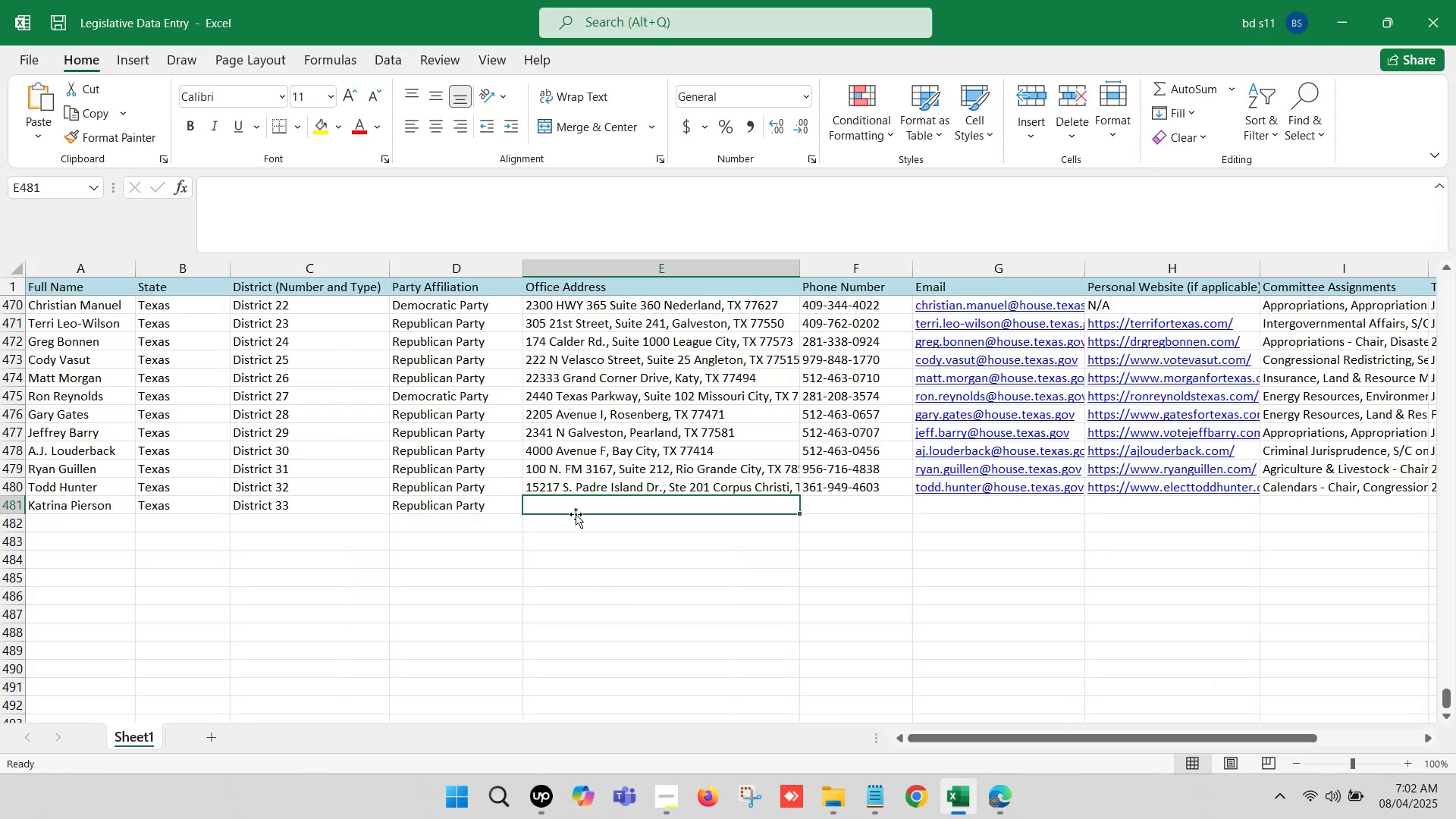 
double_click([574, 503])
 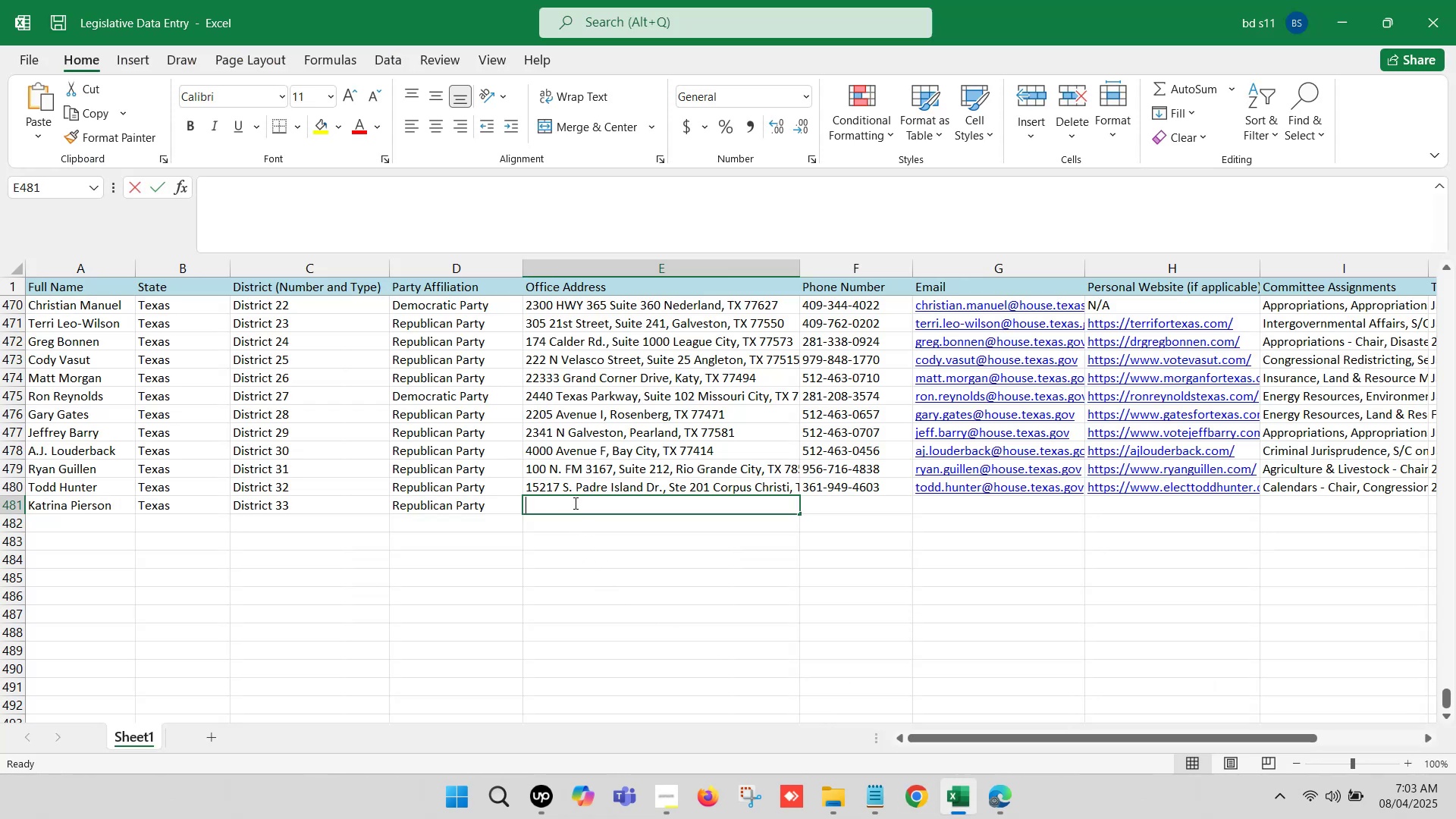 
key(Control+V)
 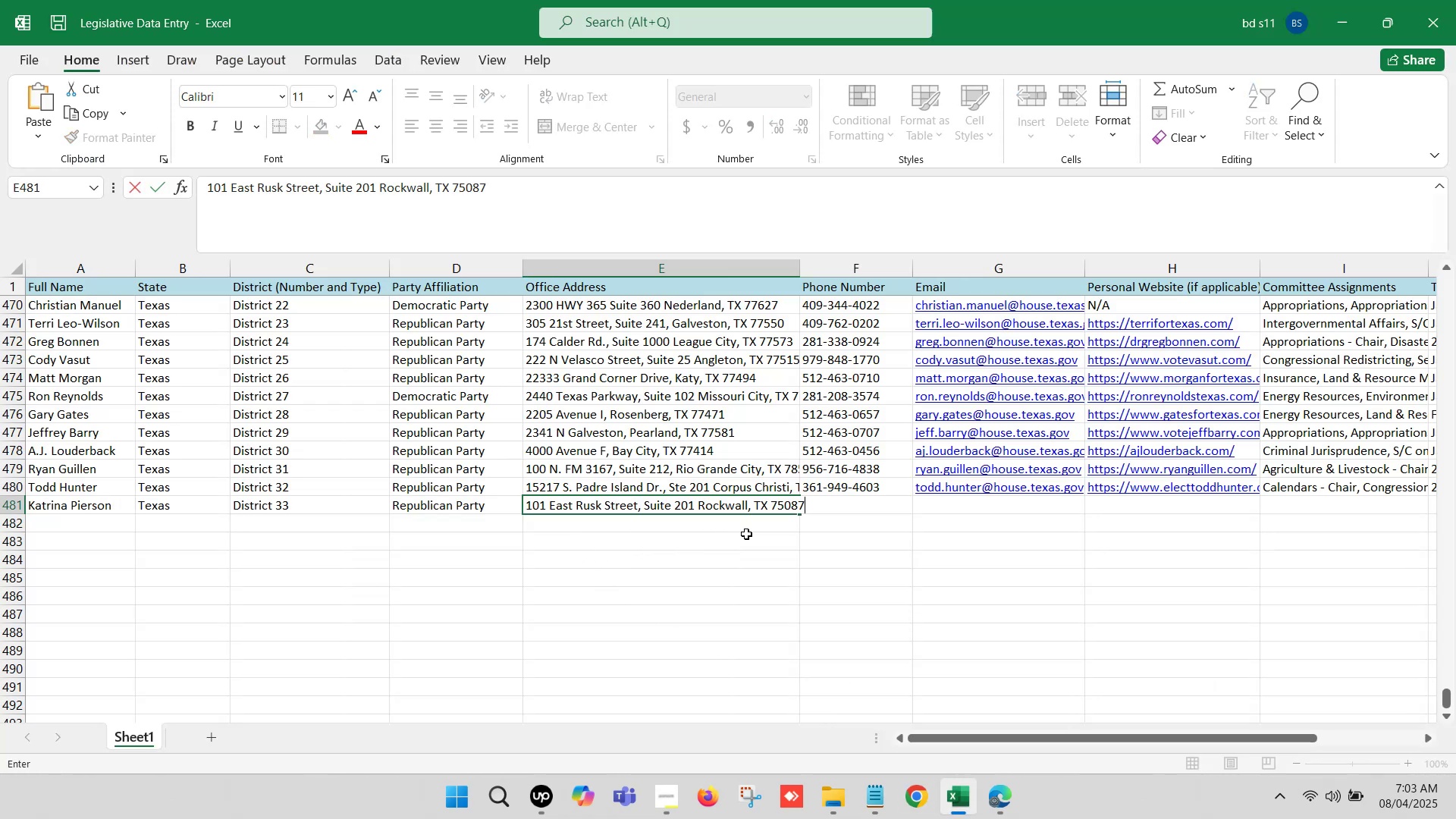 
left_click([692, 510])
 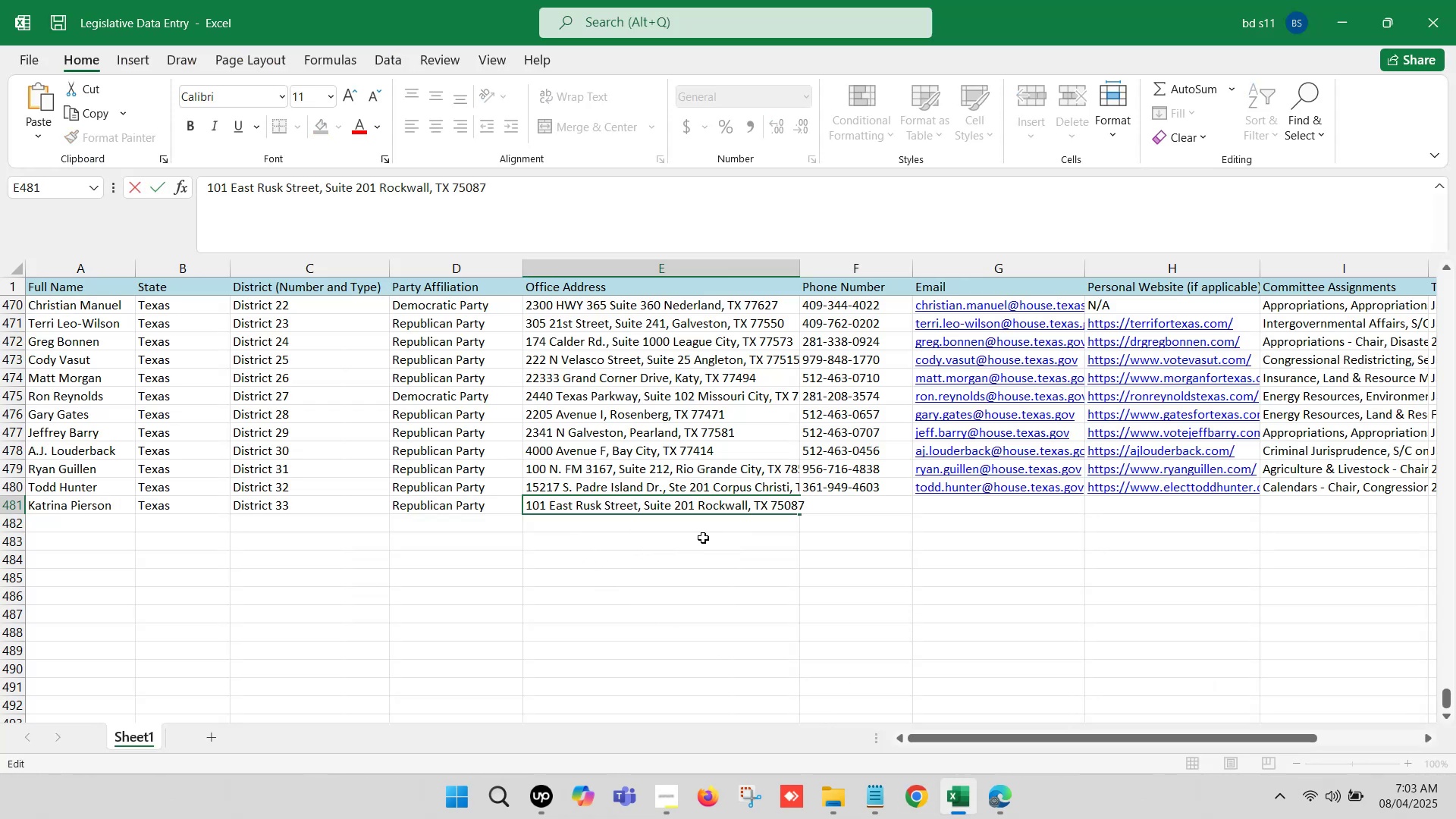 
key(Comma)
 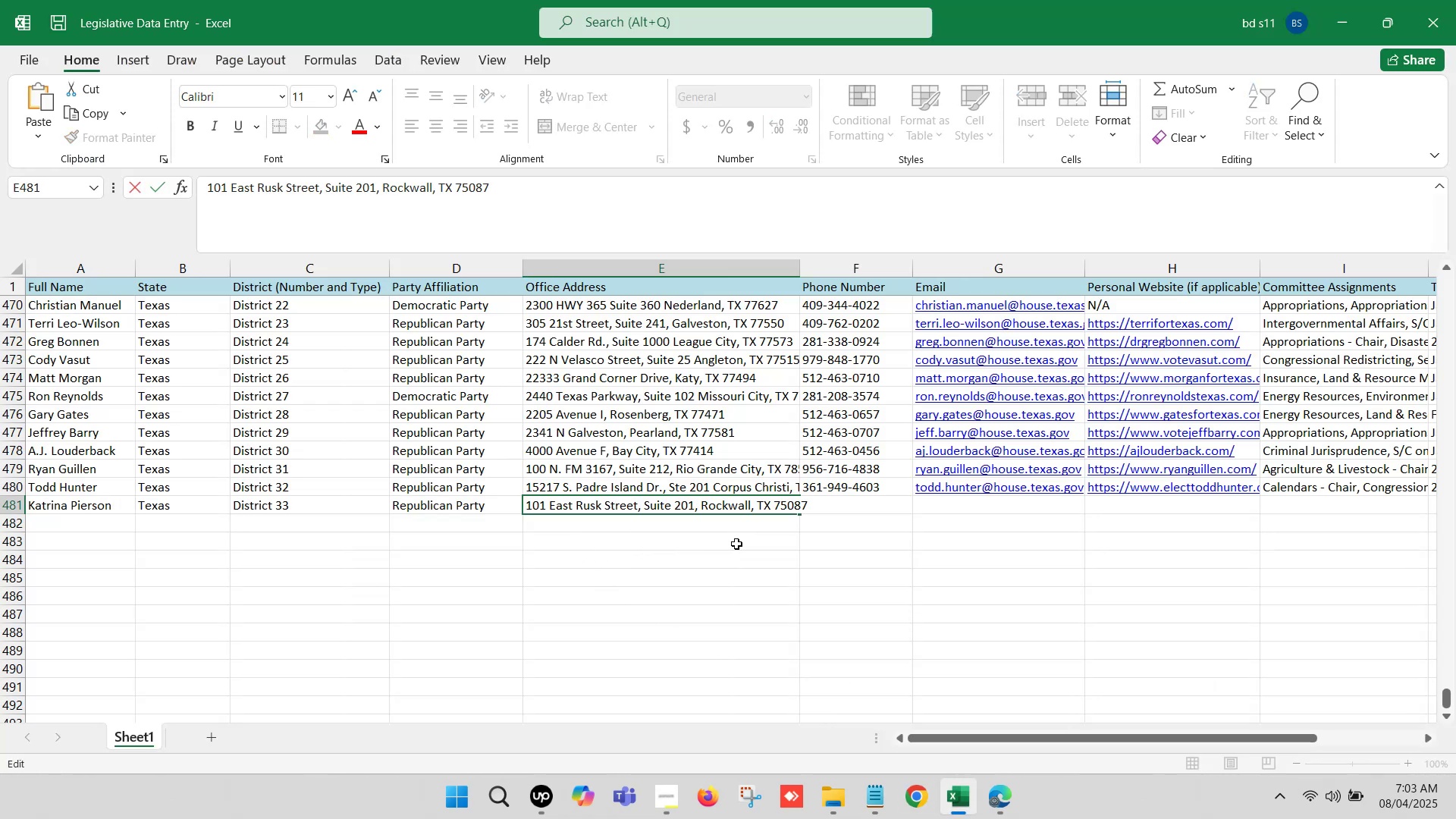 
left_click([748, 561])
 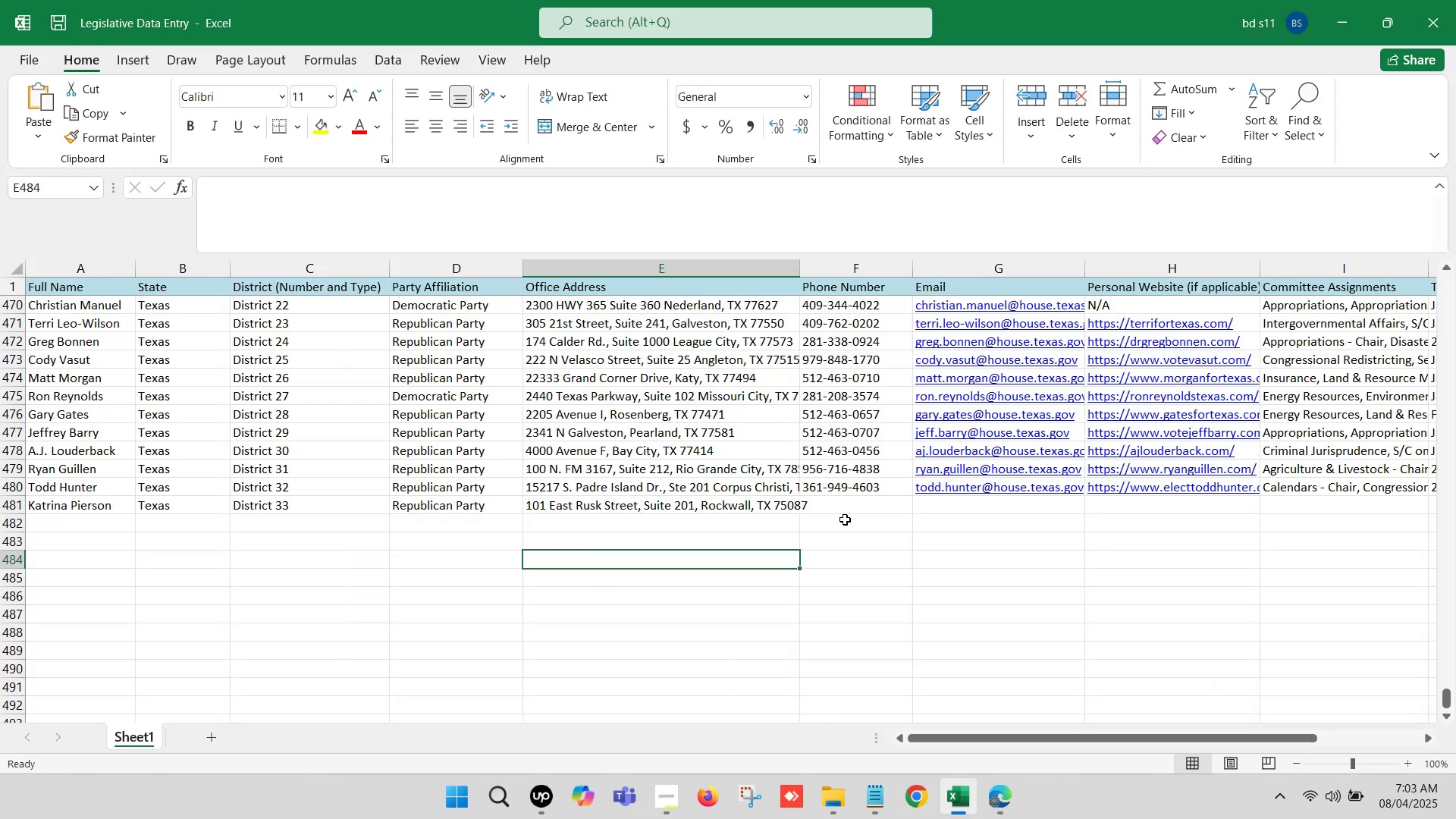 
left_click([848, 507])
 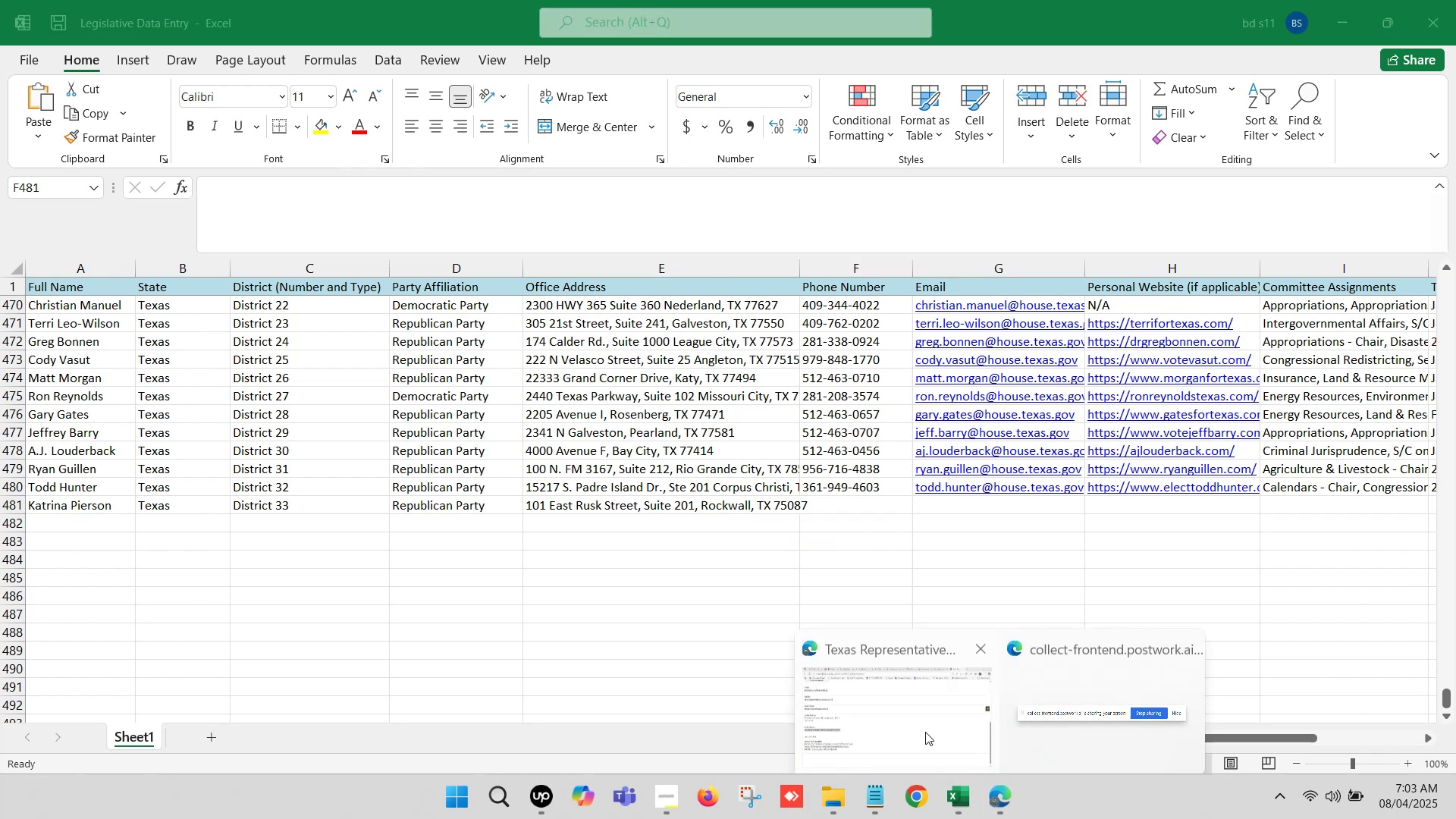 
left_click([814, 691])
 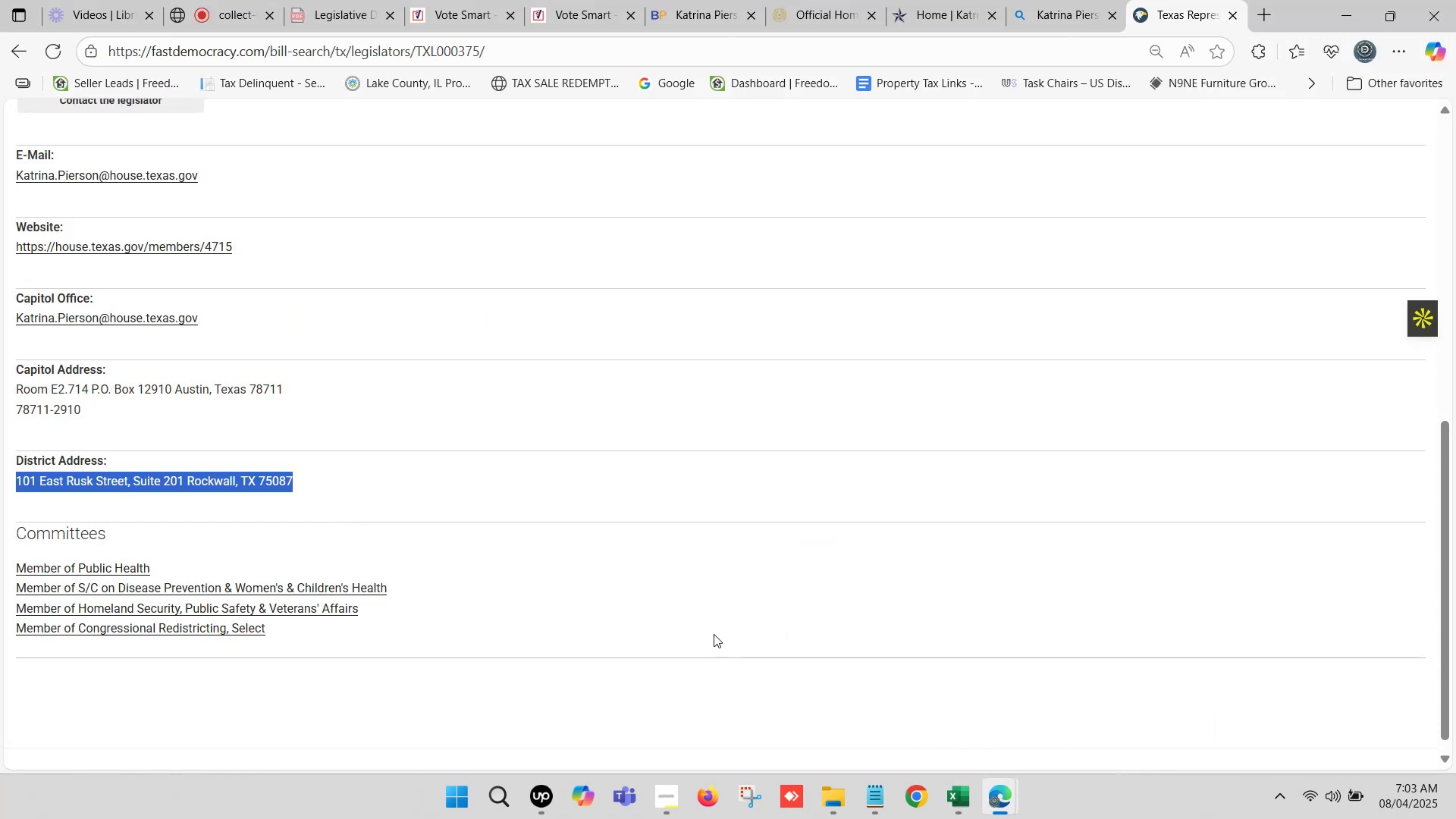 
wait(8.36)
 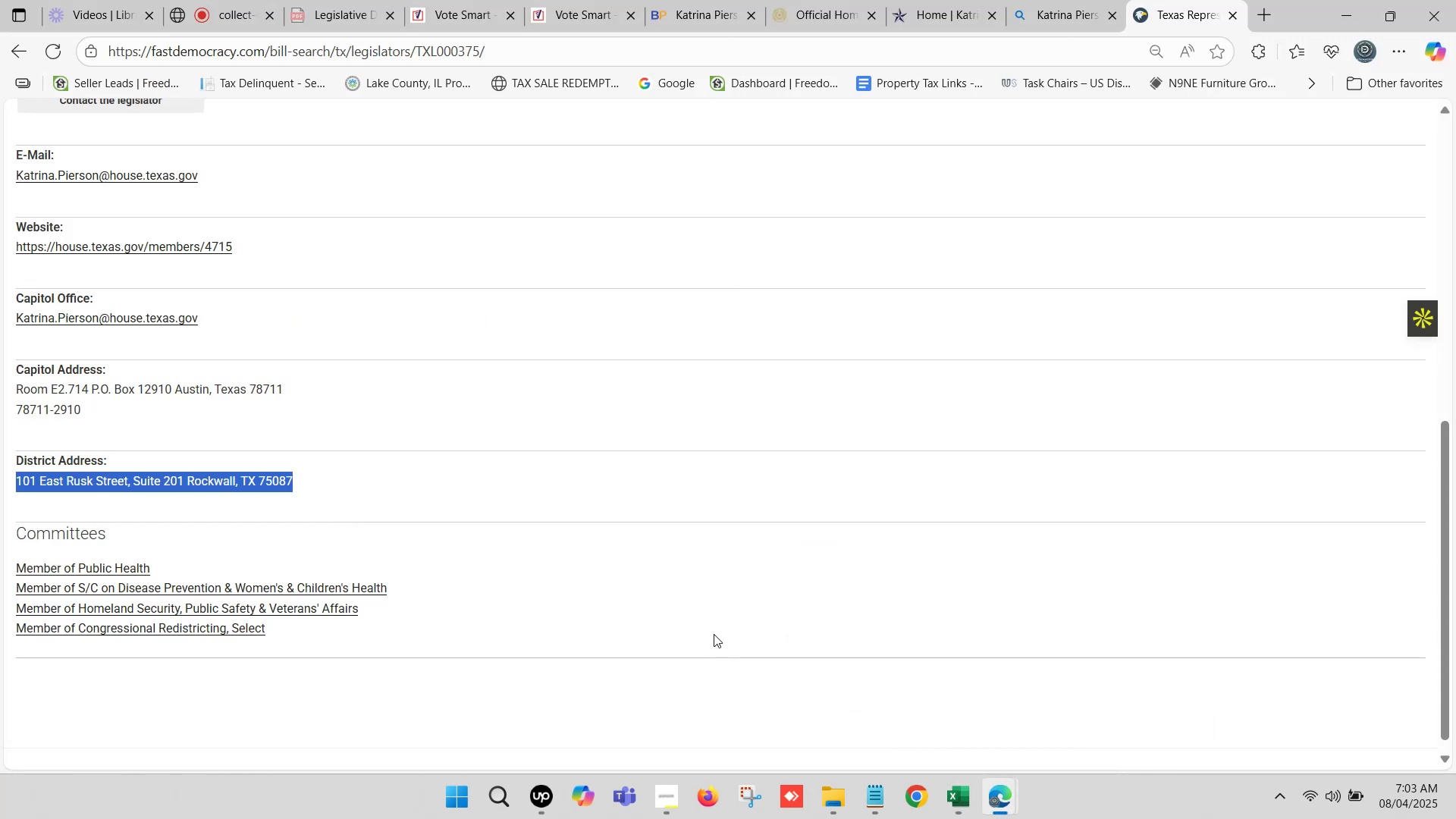 
left_click([1062, 0])
 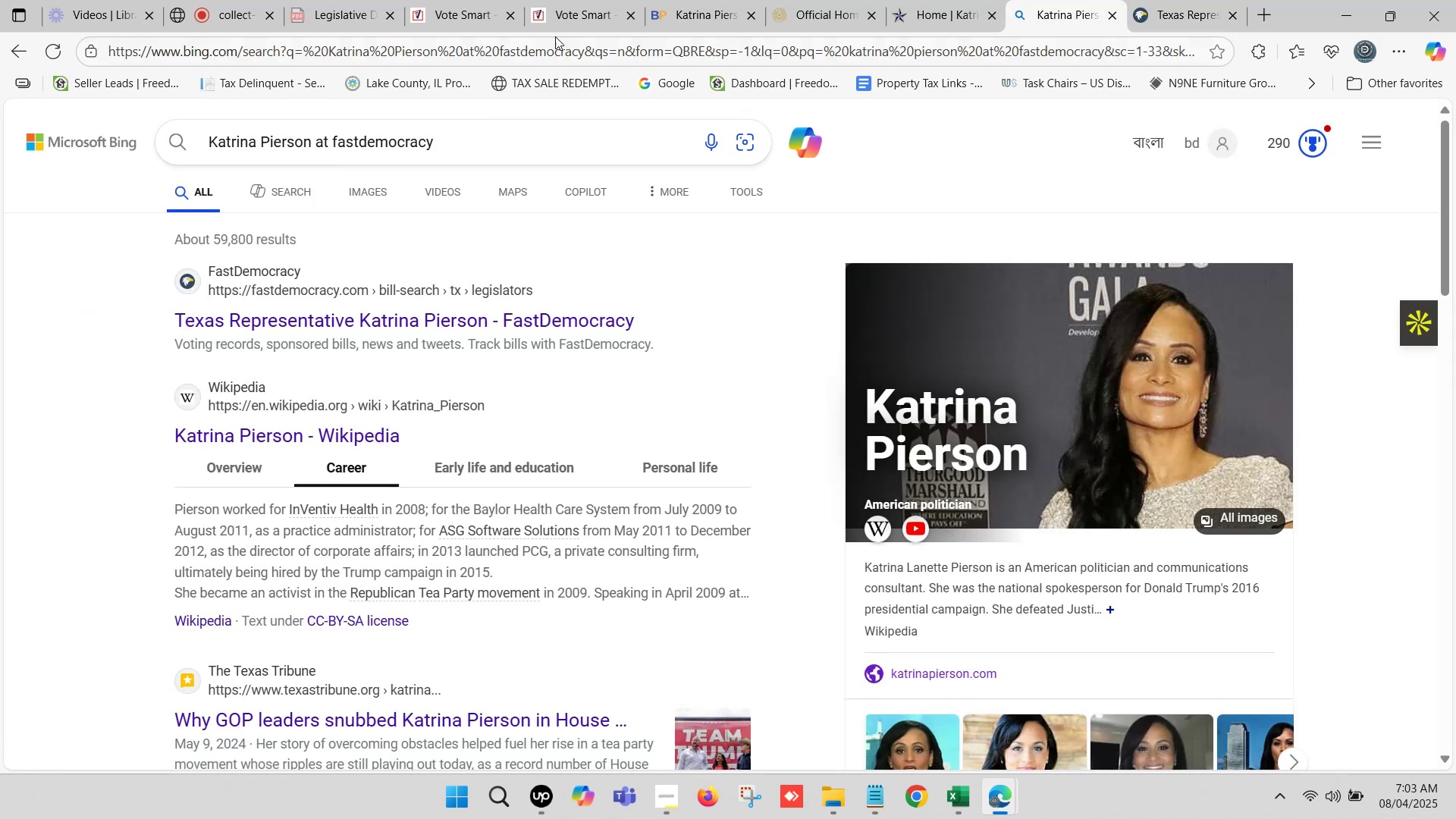 
left_click([479, 0])
 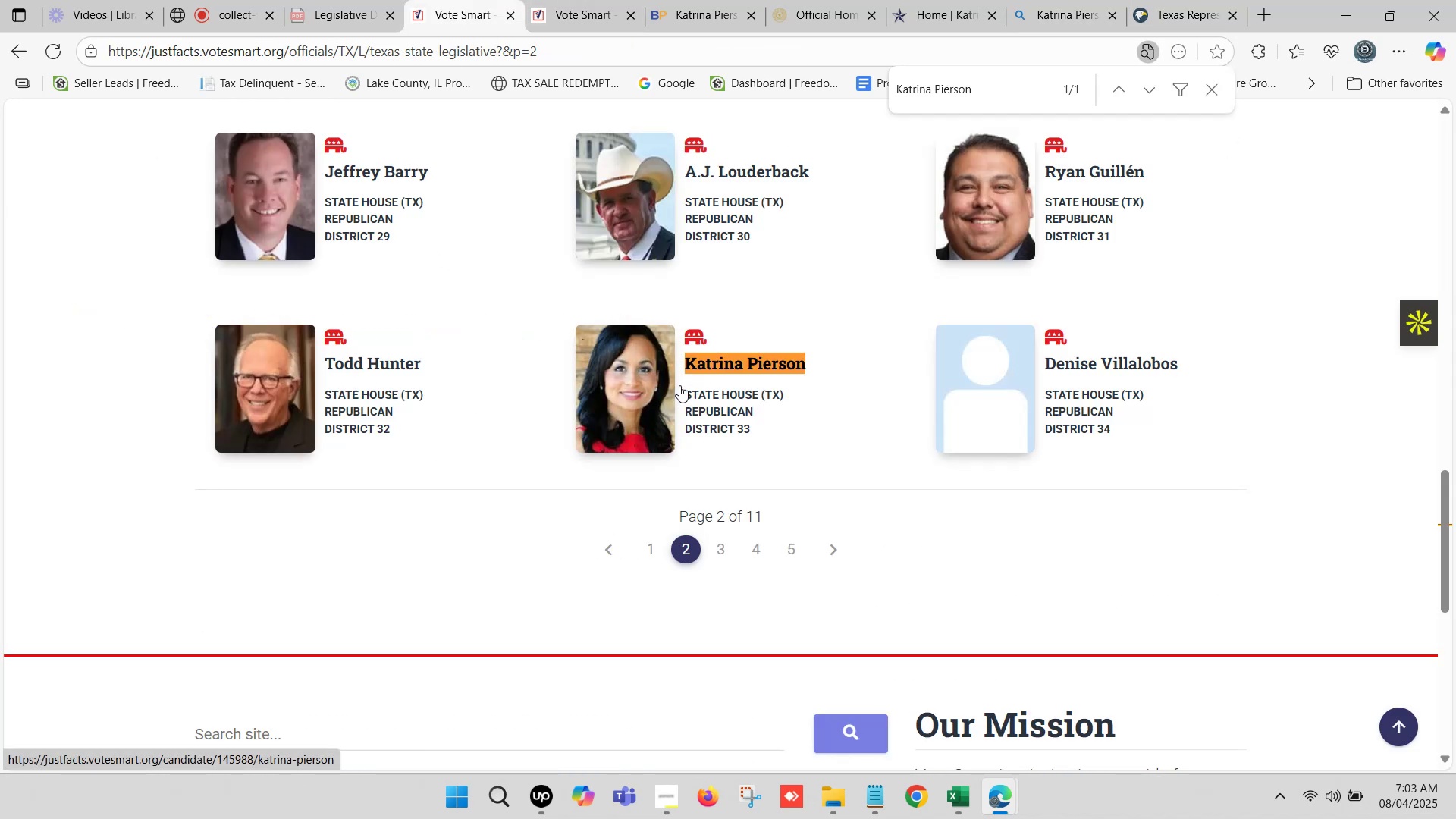 
left_click_drag(start_coordinate=[686, 410], to_coordinate=[748, 425])
 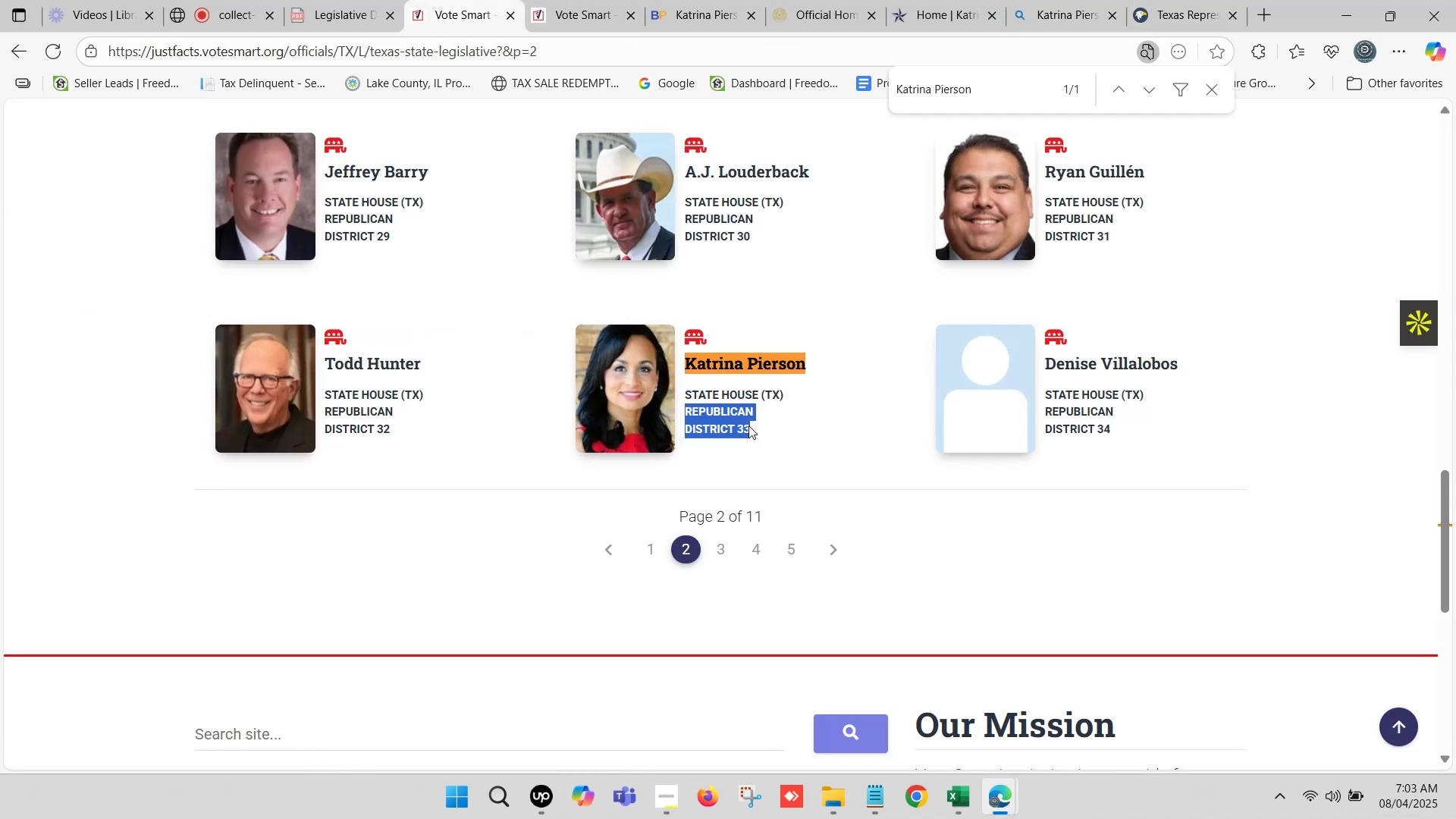 
key(Control+C)
 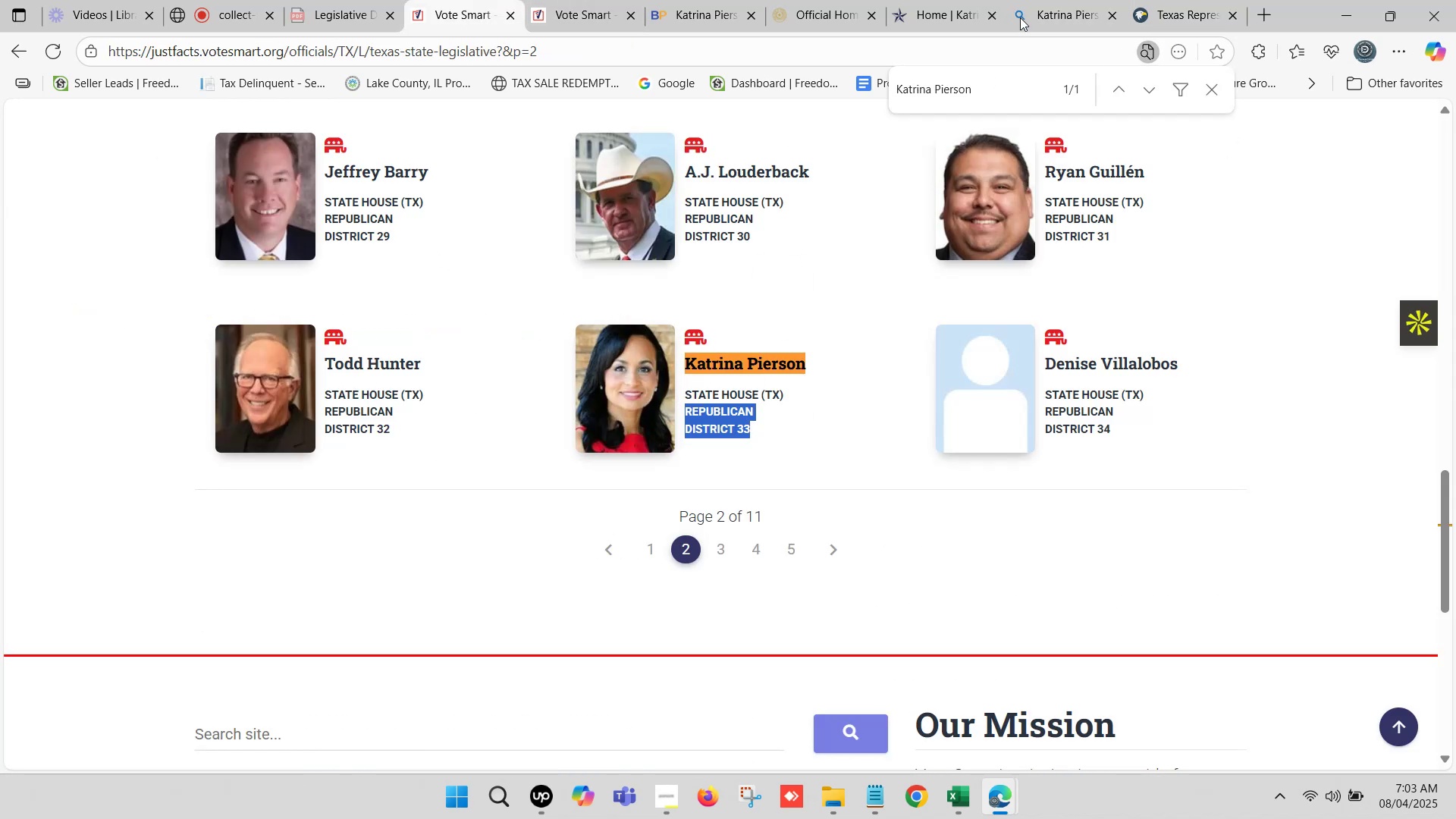 
left_click([1036, 0])
 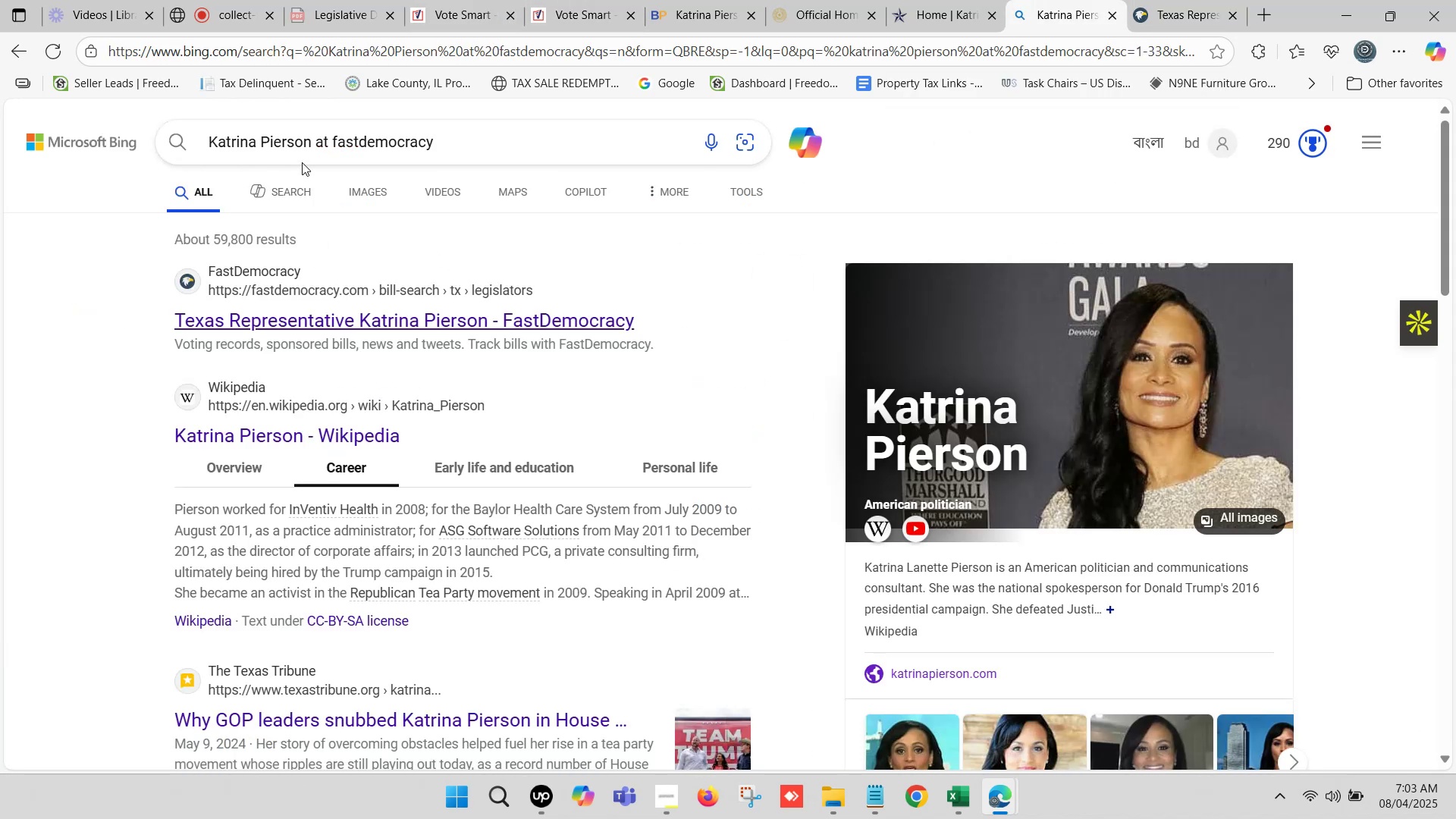 
left_click([315, 152])
 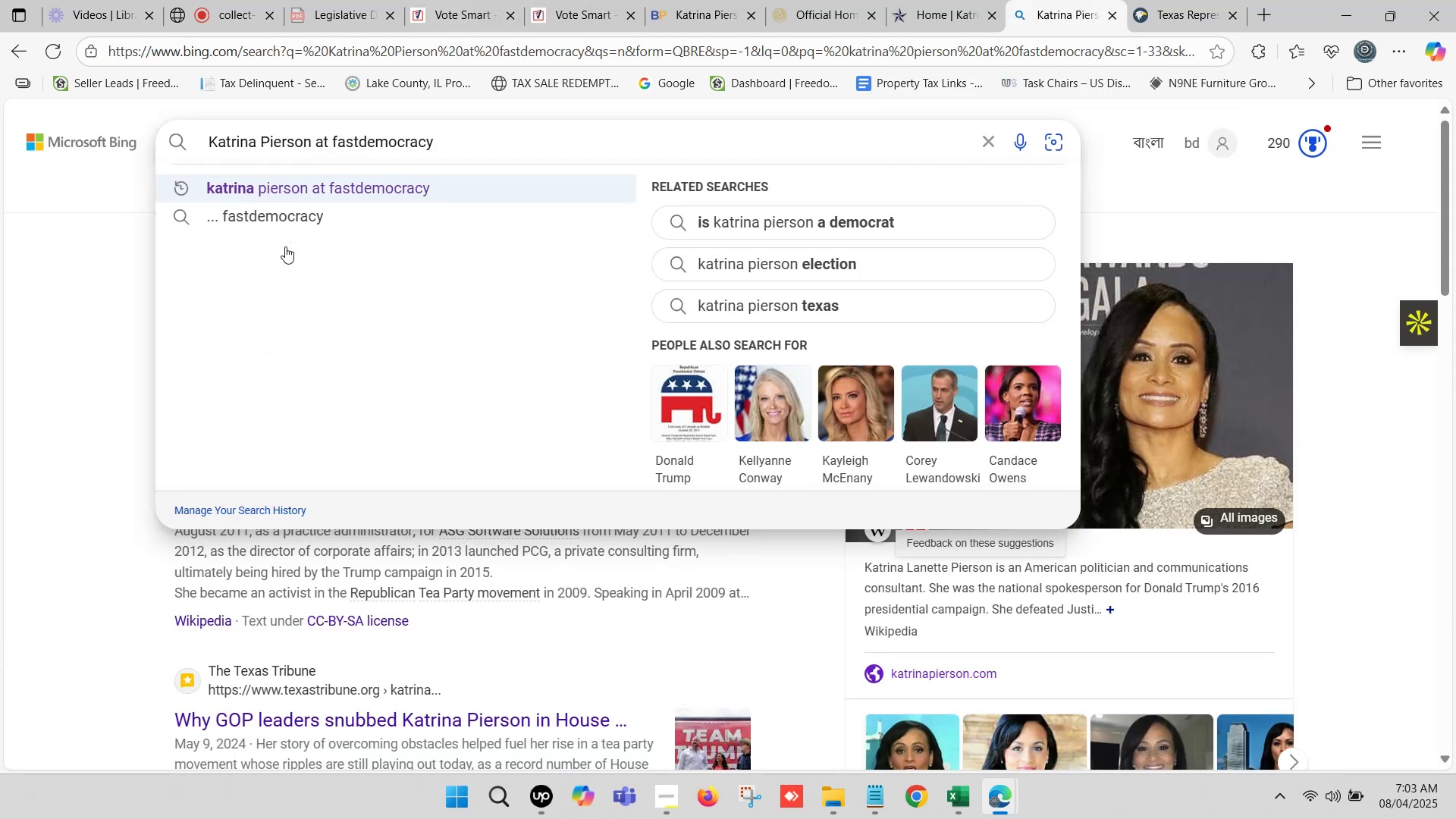 
key(Space)
 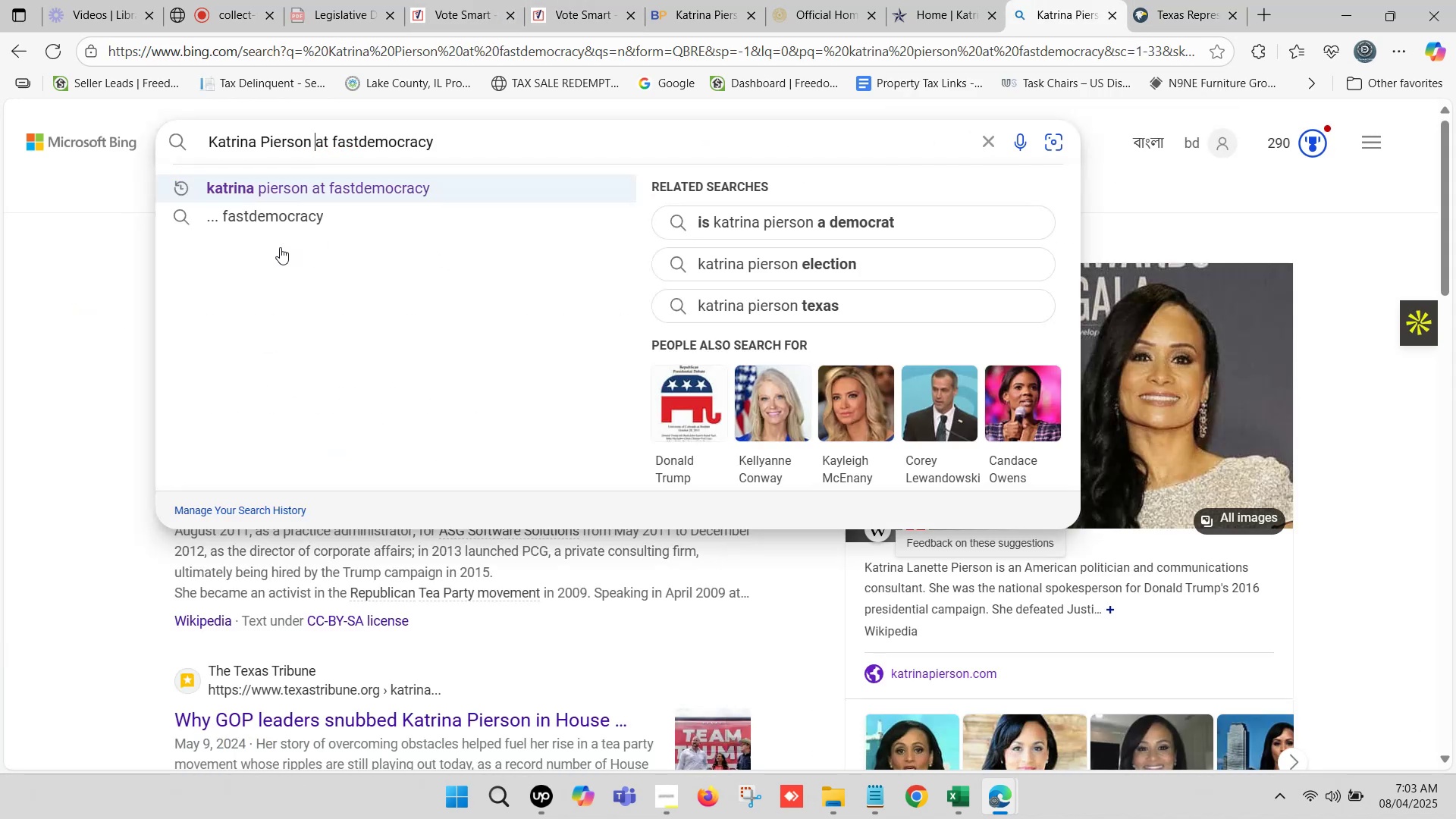 
key(Control+V)
 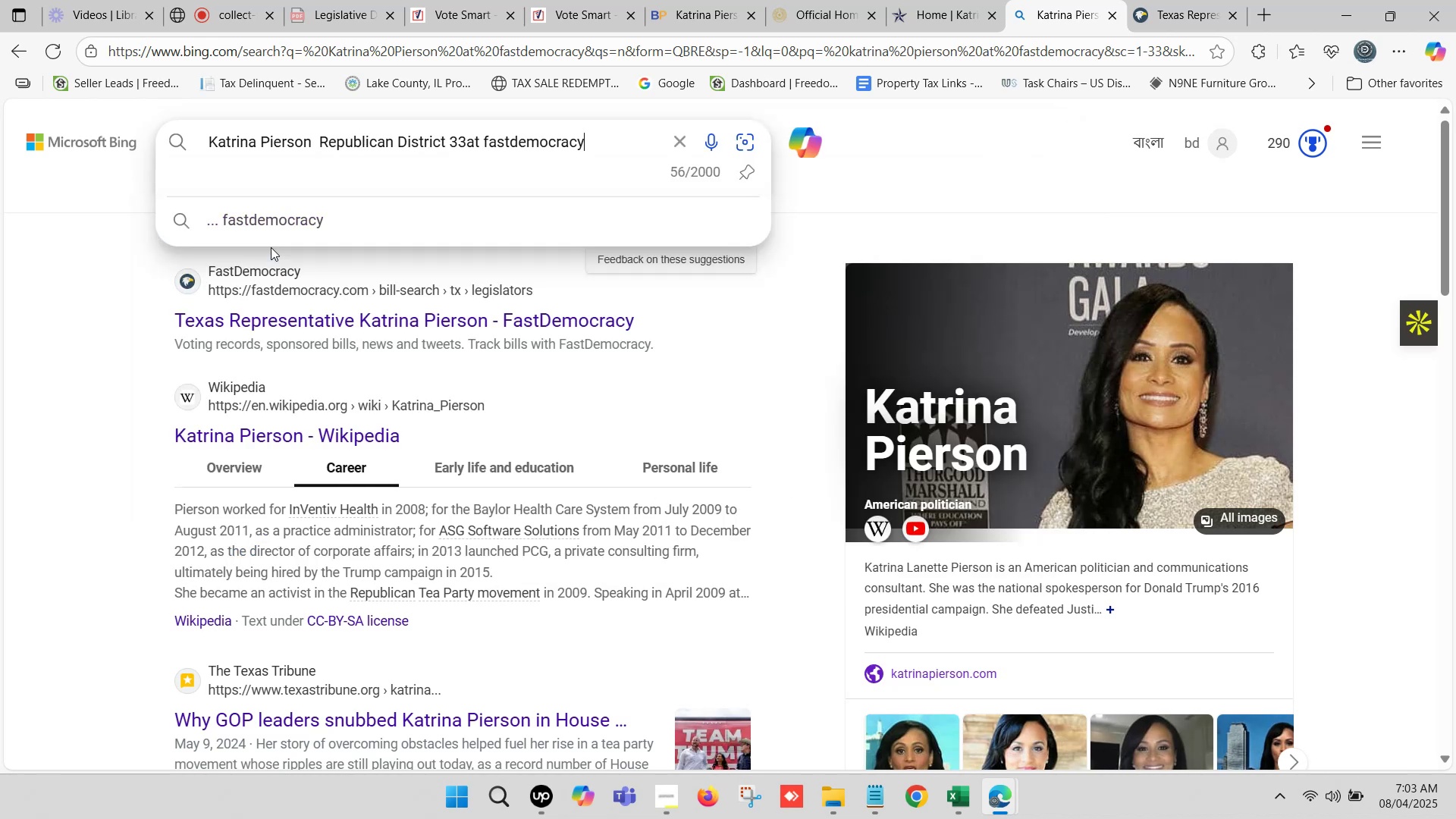 
key(Space)
 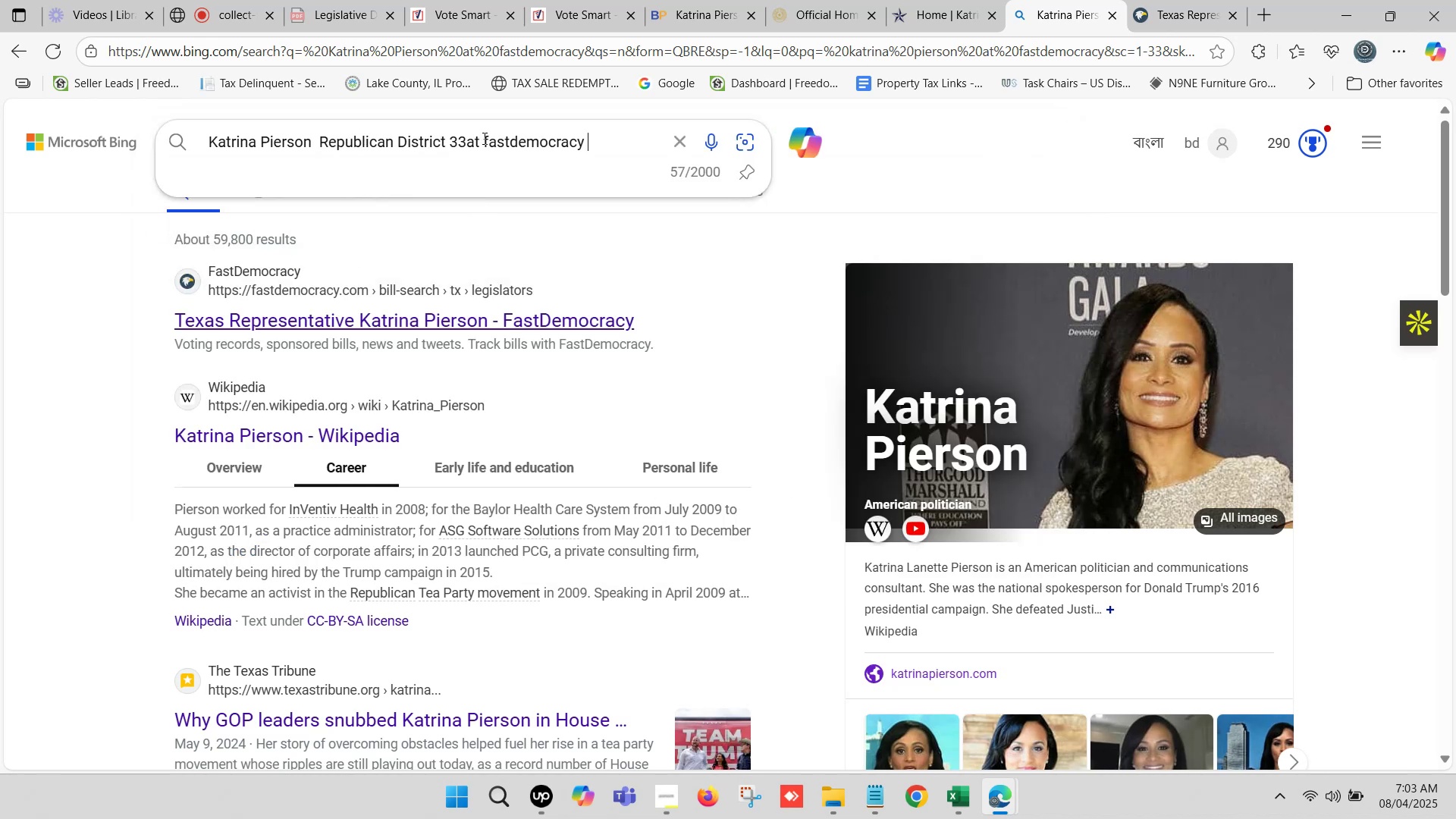 
wait(6.24)
 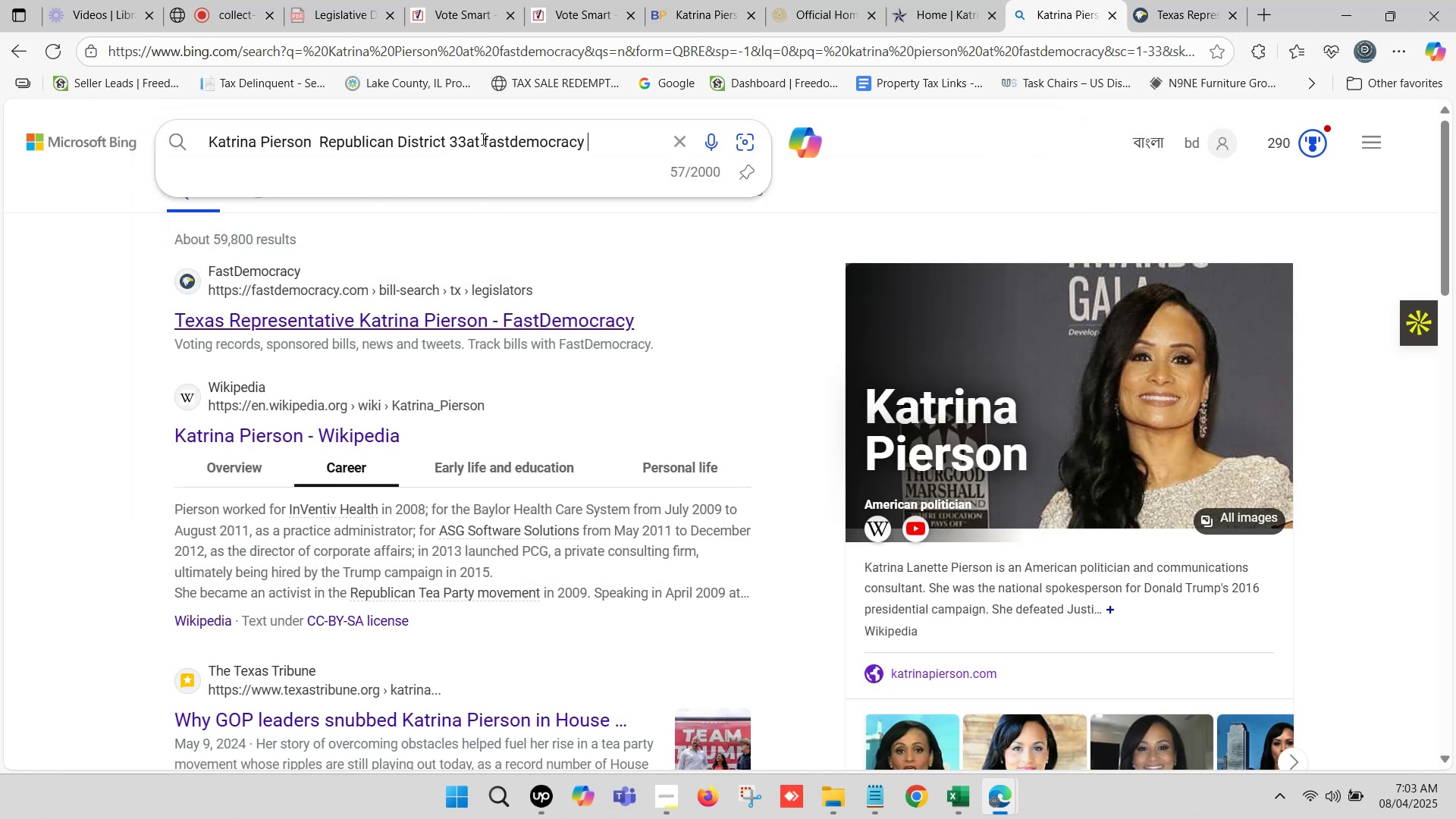 
left_click([466, 143])
 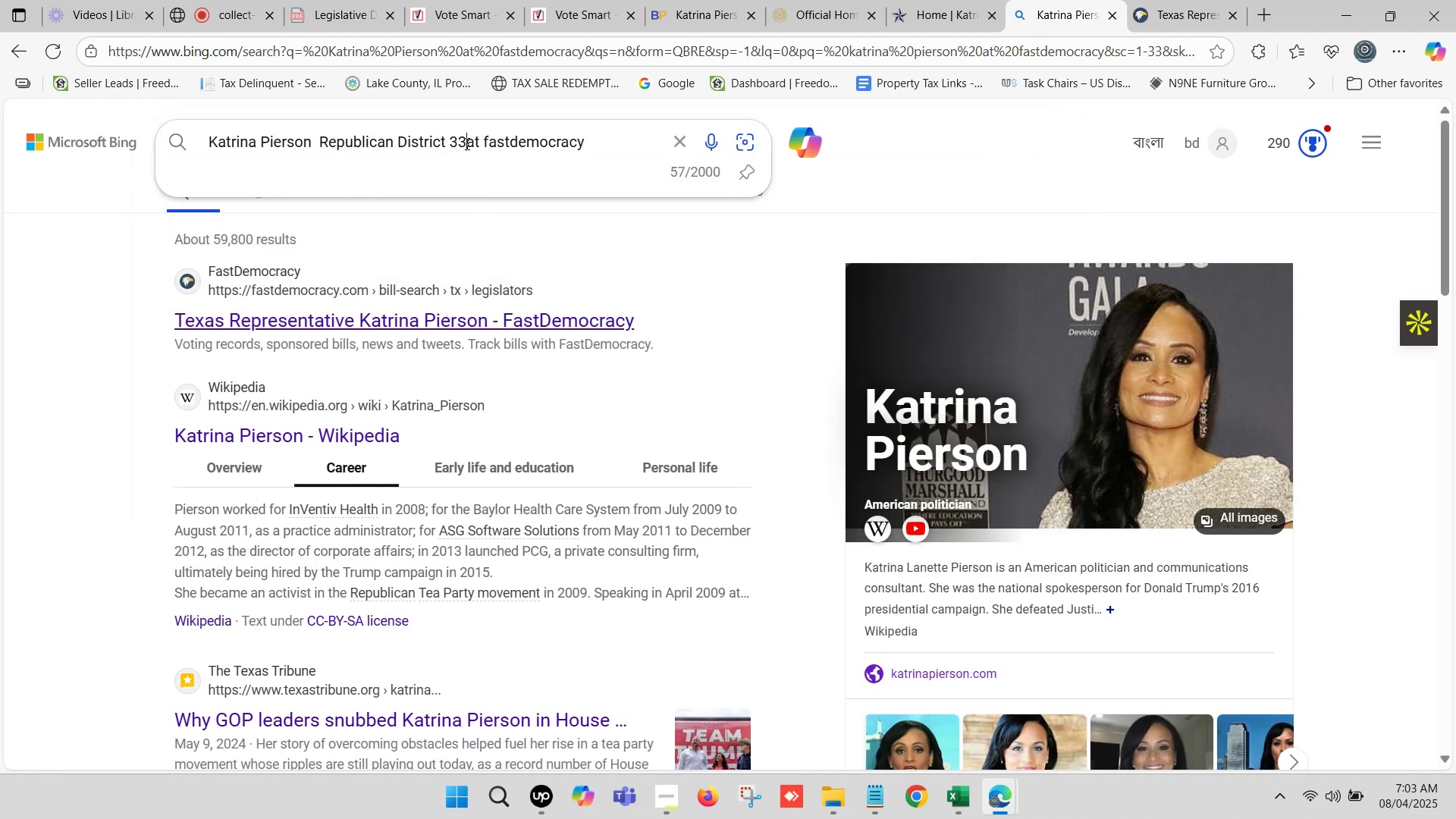 
key(Space)
 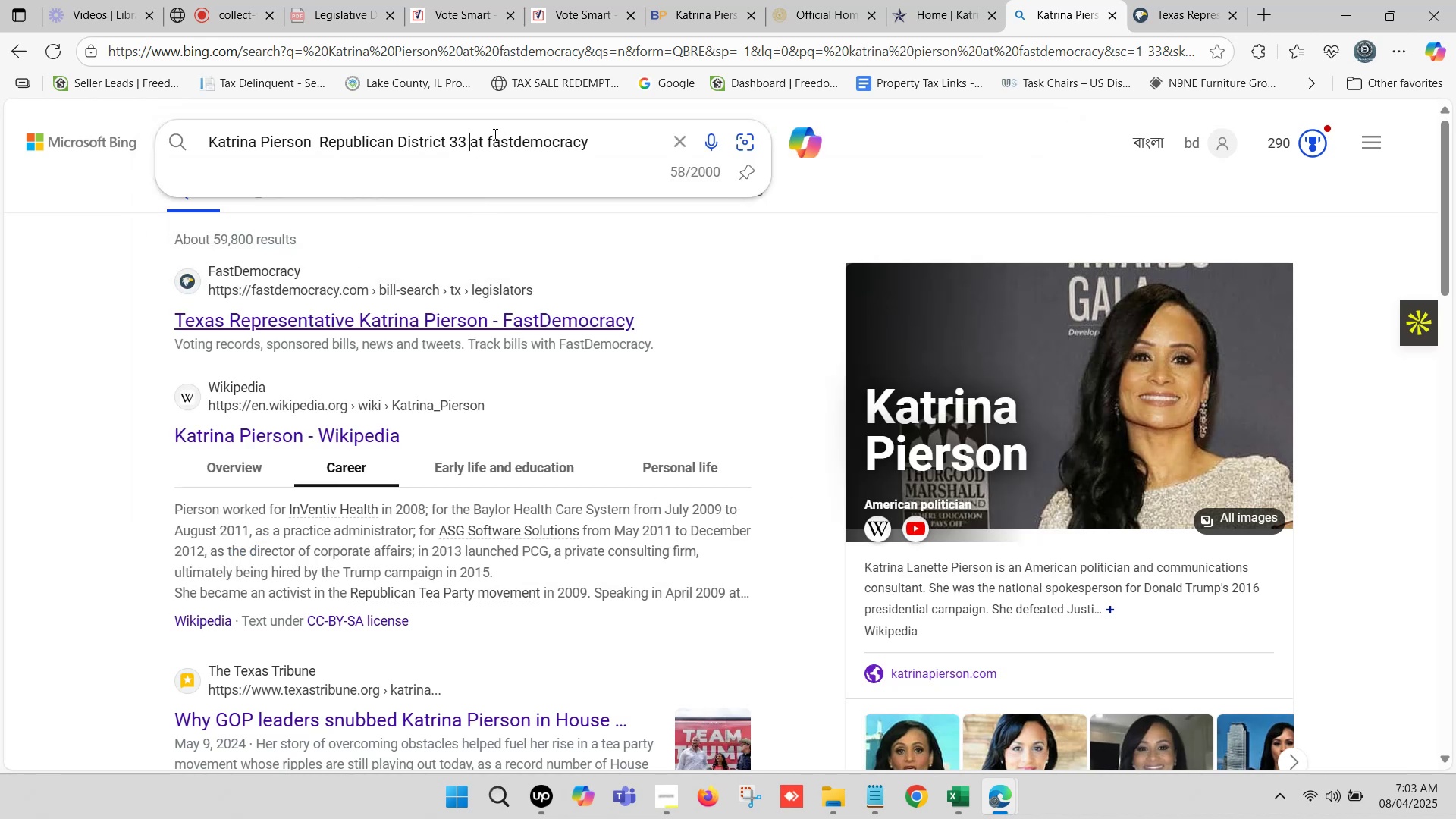 
left_click_drag(start_coordinate=[489, 133], to_coordinate=[636, 160])
 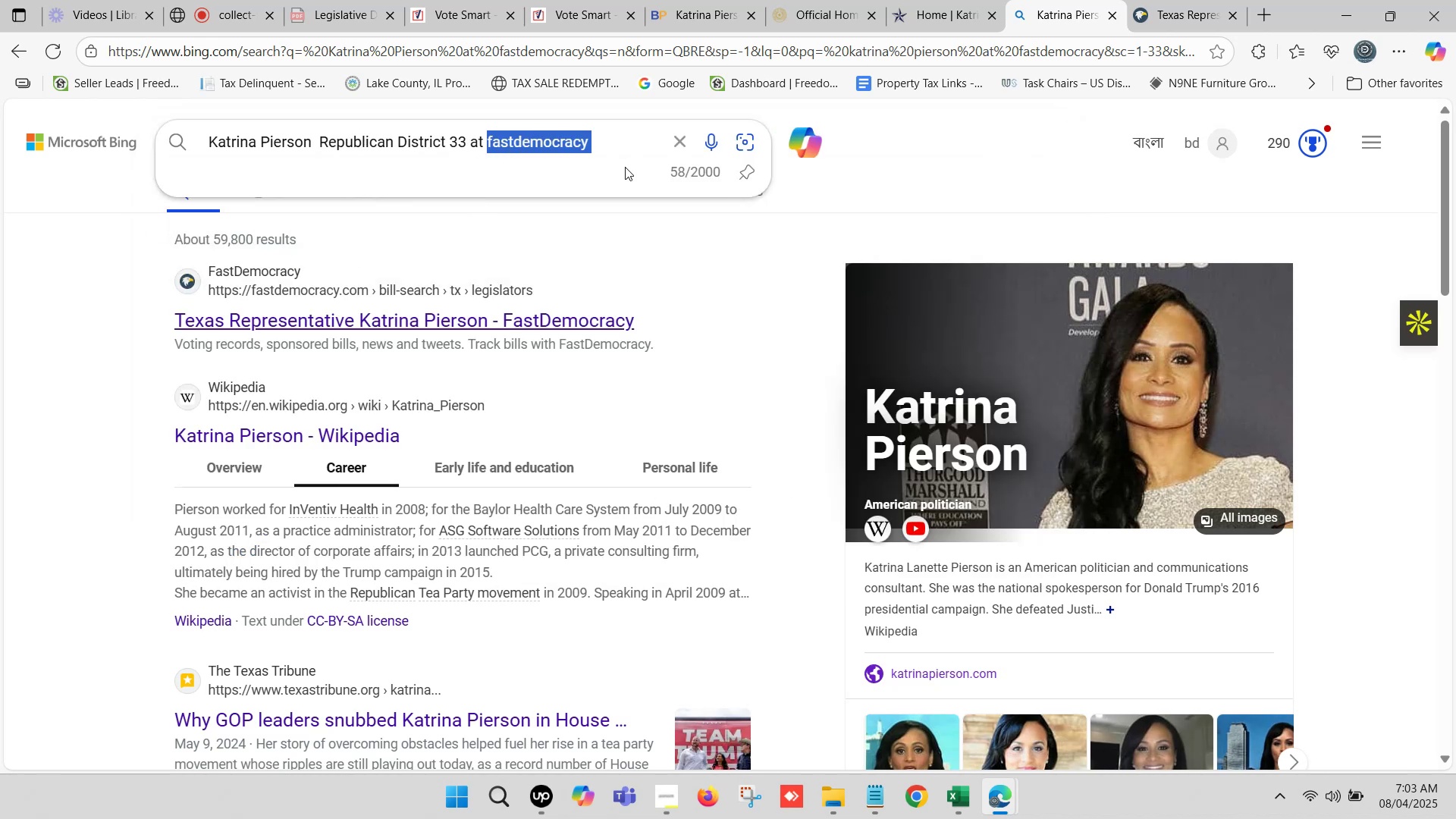 
type(phone number)
 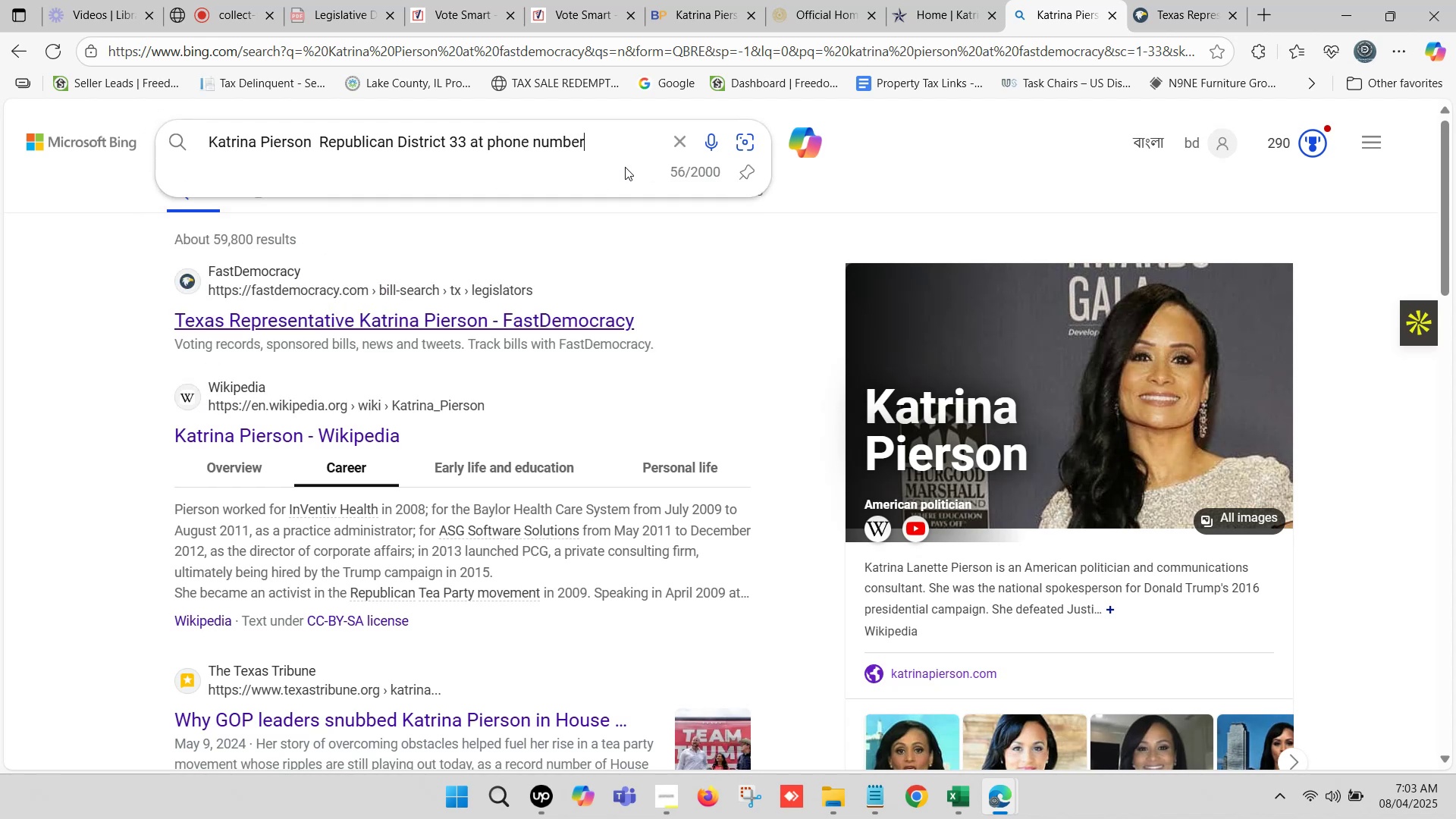 
key(Enter)
 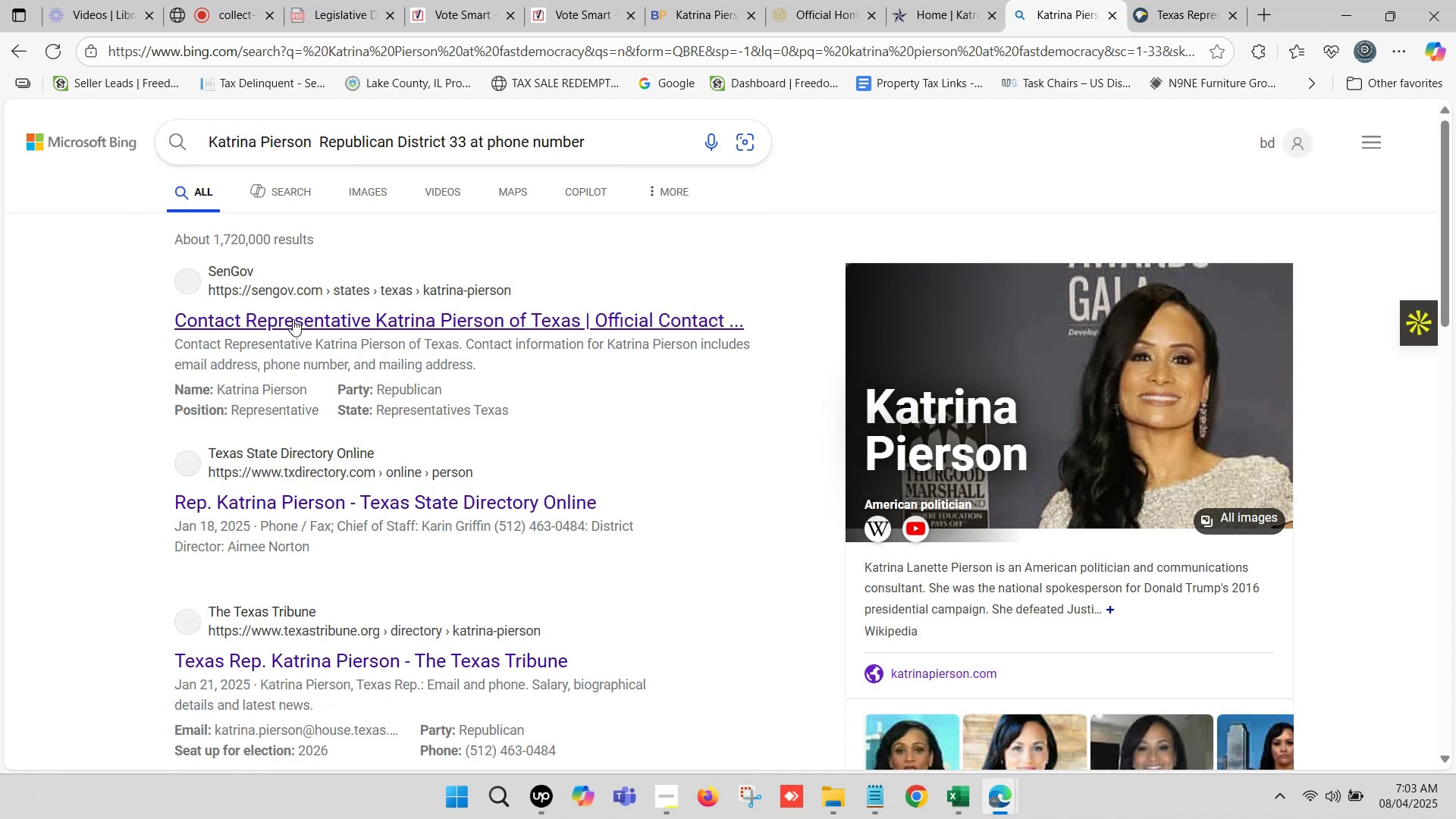 
scroll: coordinate [268, 314], scroll_direction: down, amount: 2.0
 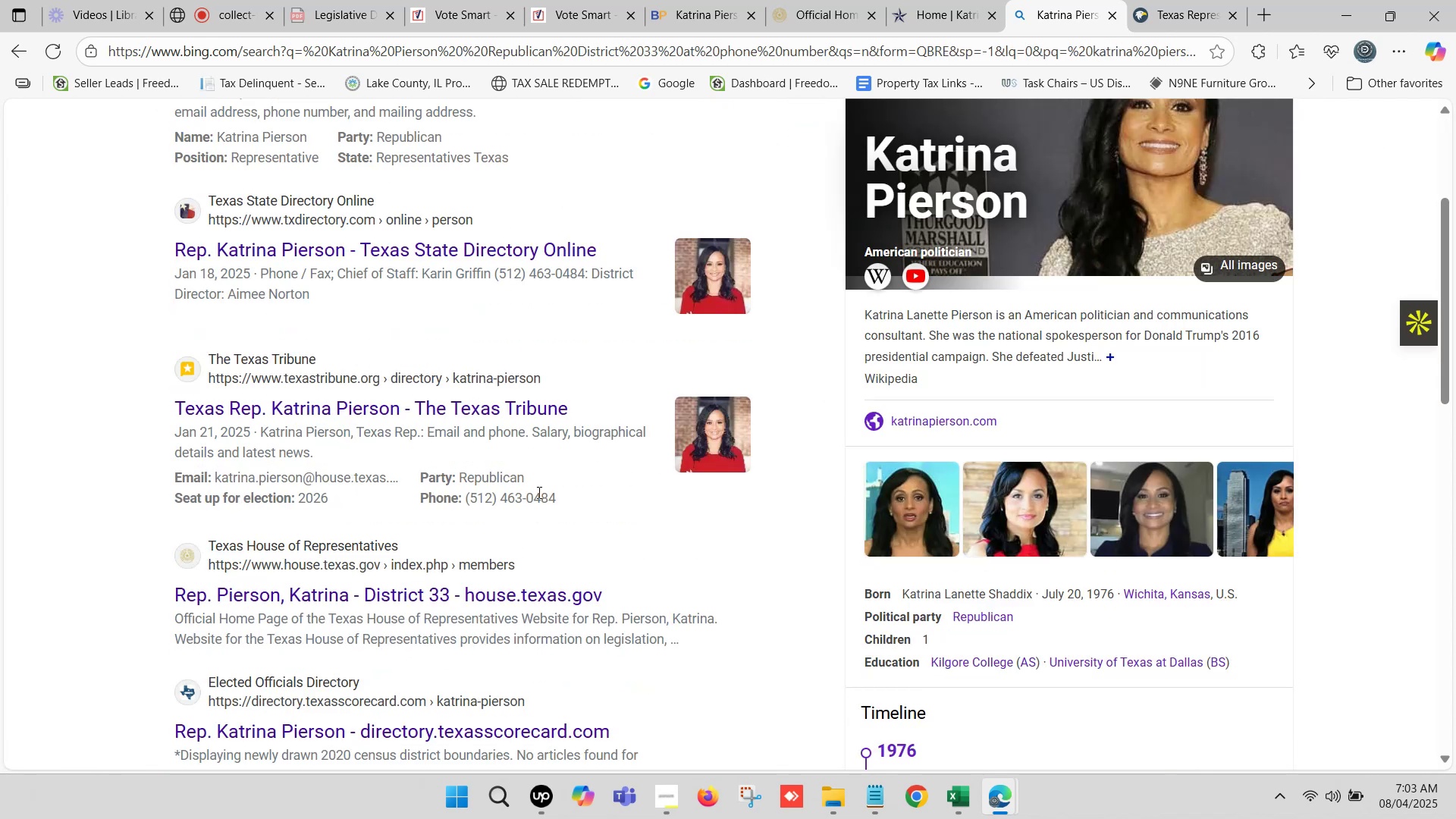 
left_click_drag(start_coordinate=[561, 507], to_coordinate=[470, 494])
 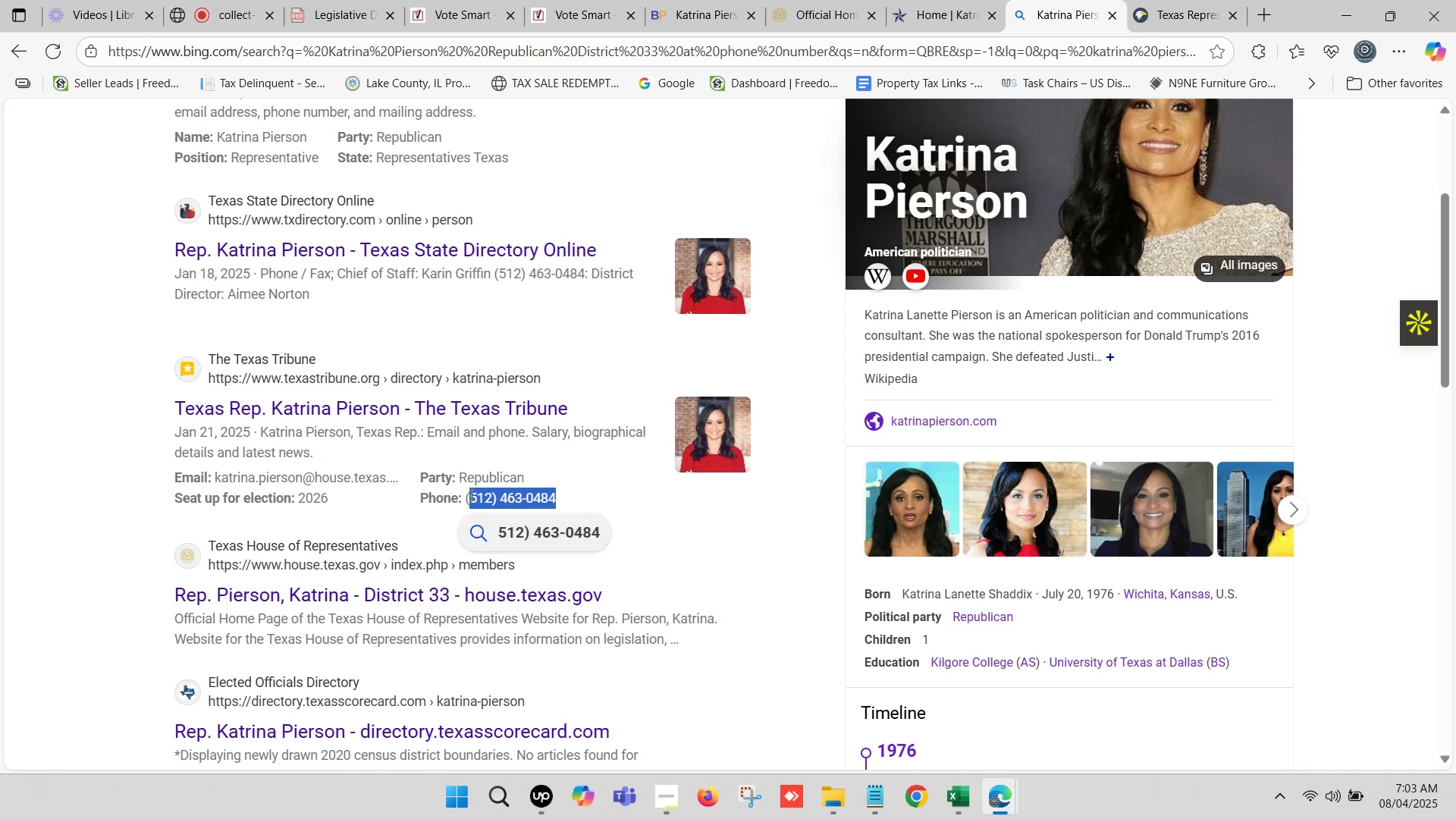 
key(Control+C)
 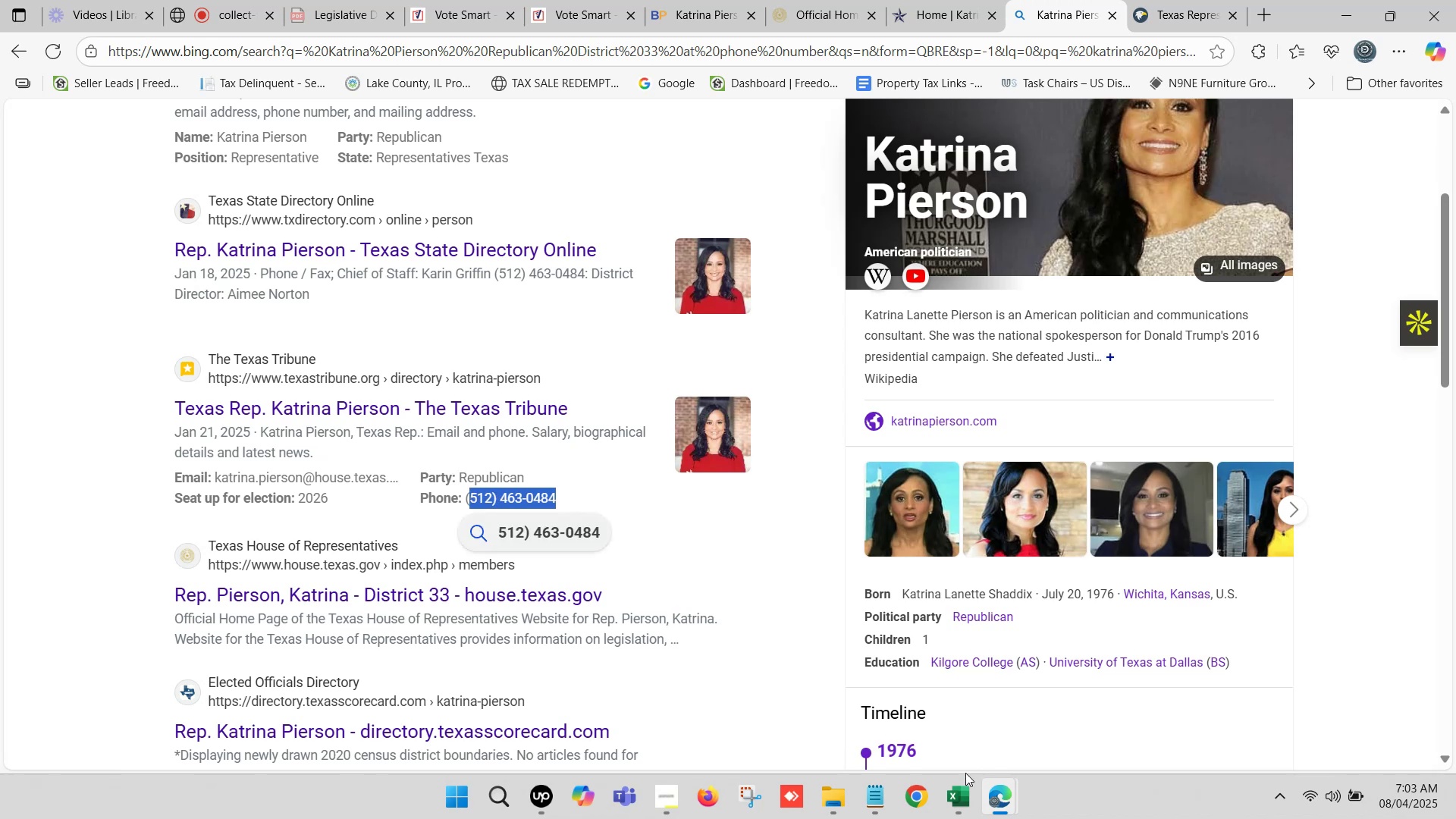 
left_click([961, 803])
 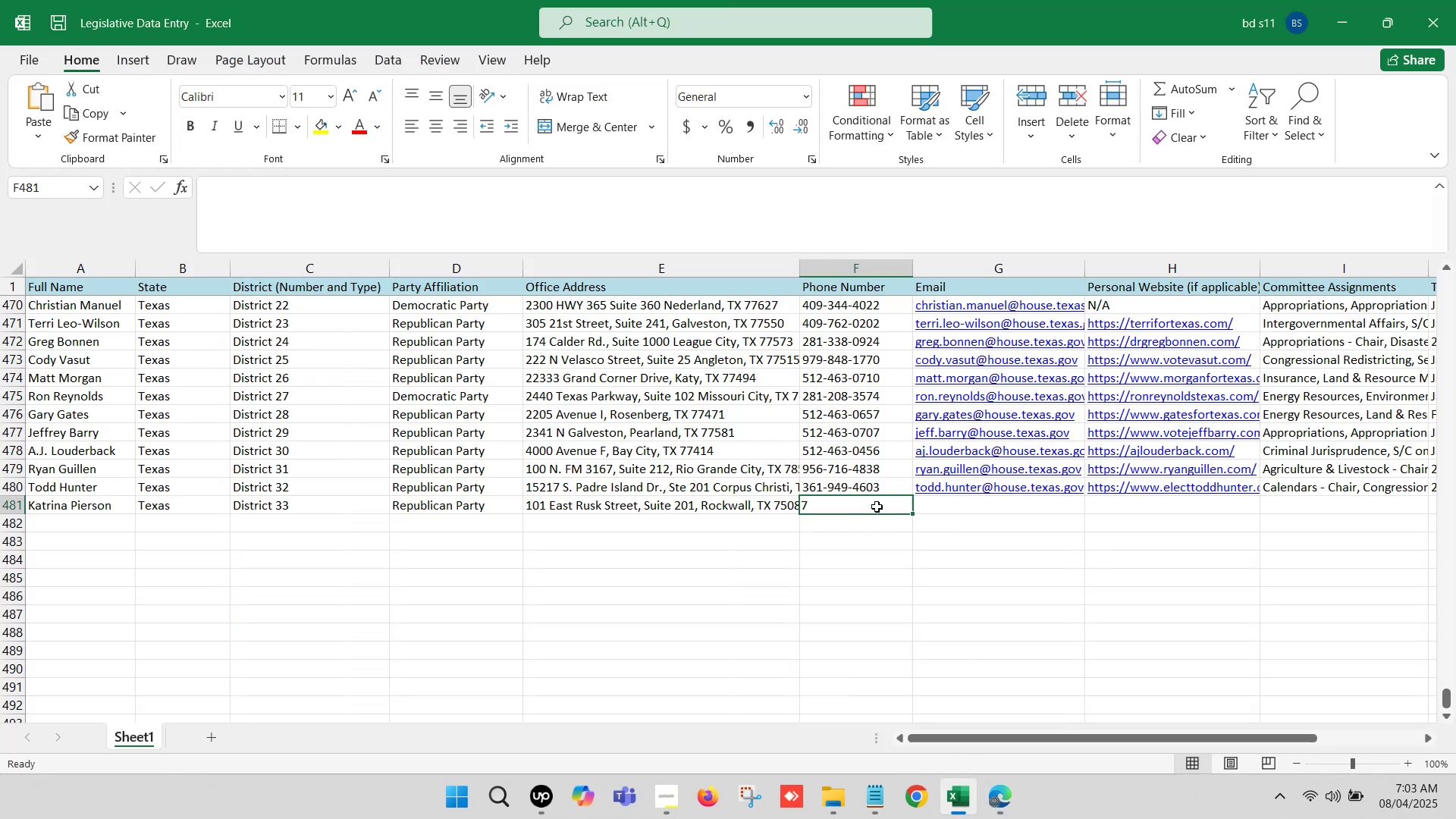 
double_click([877, 504])
 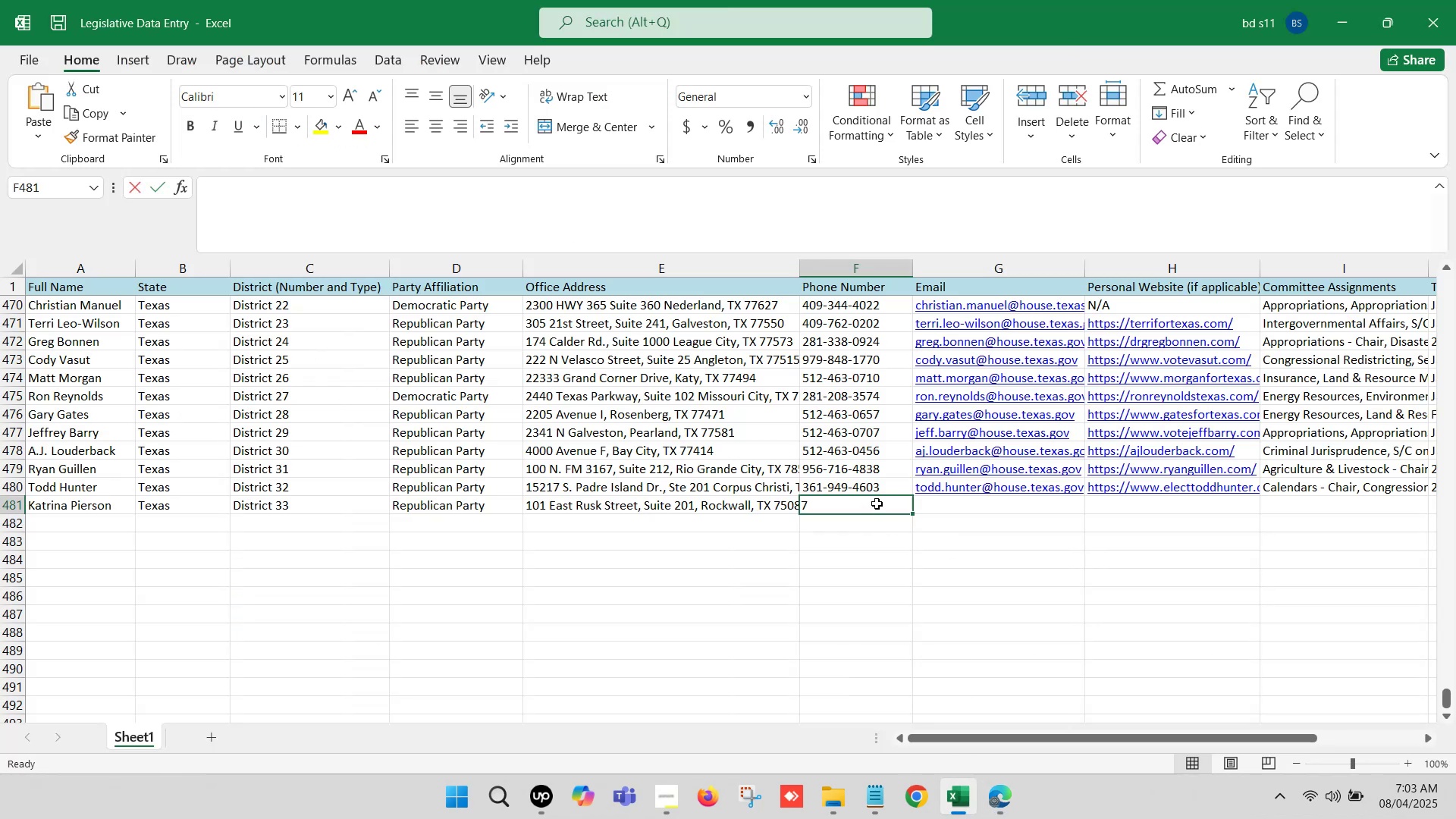 
key(Control+V)
 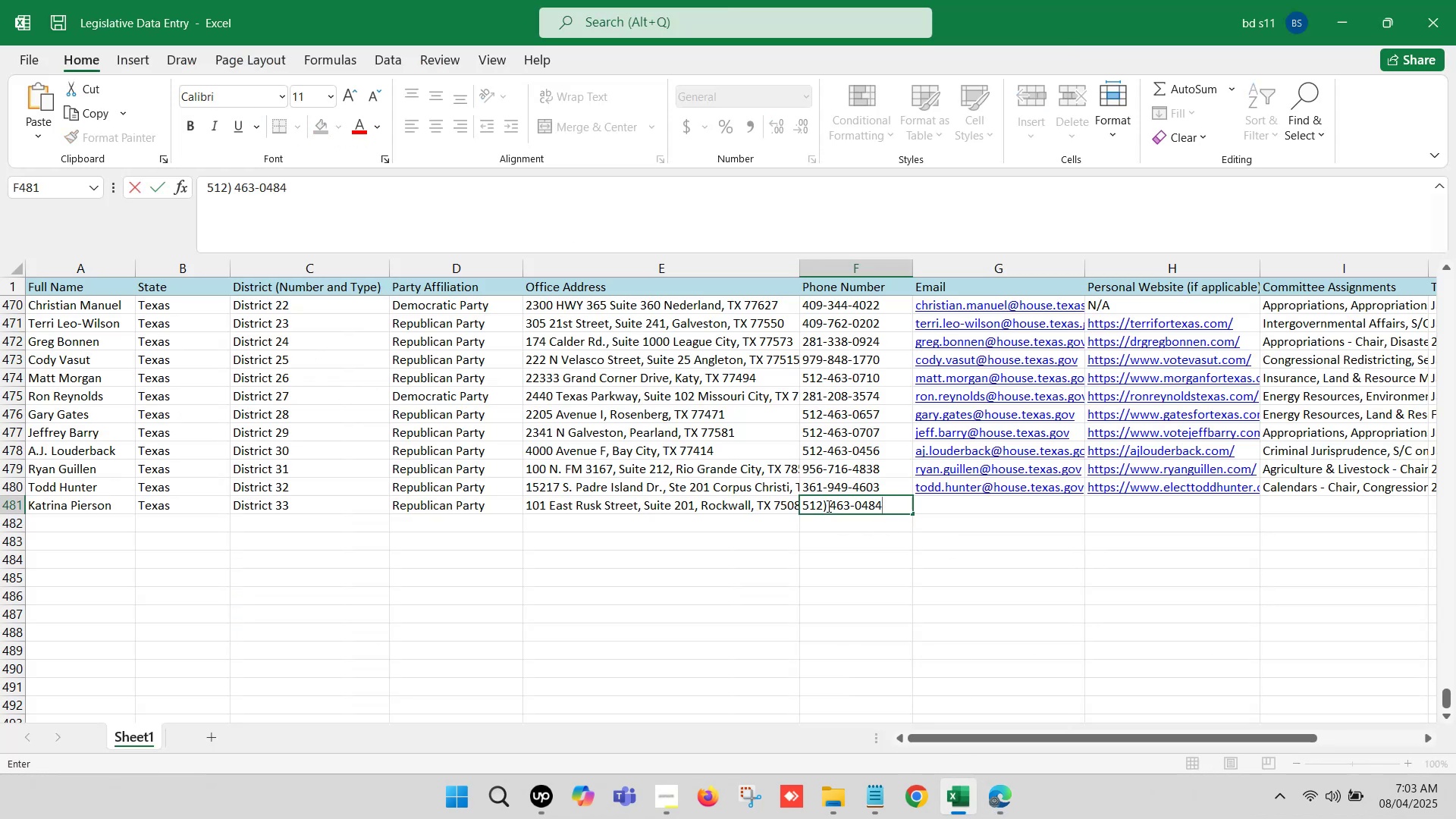 
left_click([830, 505])
 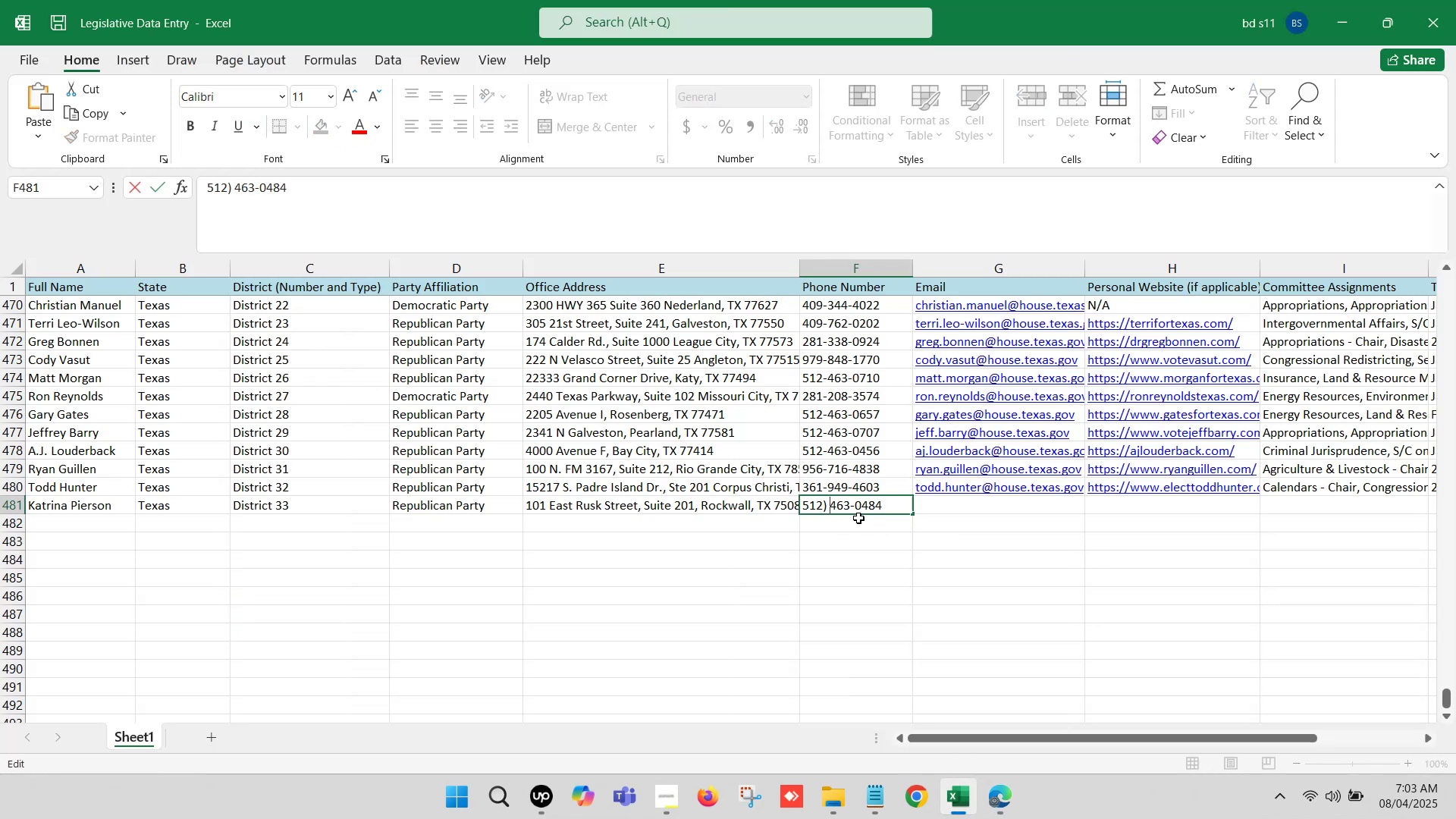 
key(Backspace)
 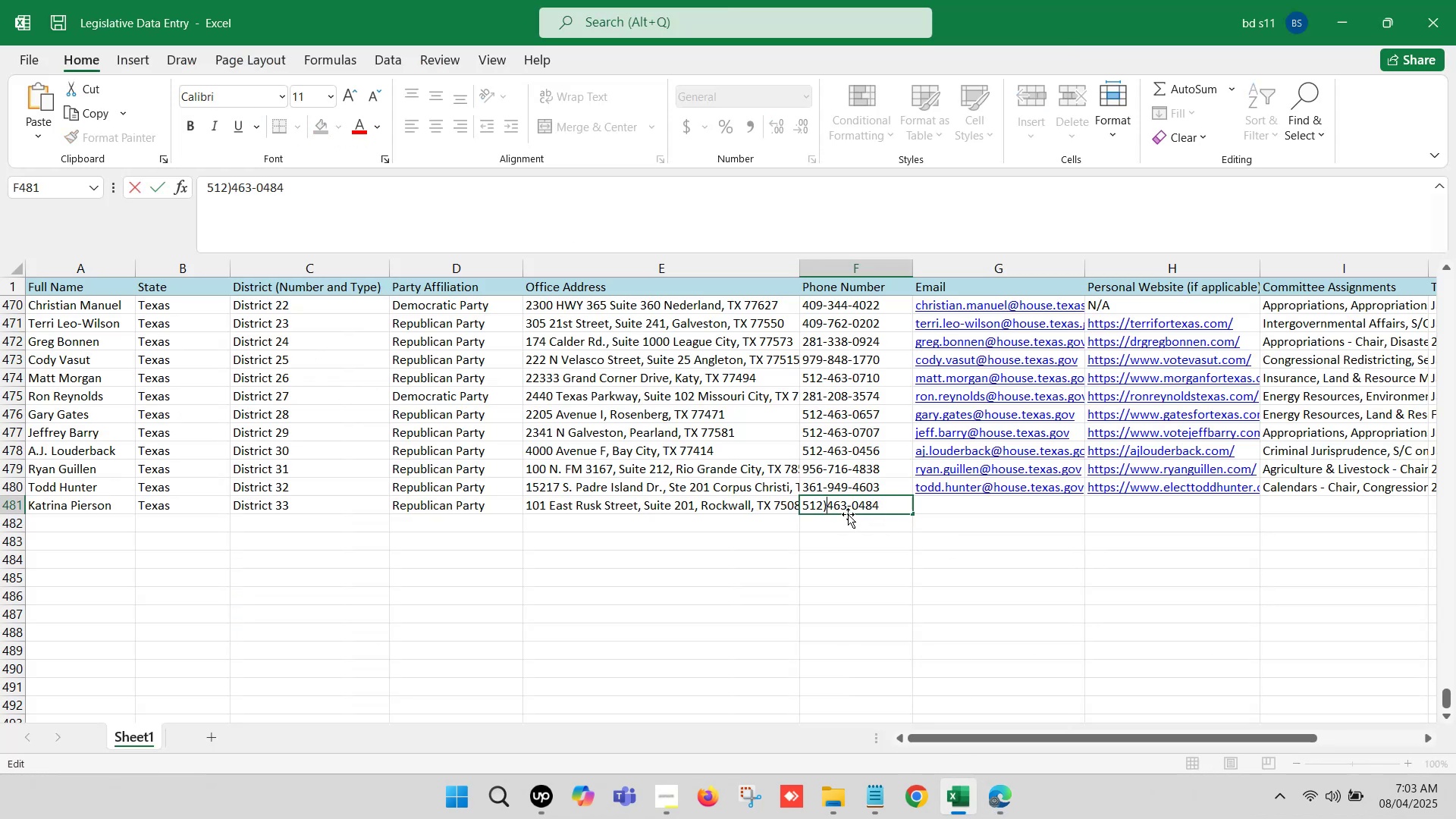 
key(Backspace)
 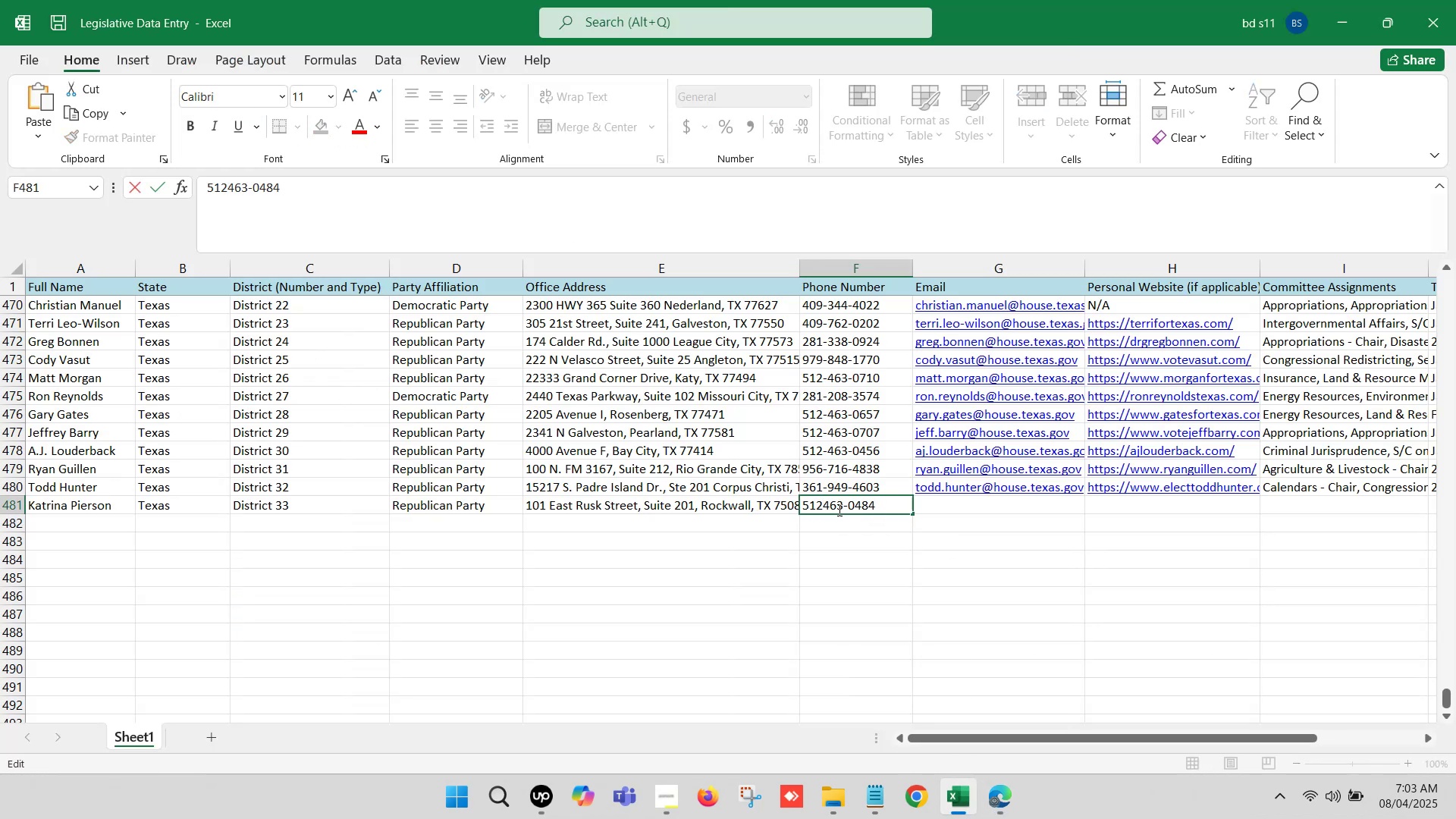 
key(Minus)
 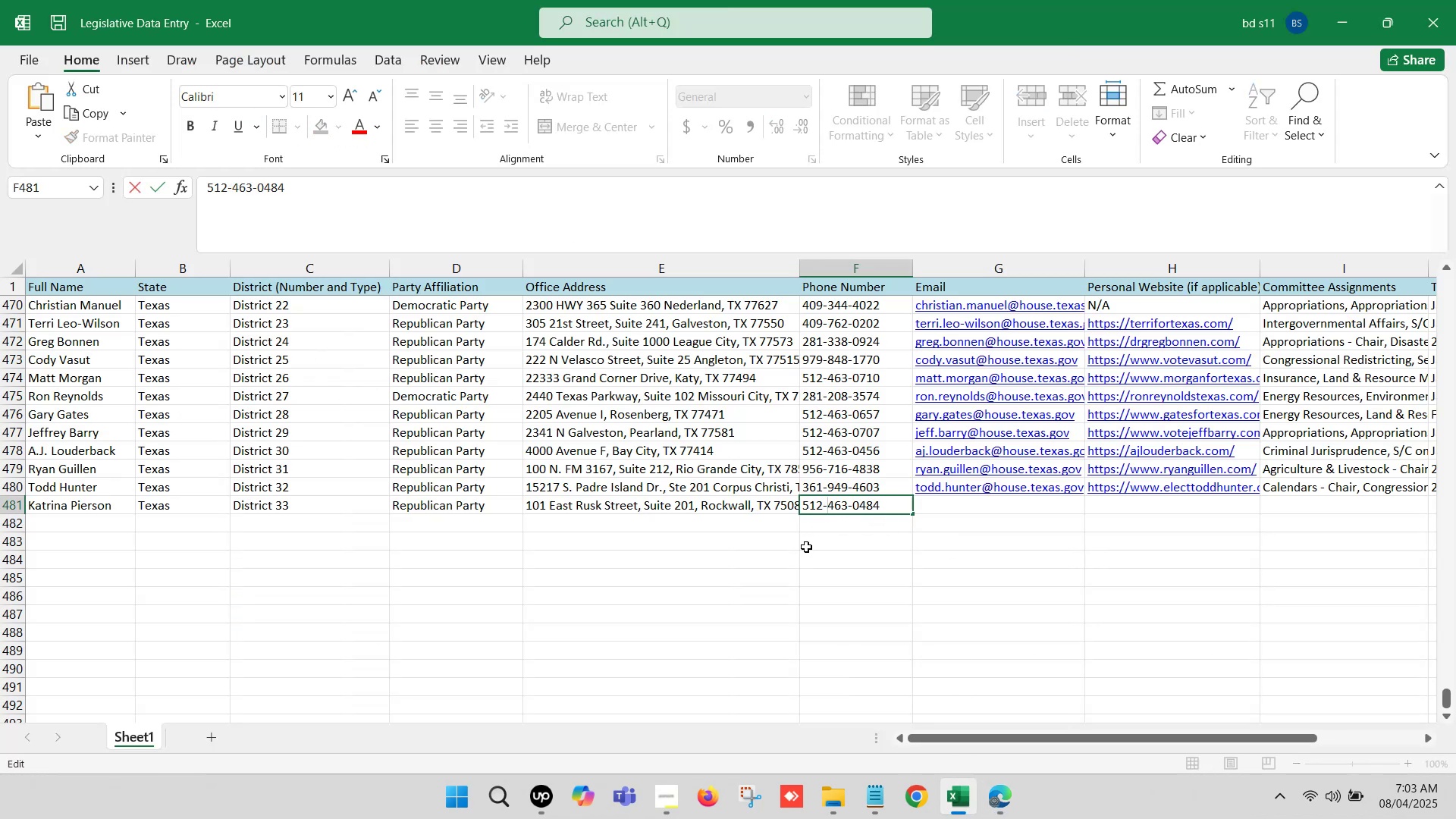 
left_click([830, 566])
 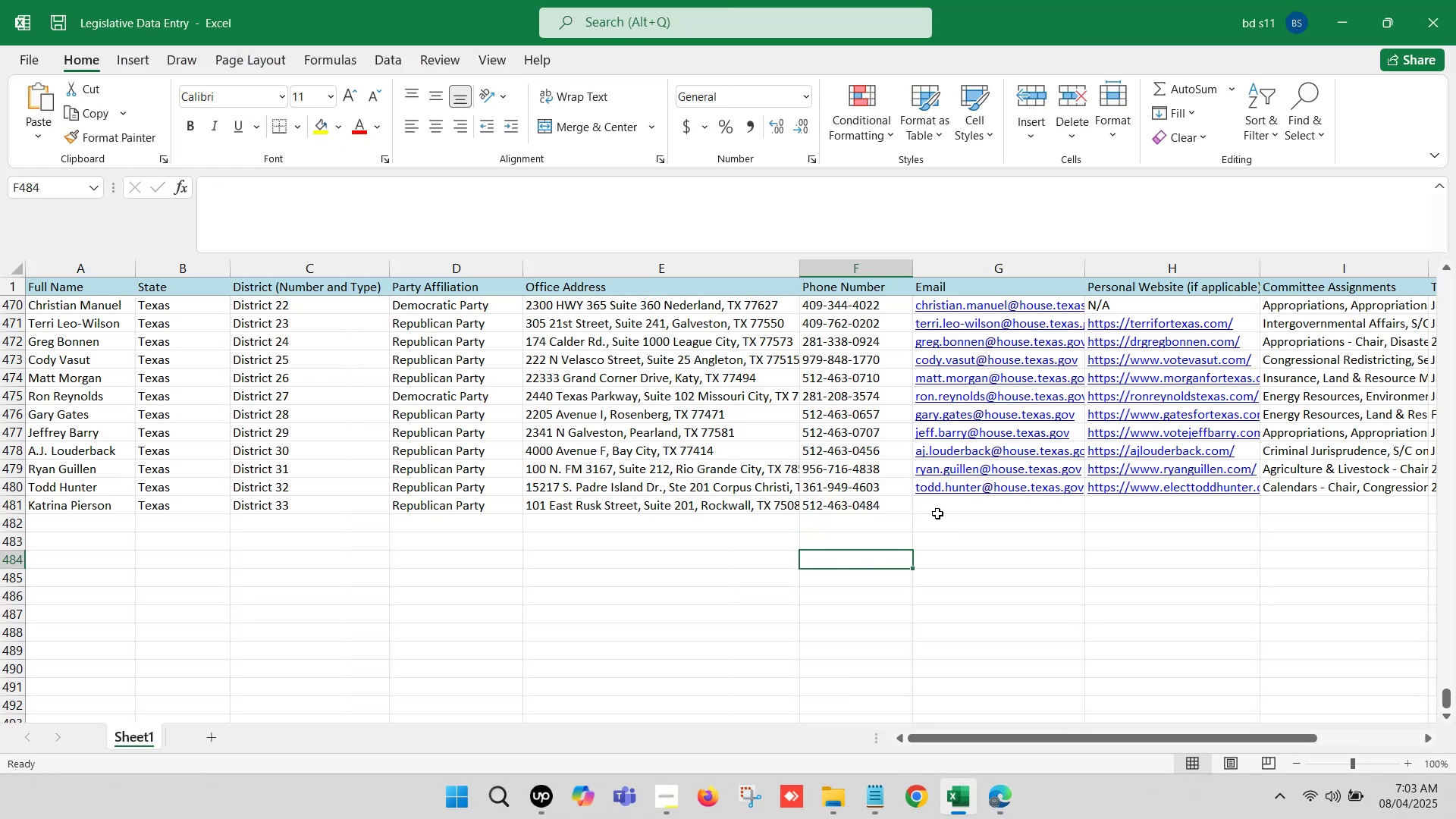 
left_click([938, 510])
 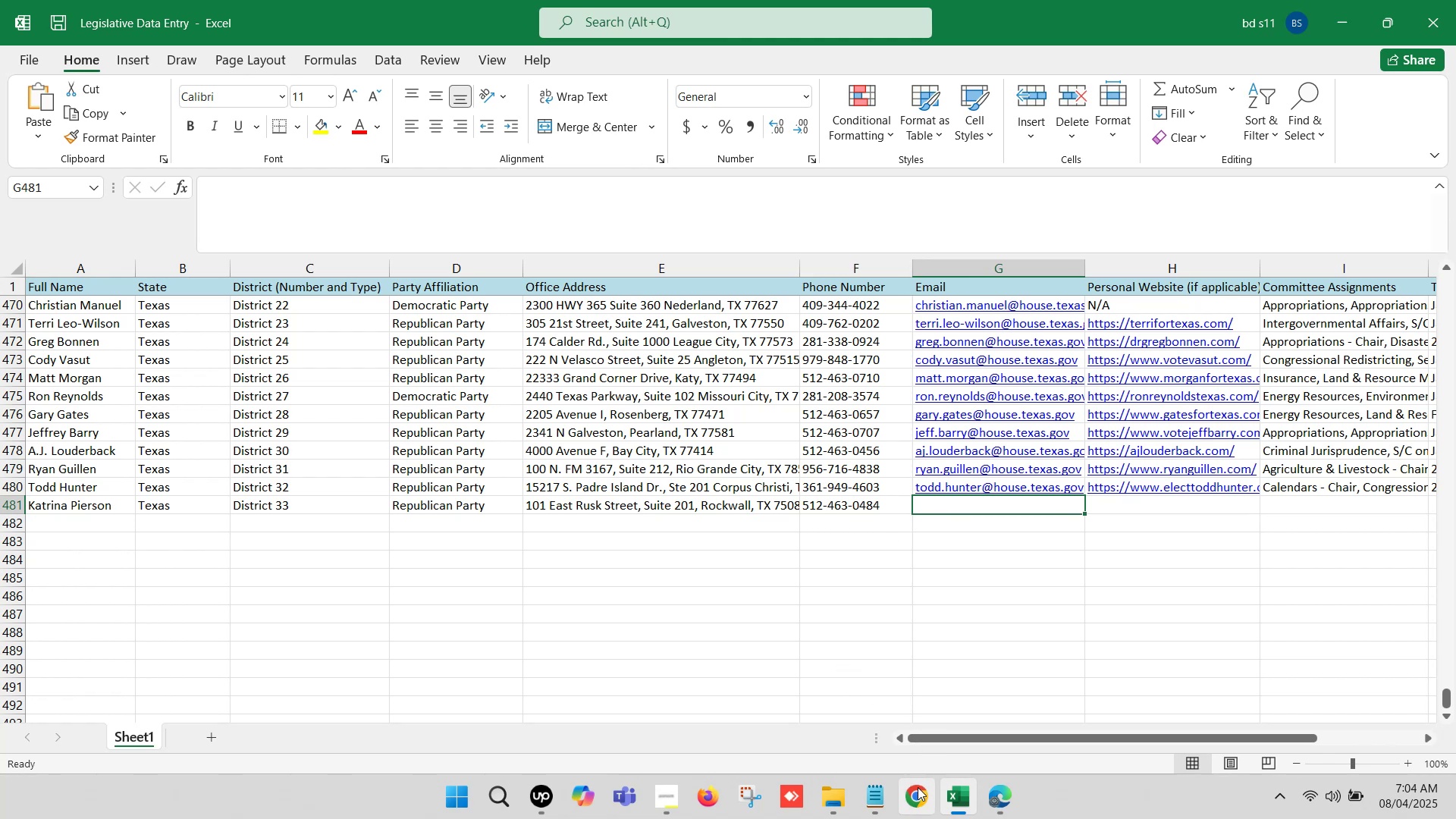 
wait(5.32)
 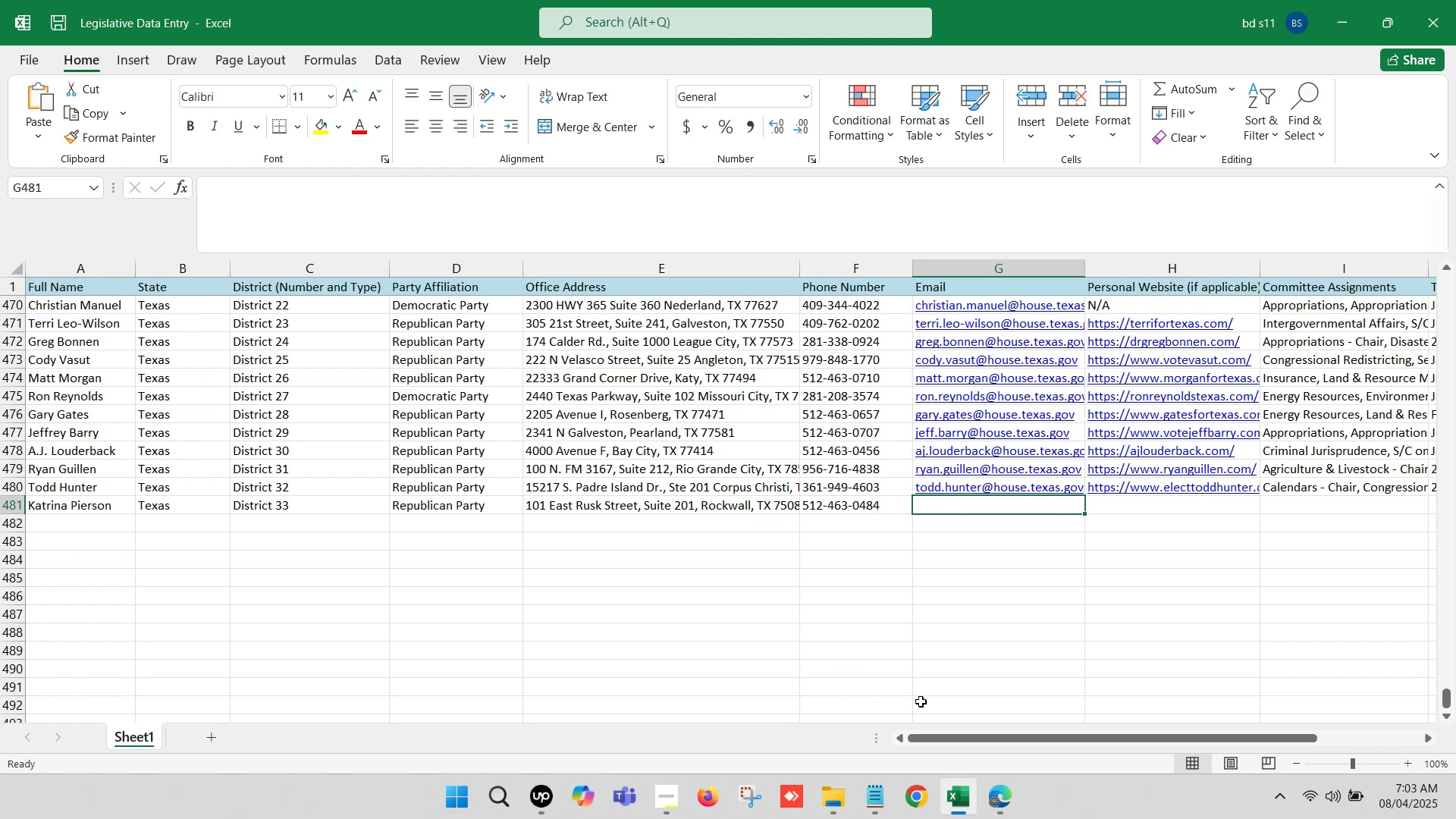 
left_click([987, 789])
 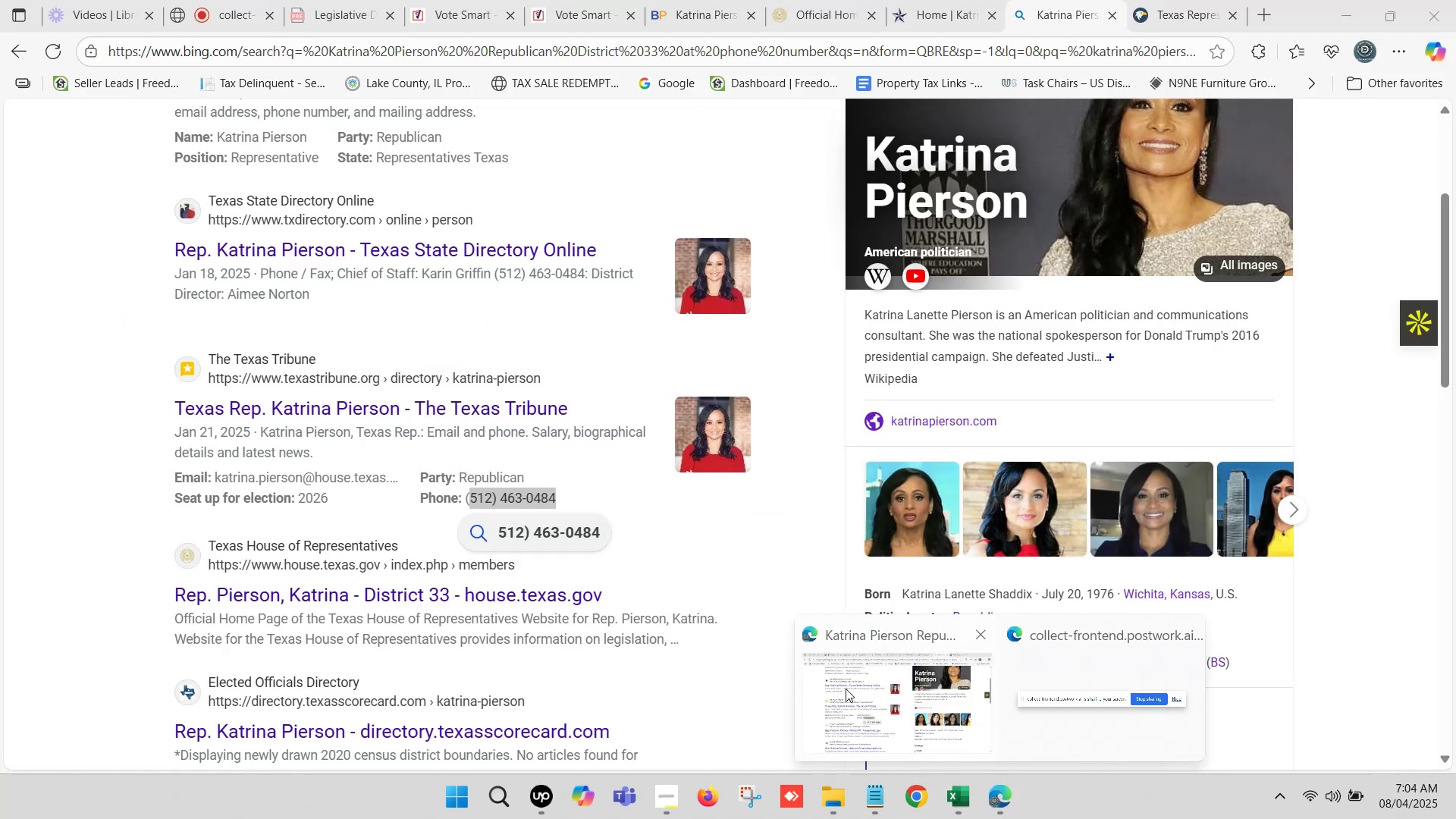 
left_click([852, 686])
 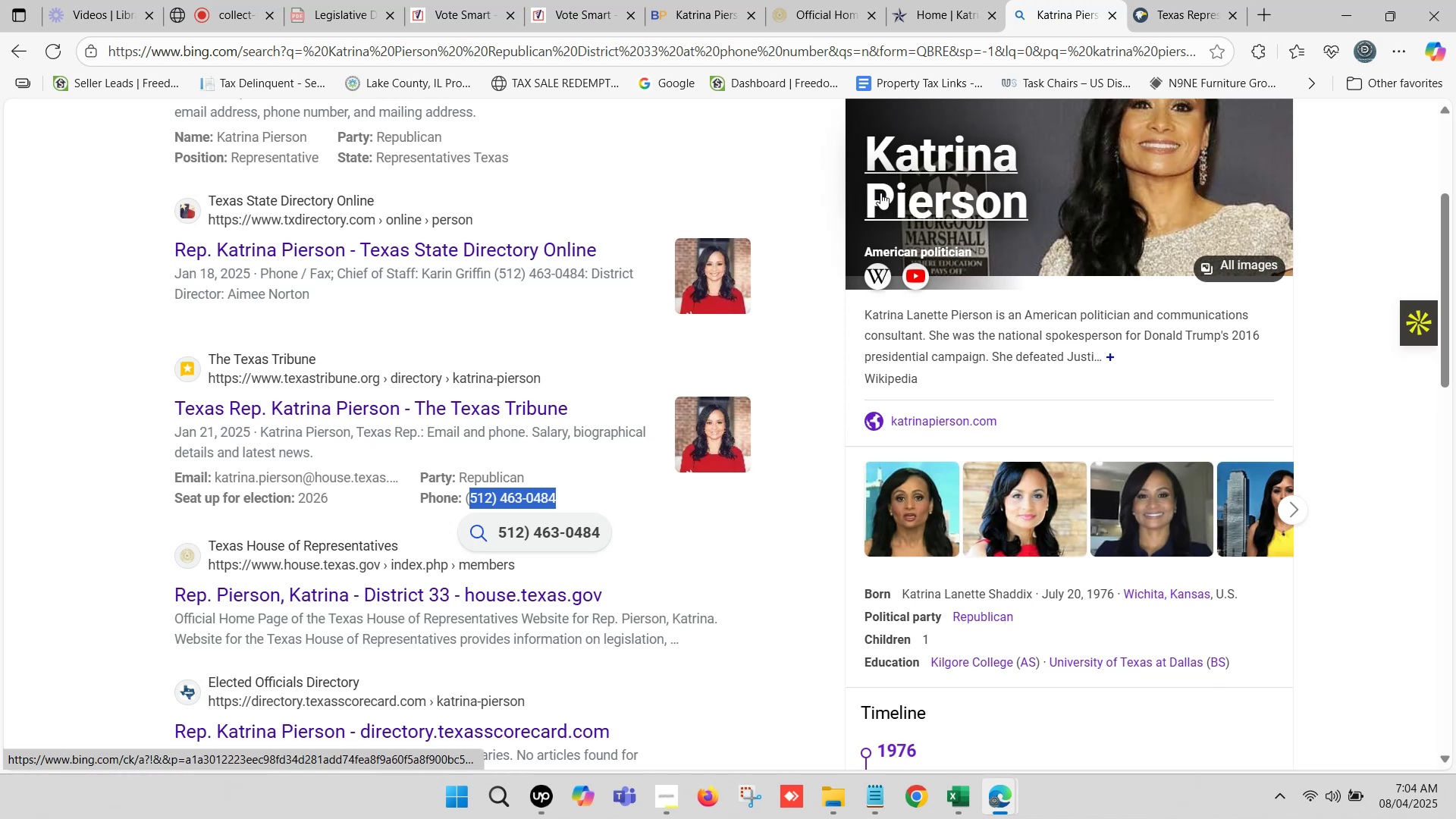 
wait(5.83)
 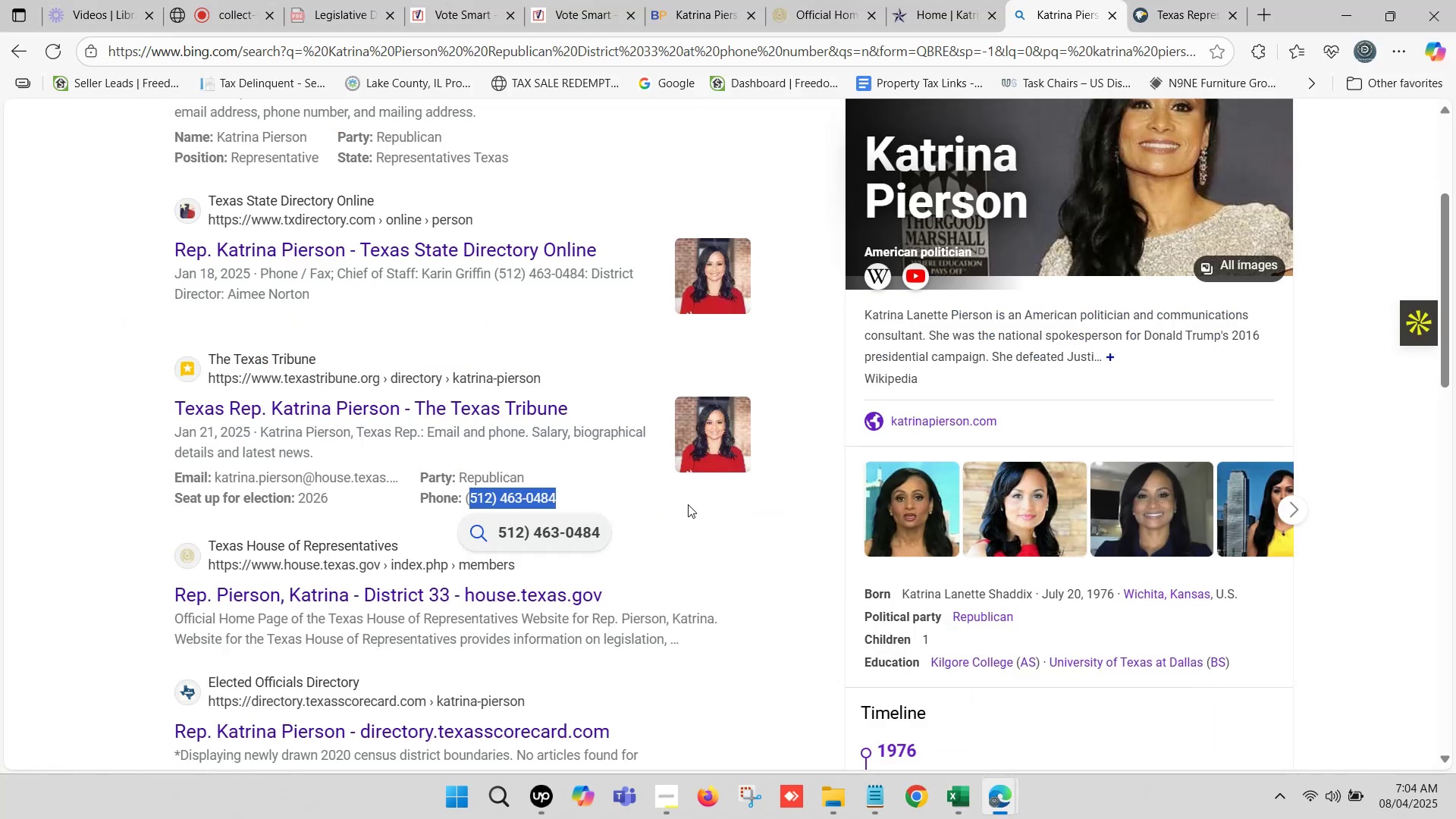 
left_click([685, 0])
 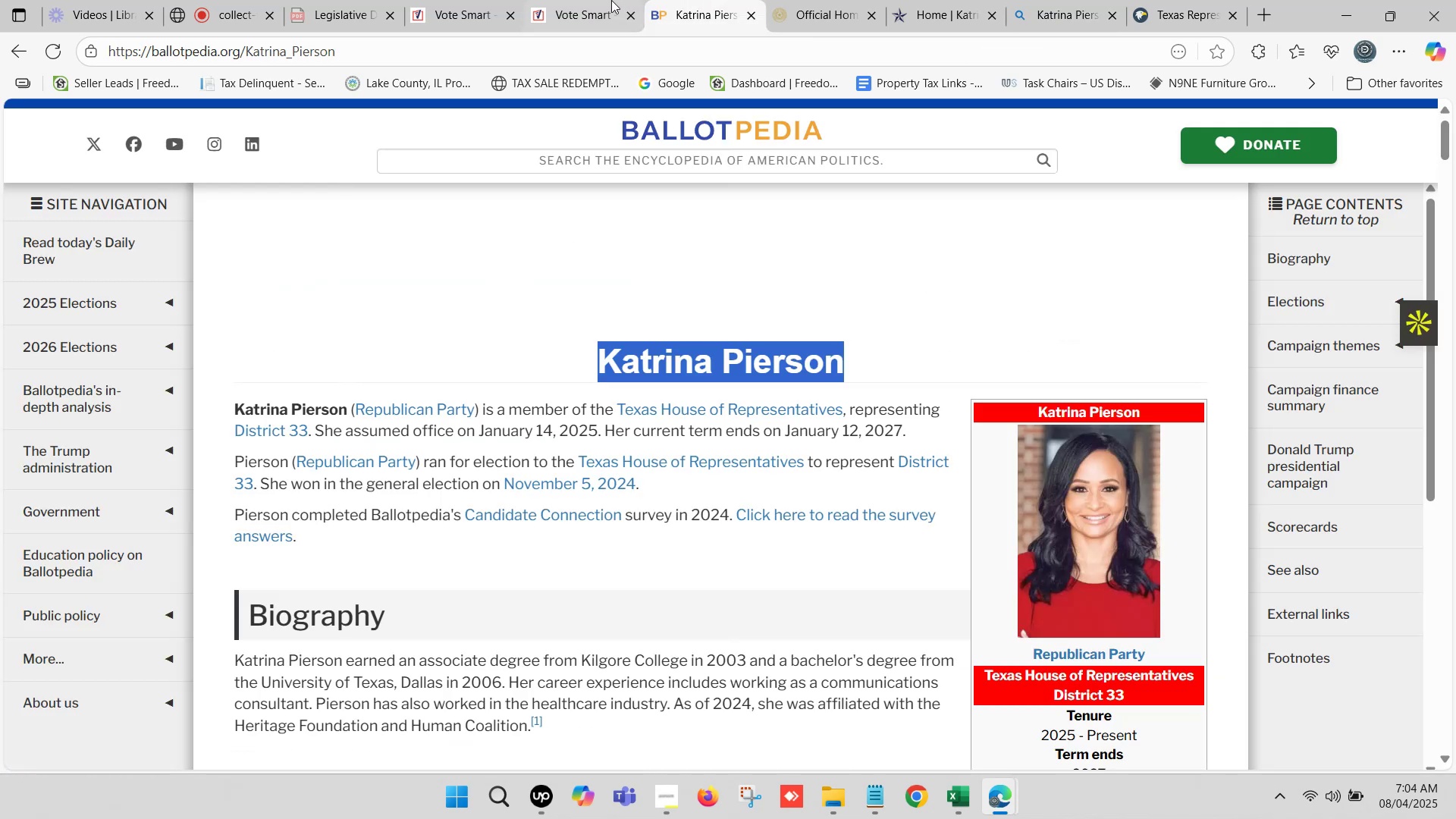 
left_click([602, 0])
 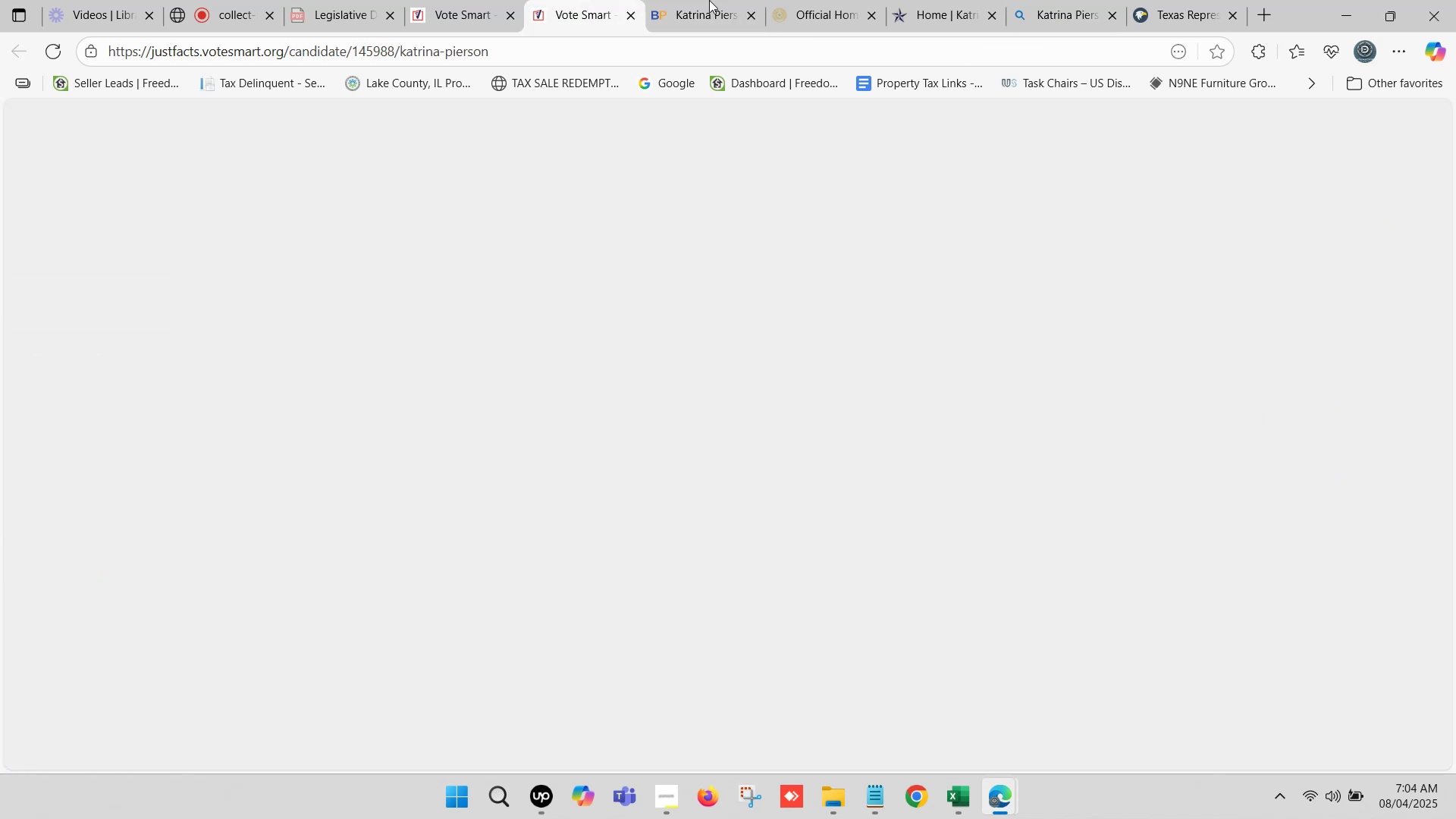 
left_click([719, 0])
 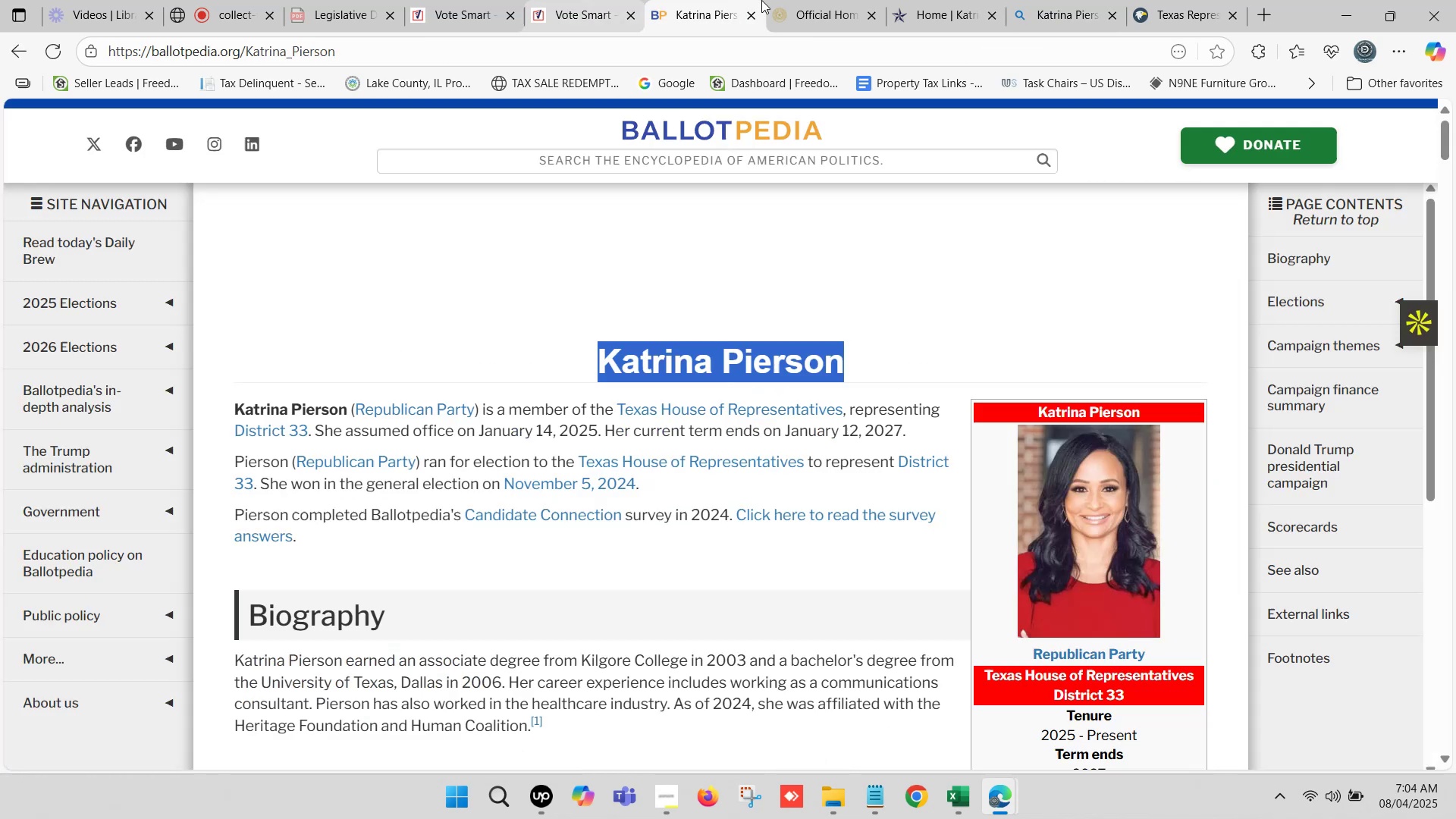 
left_click([821, 0])
 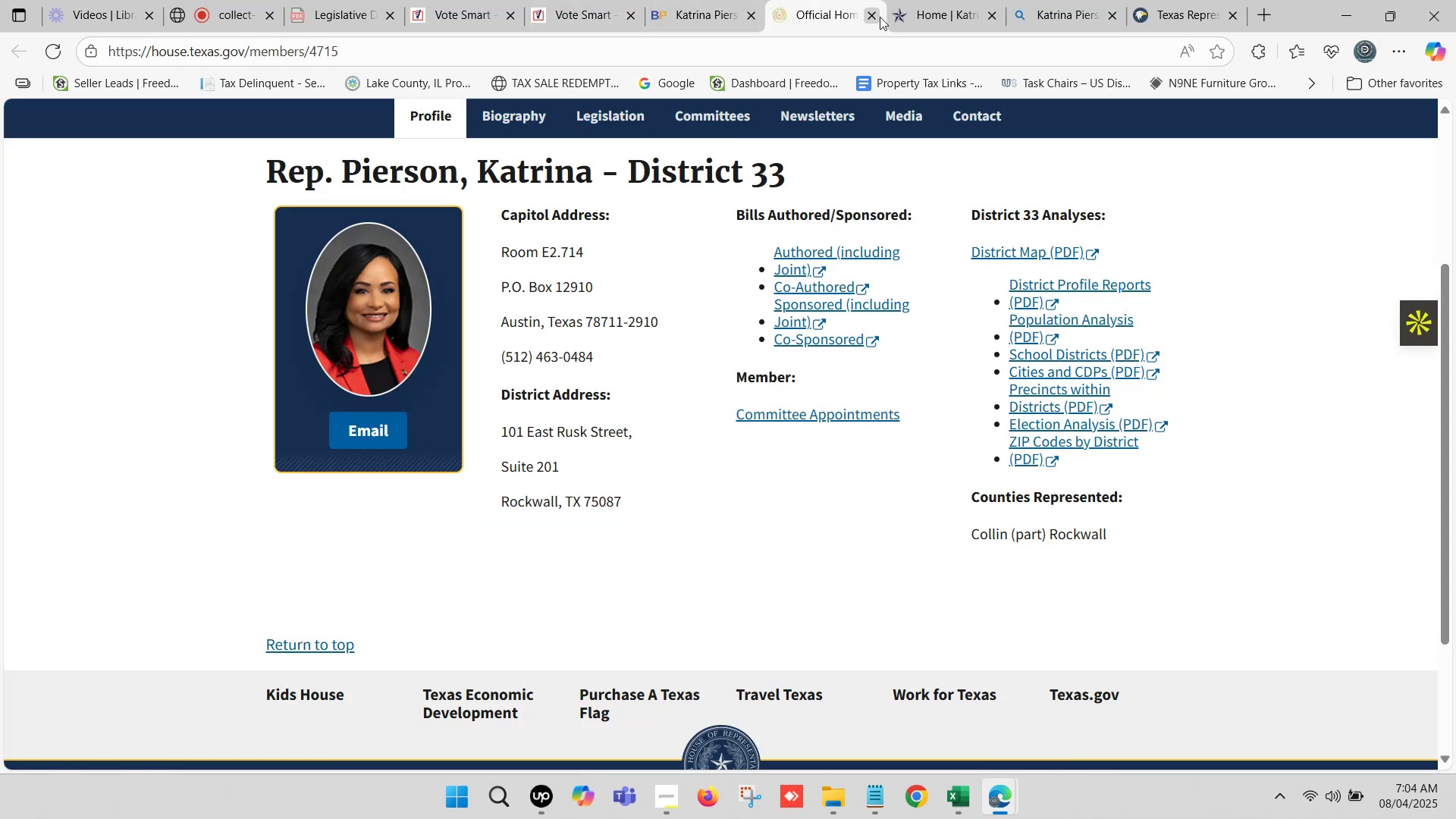 
left_click([943, 0])
 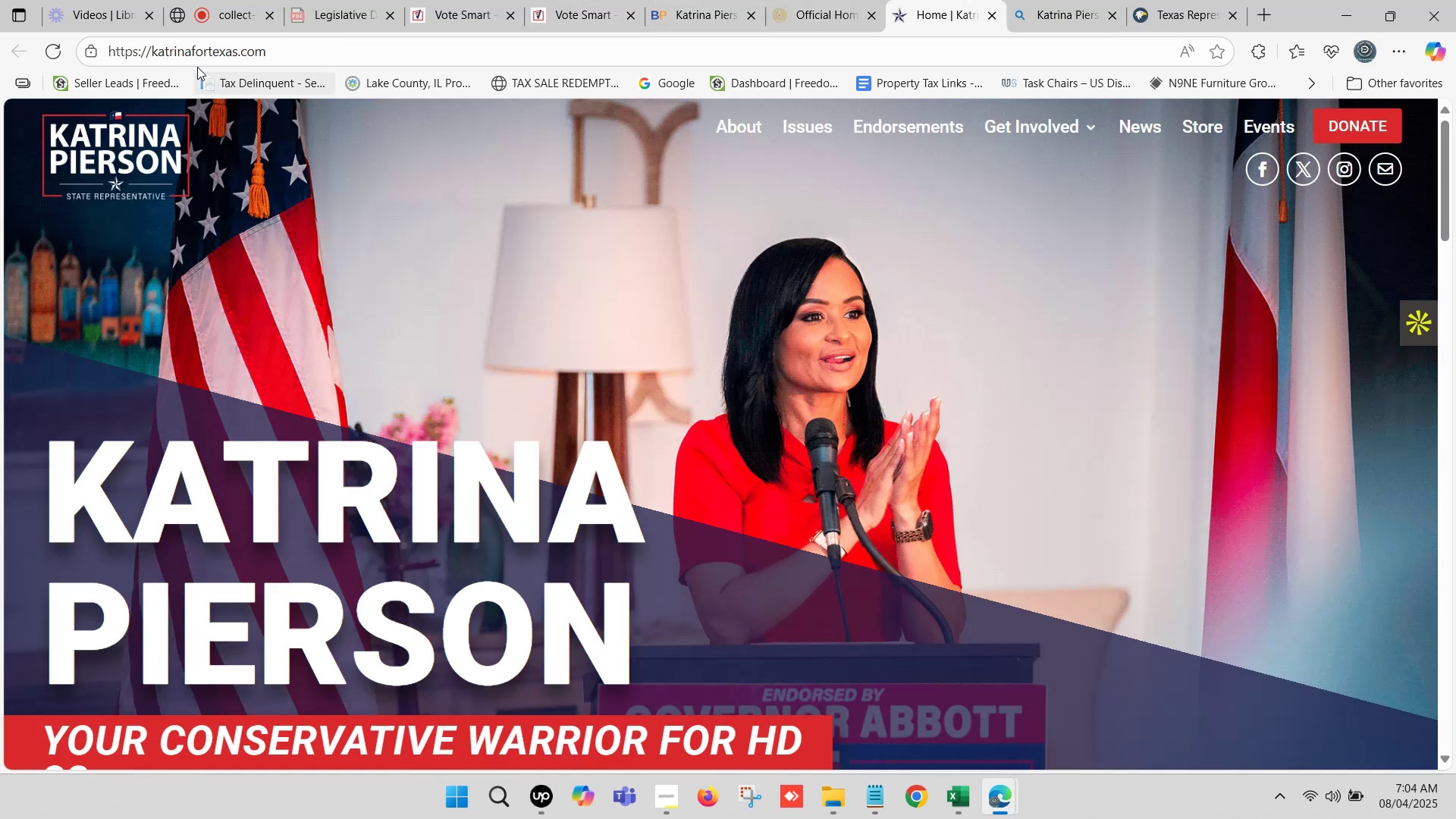 
left_click([237, 49])
 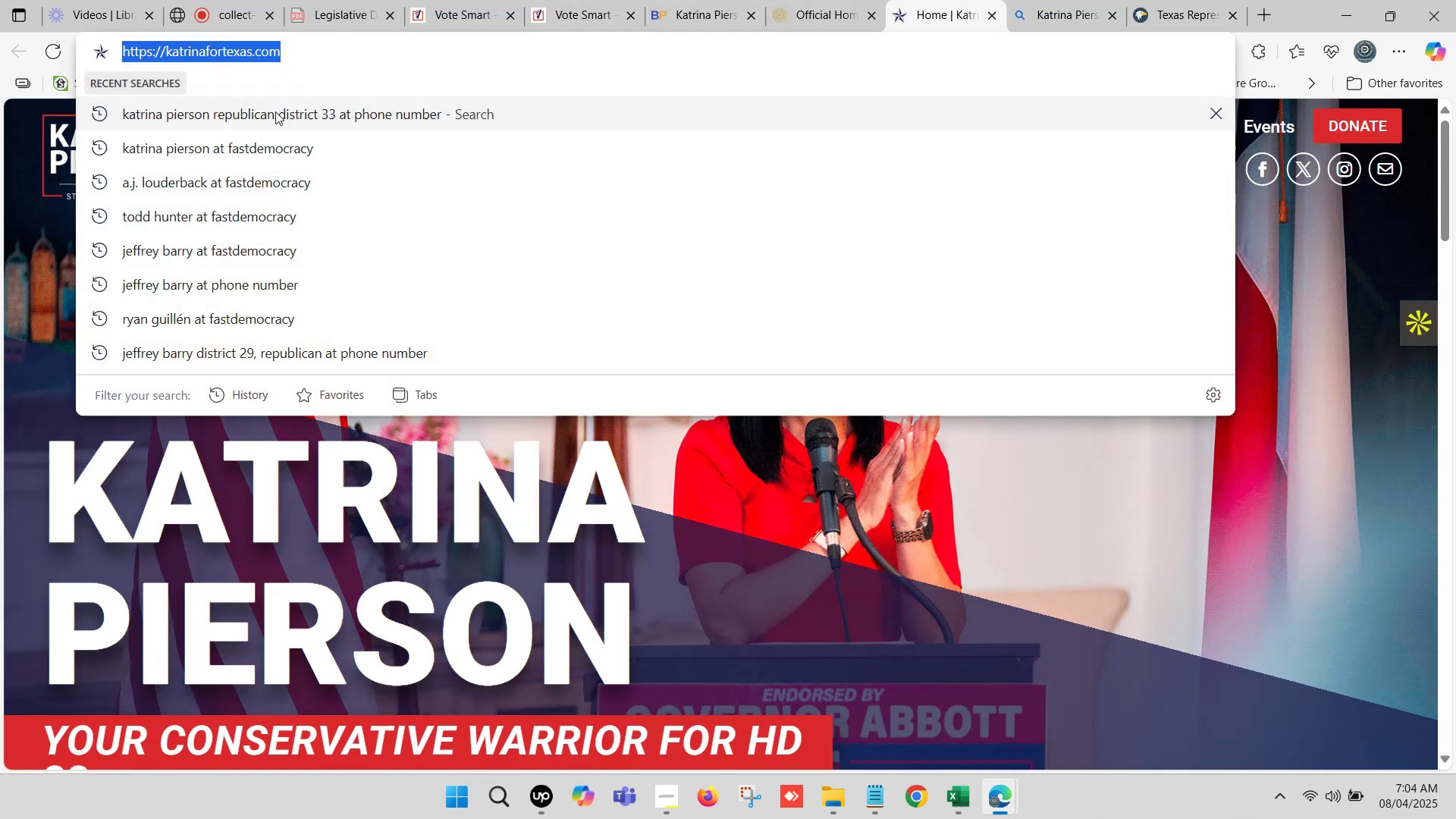 
key(Control+C)
 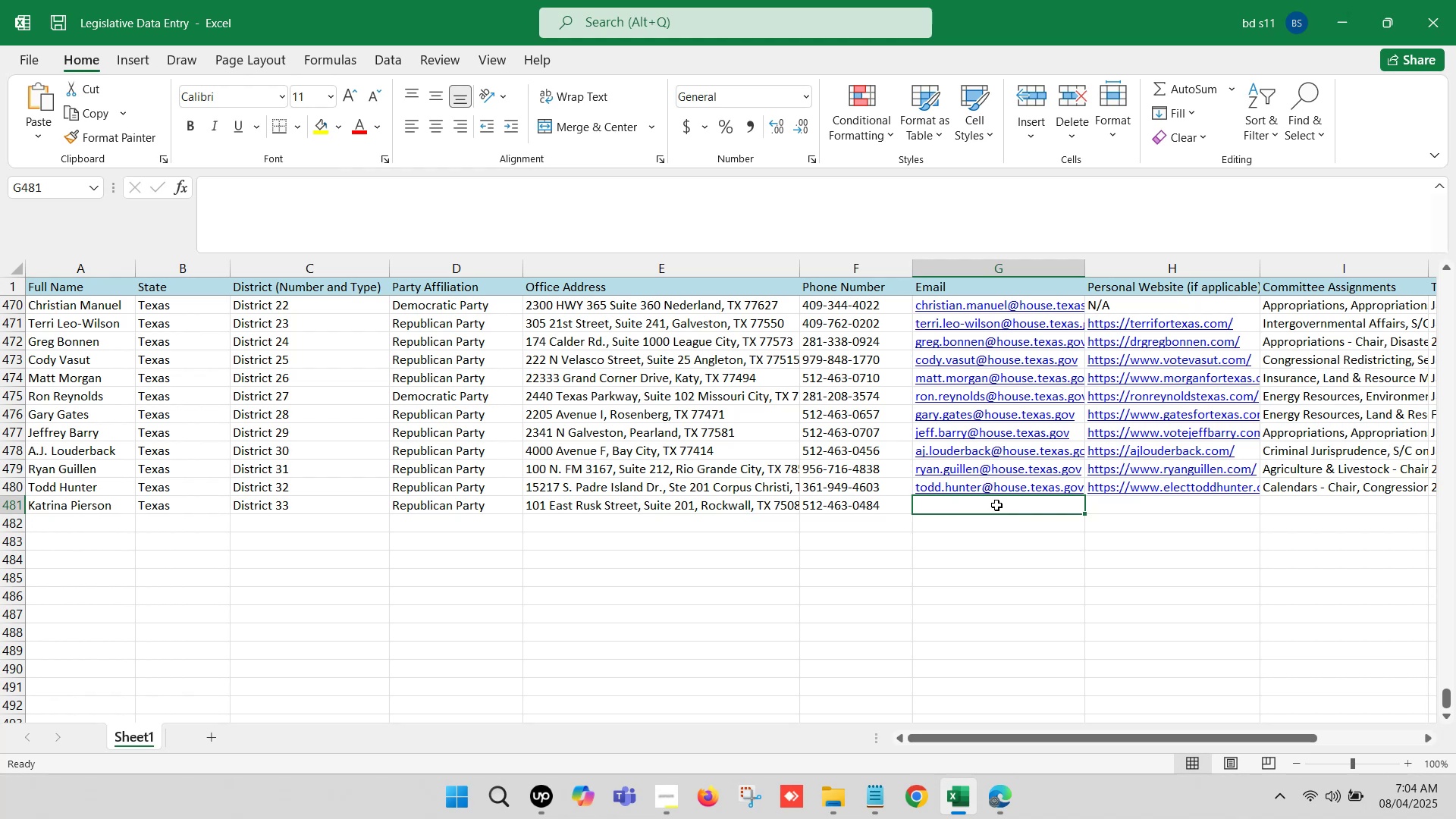 
left_click([1006, 798])
 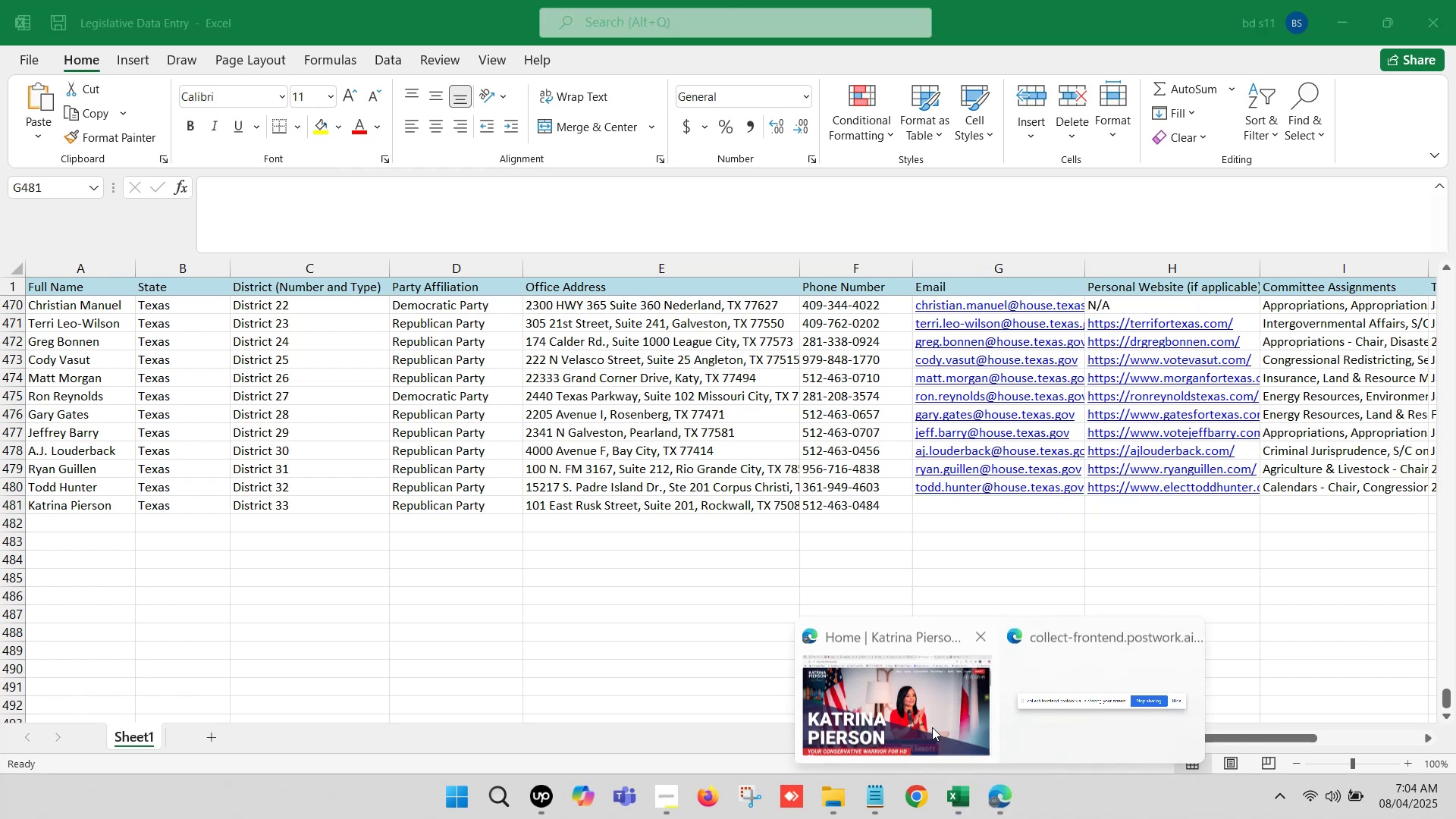 
left_click([896, 693])
 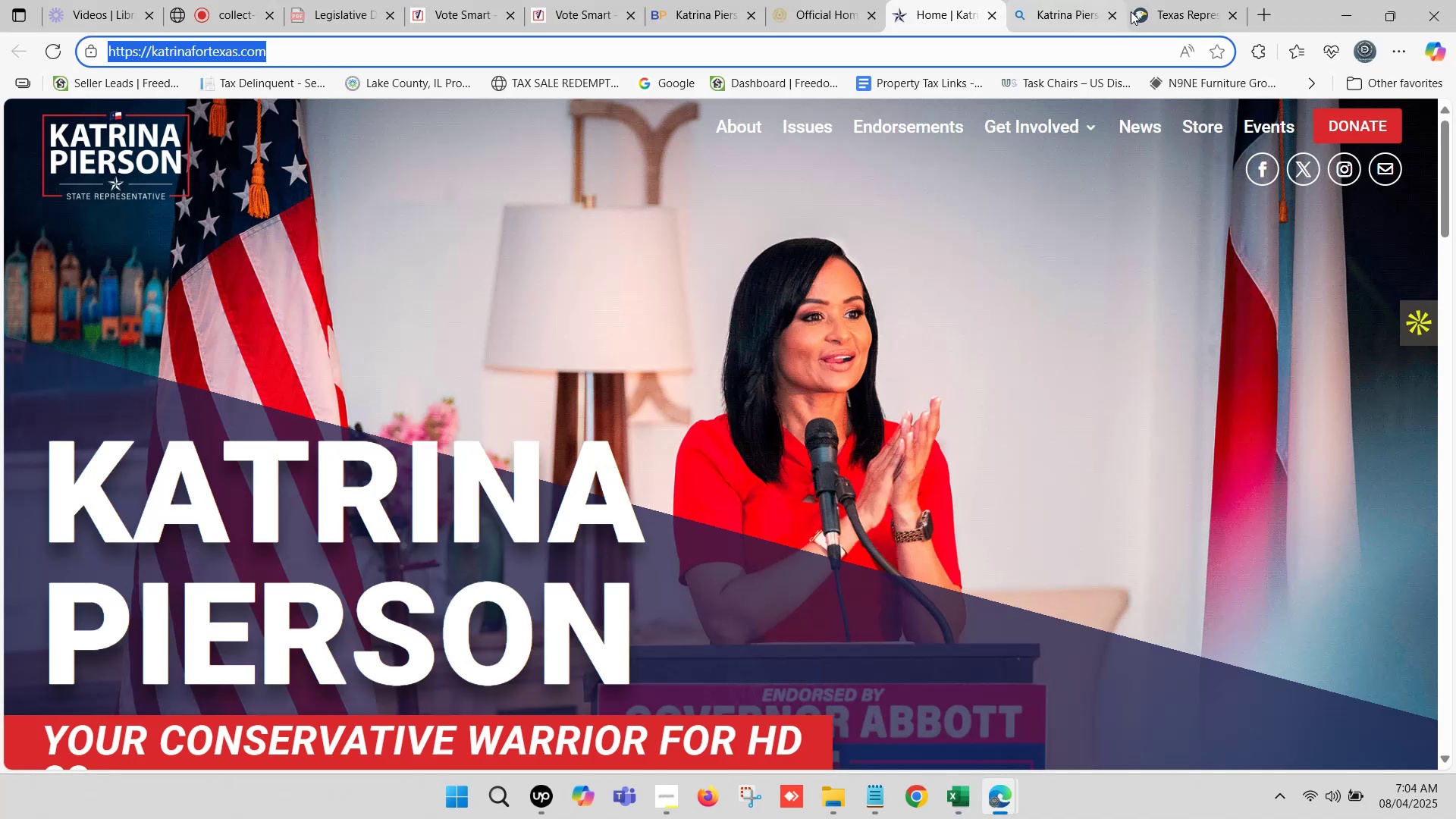 
left_click([1166, 0])
 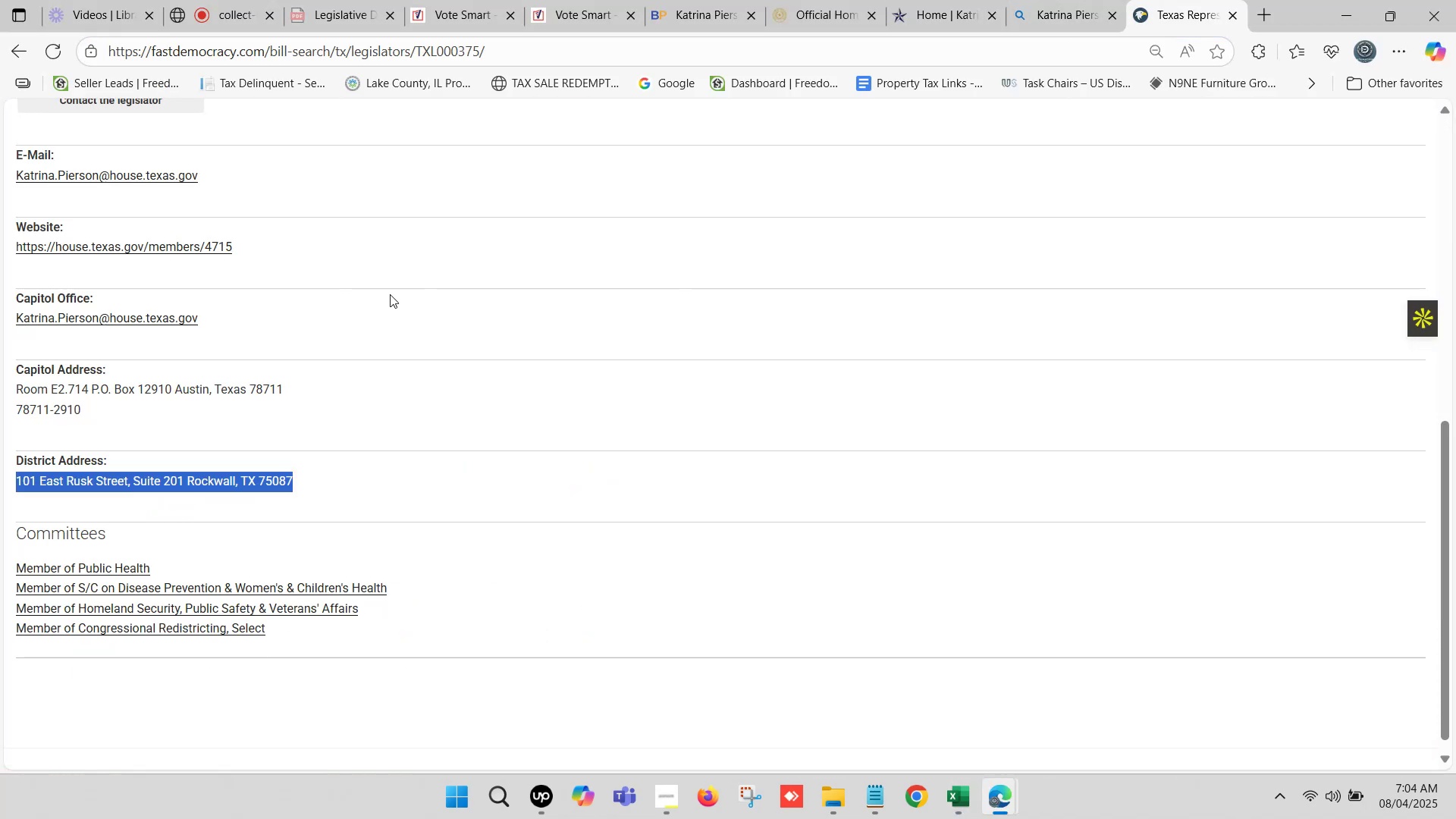 
scroll: coordinate [133, 328], scroll_direction: up, amount: 2.0
 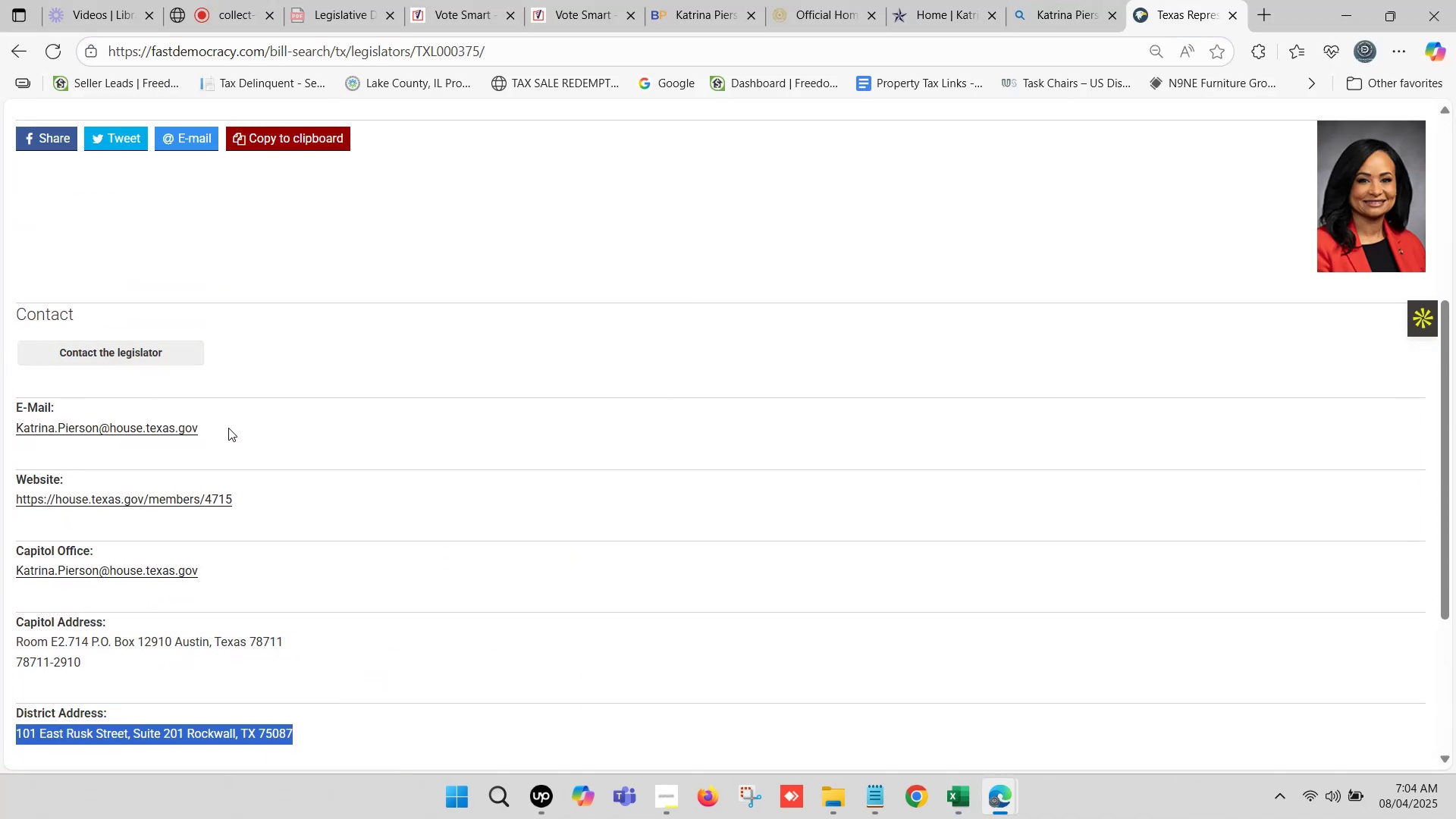 
left_click_drag(start_coordinate=[230, 428], to_coordinate=[17, 431])
 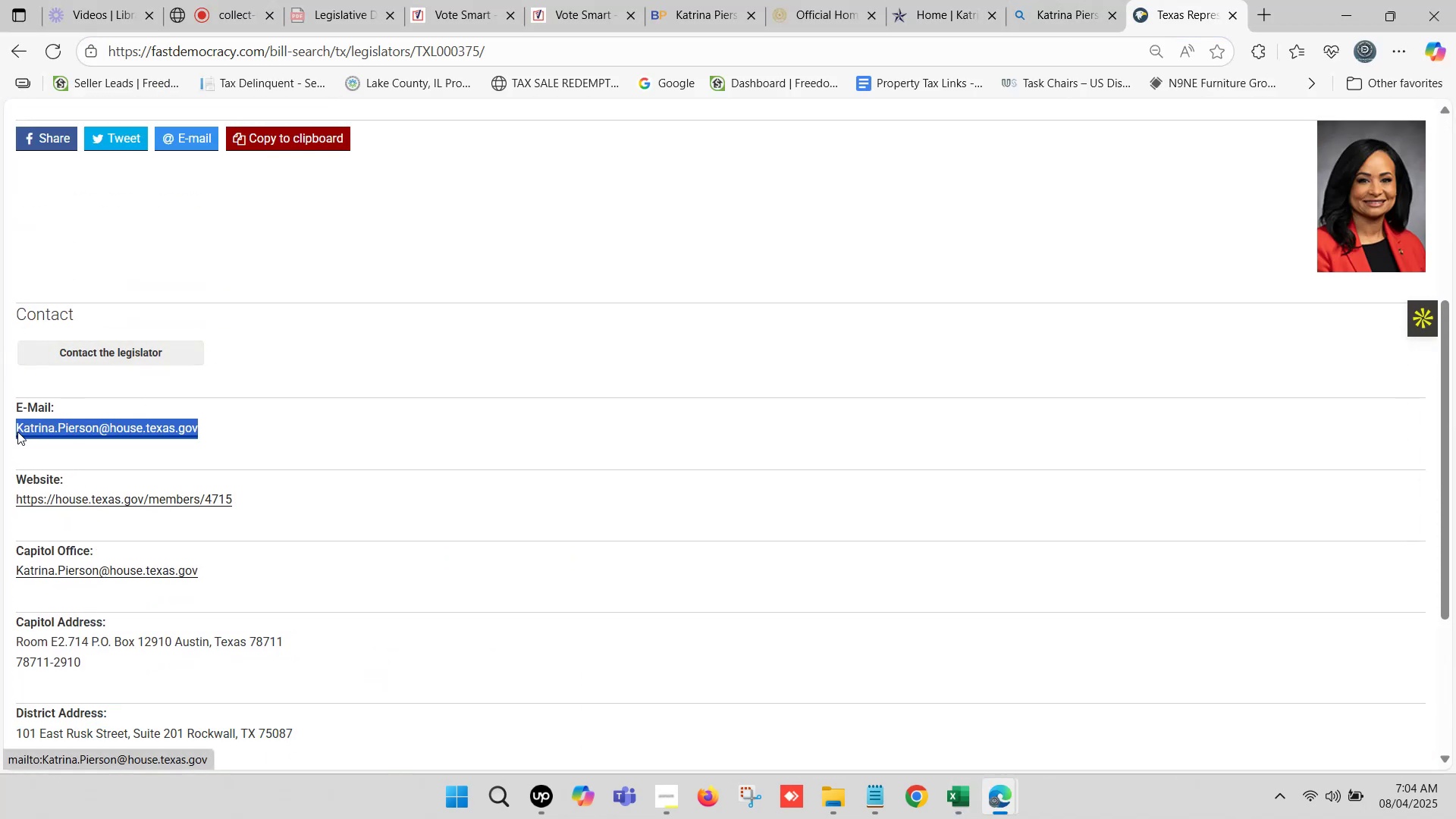 
key(Control+C)
 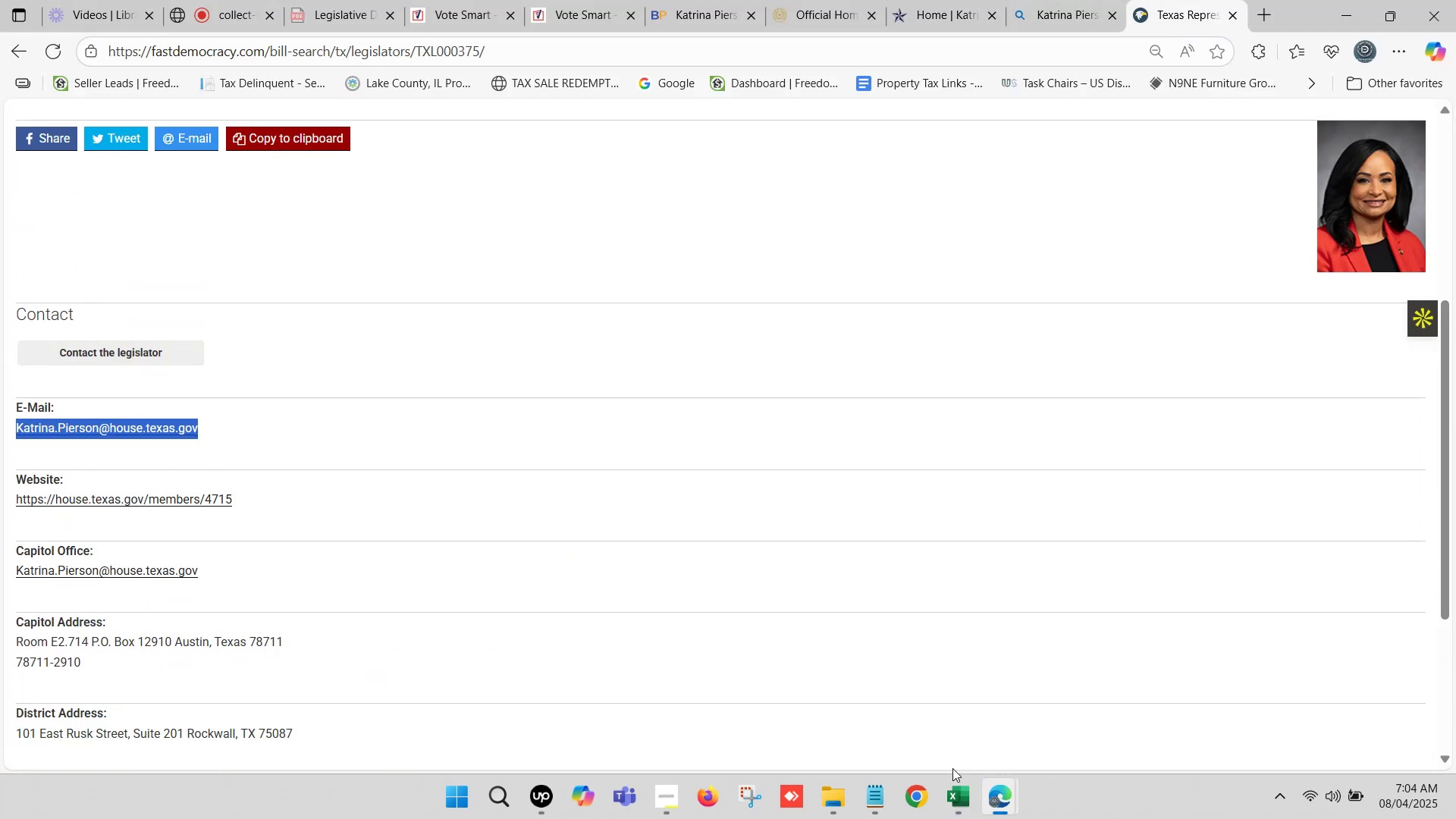 
left_click([955, 789])
 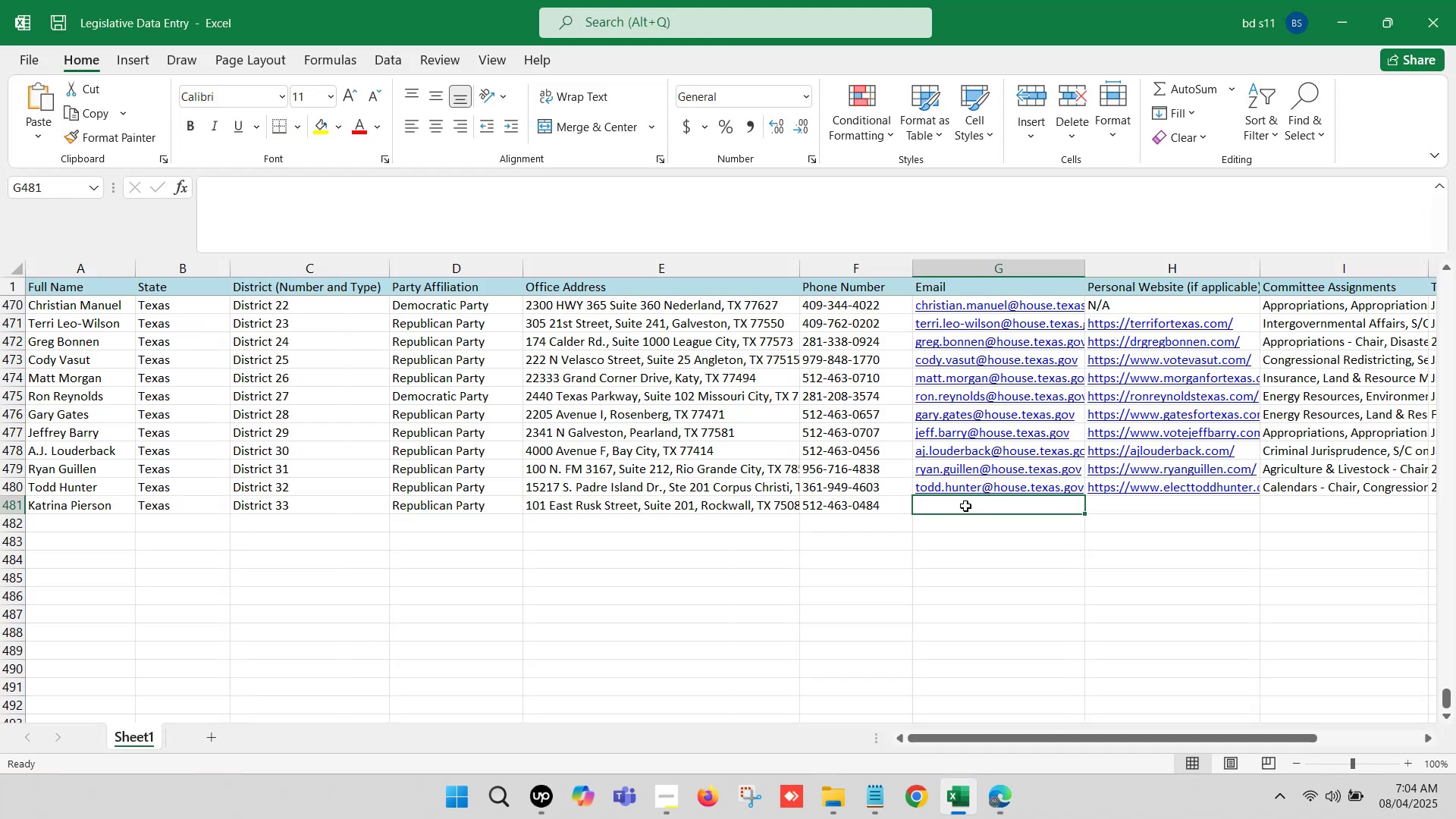 
double_click([965, 503])
 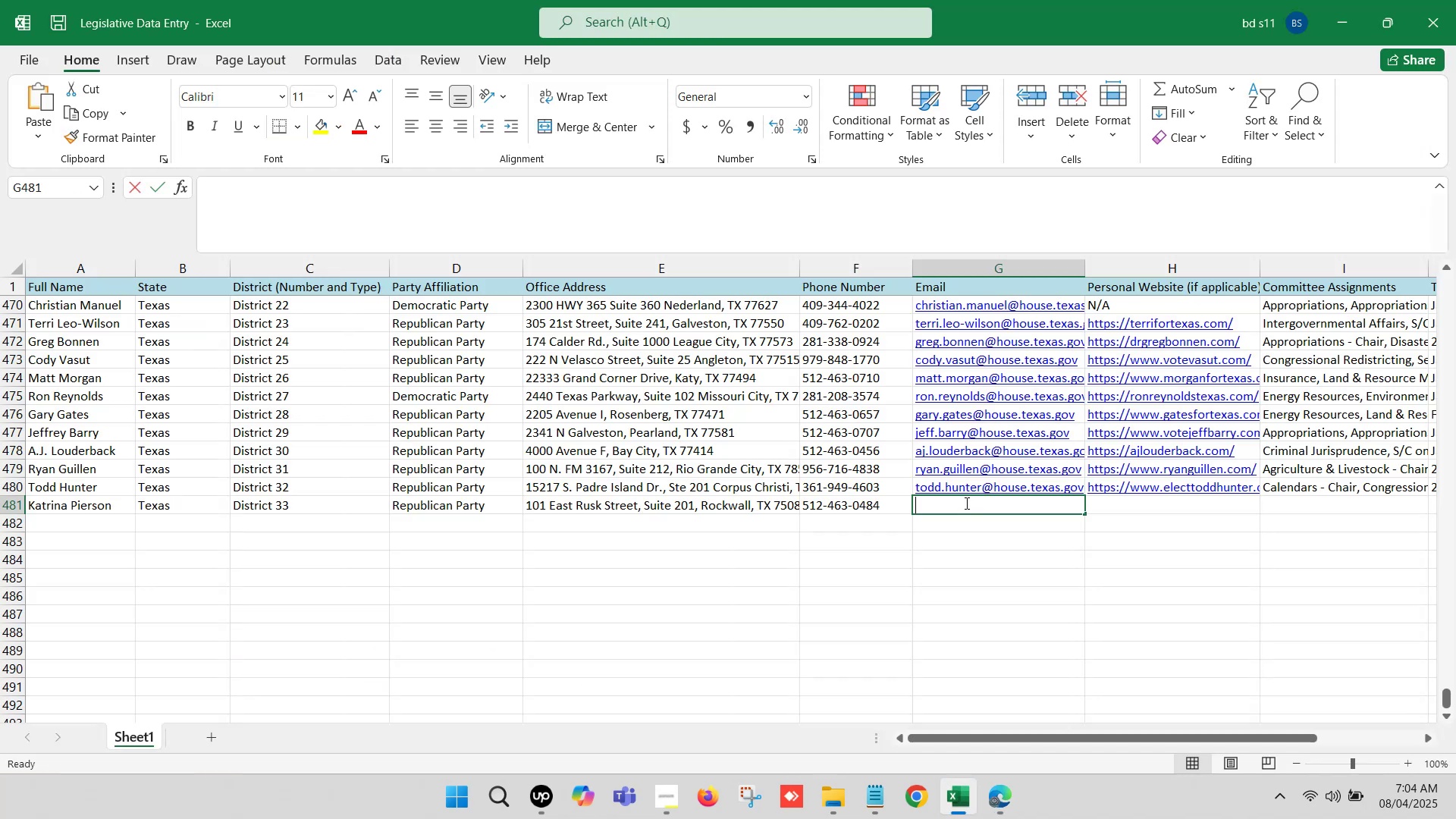 
key(Control+ControlLeft)
 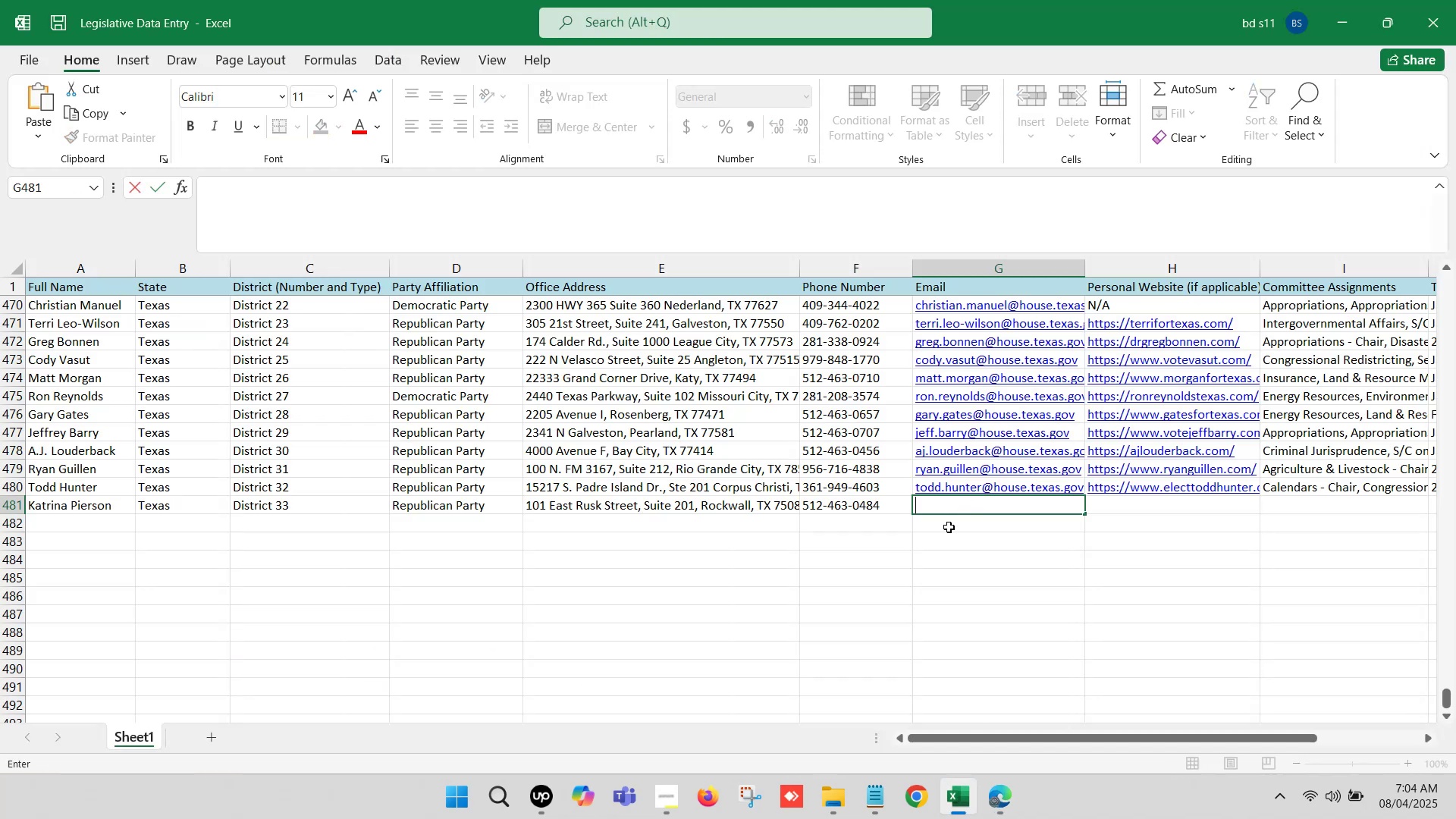 
key(Control+V)
 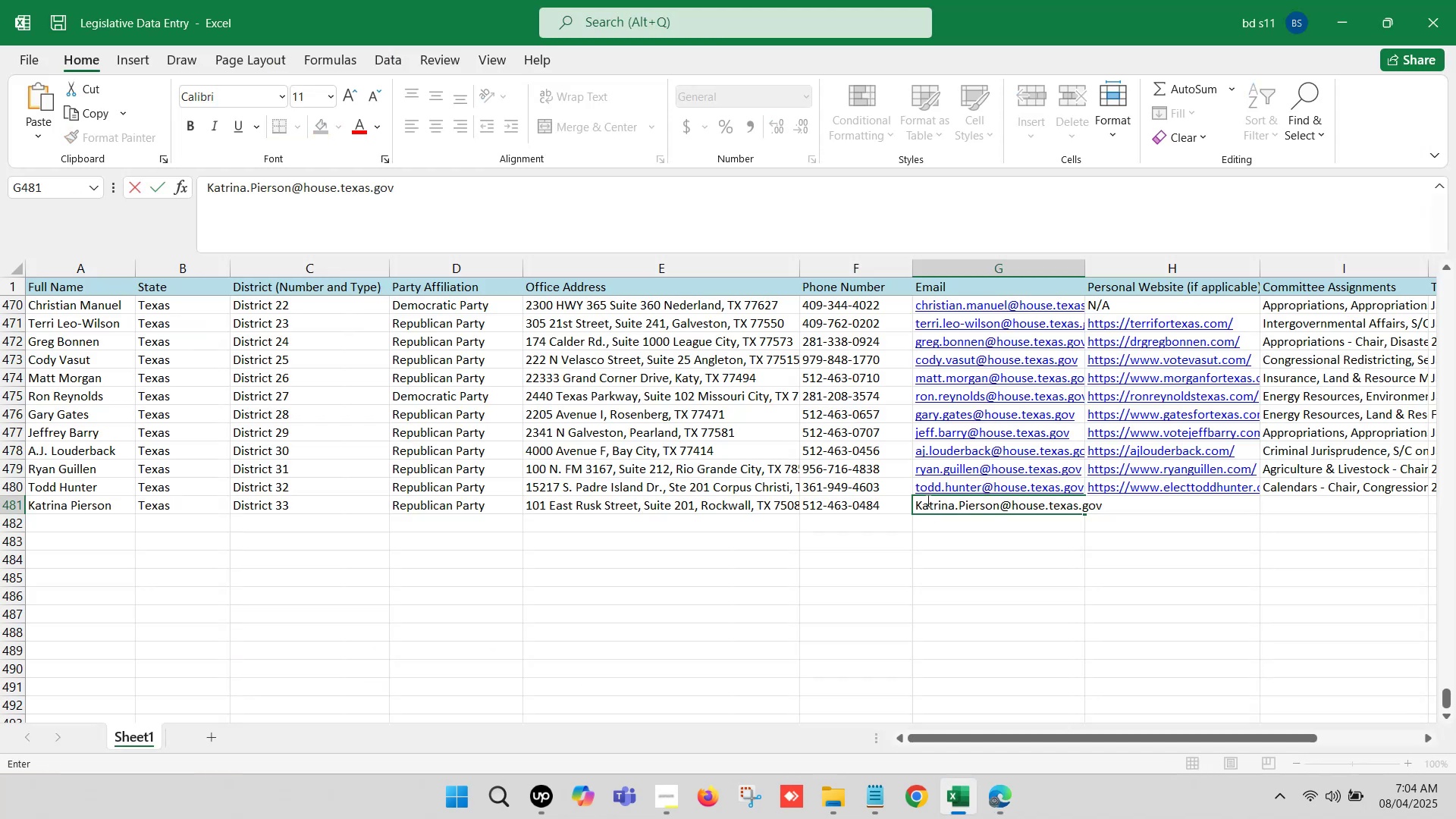 
left_click([924, 497])
 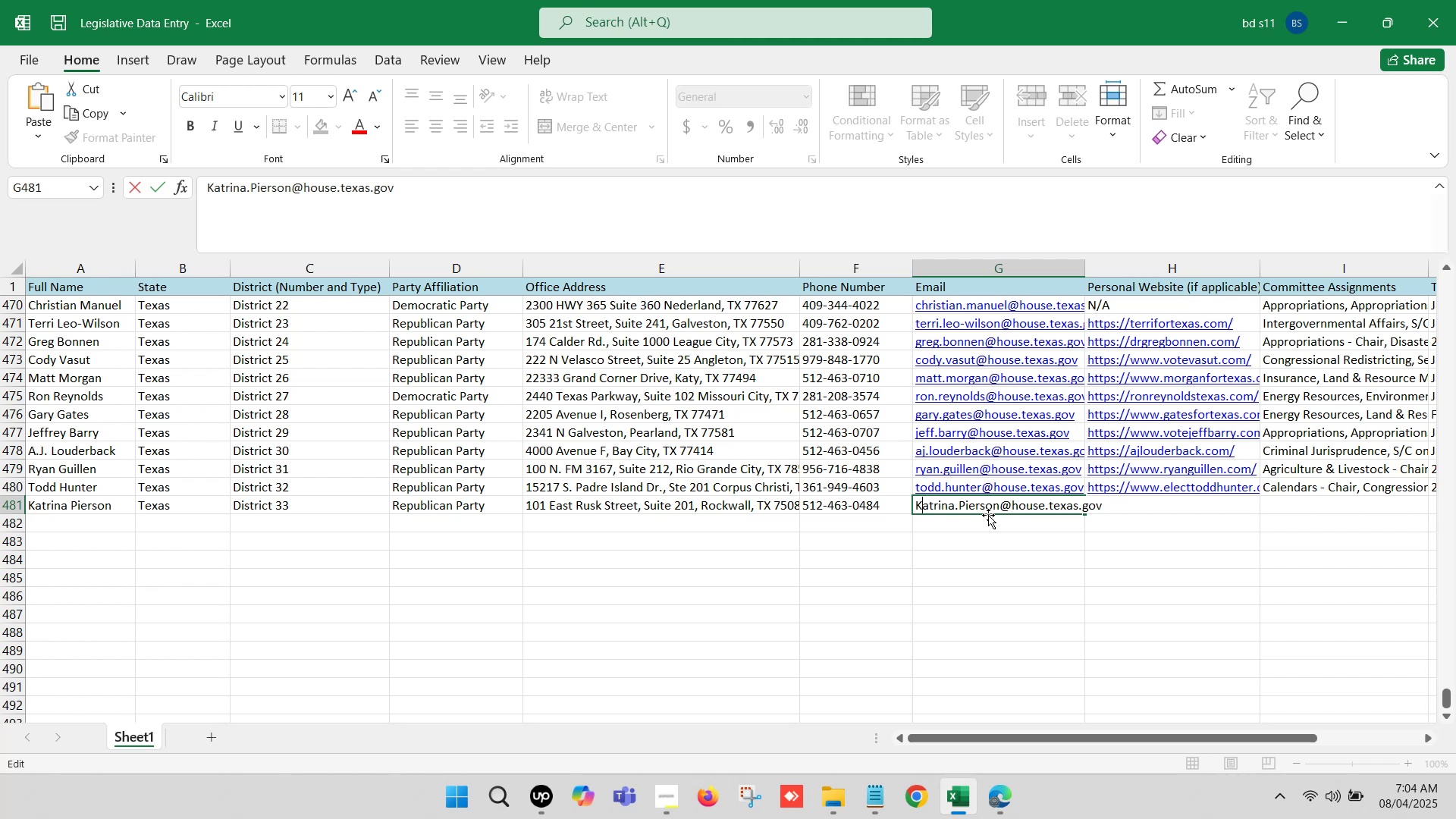 
key(Backspace)
 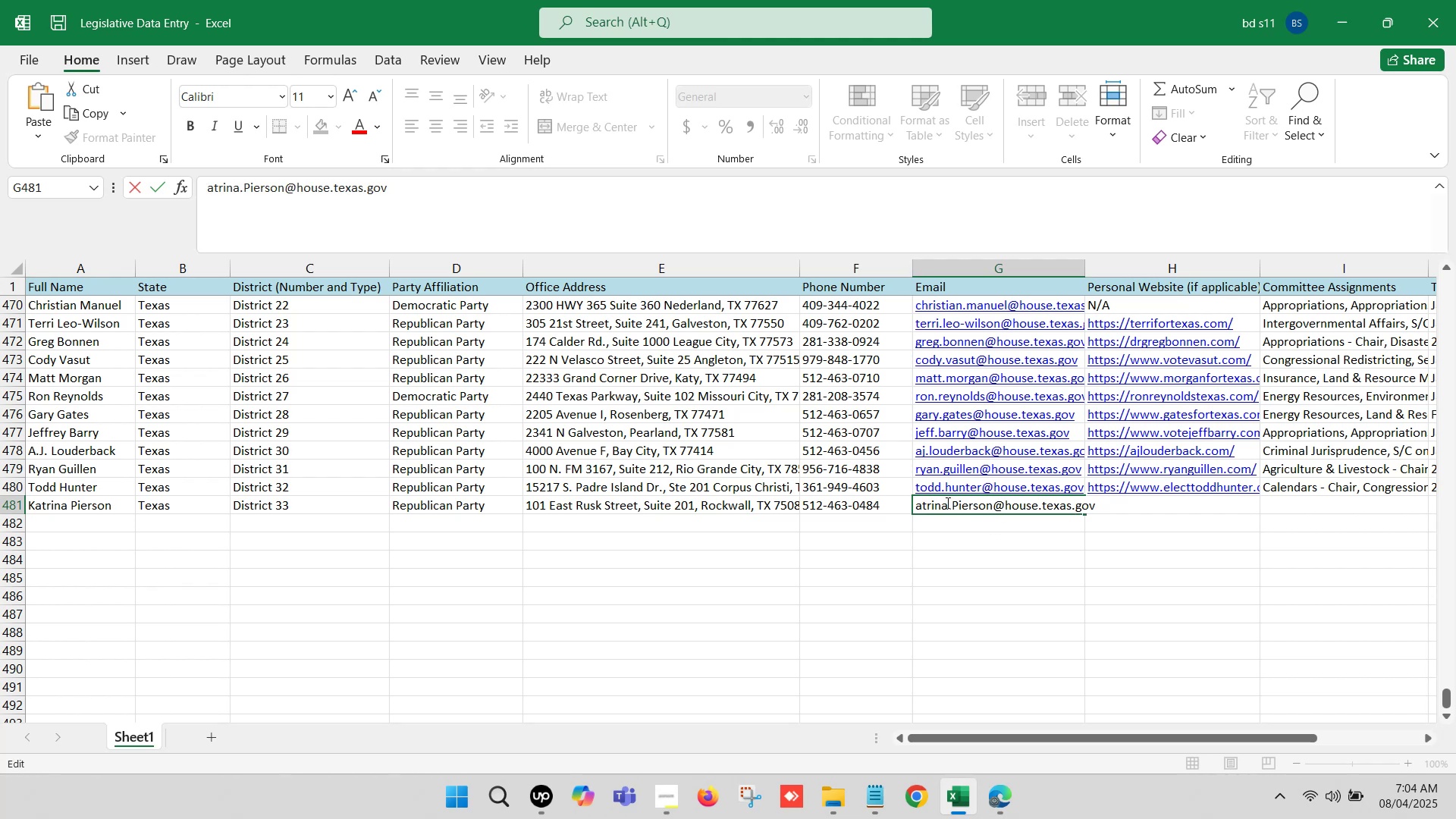 
key(K)
 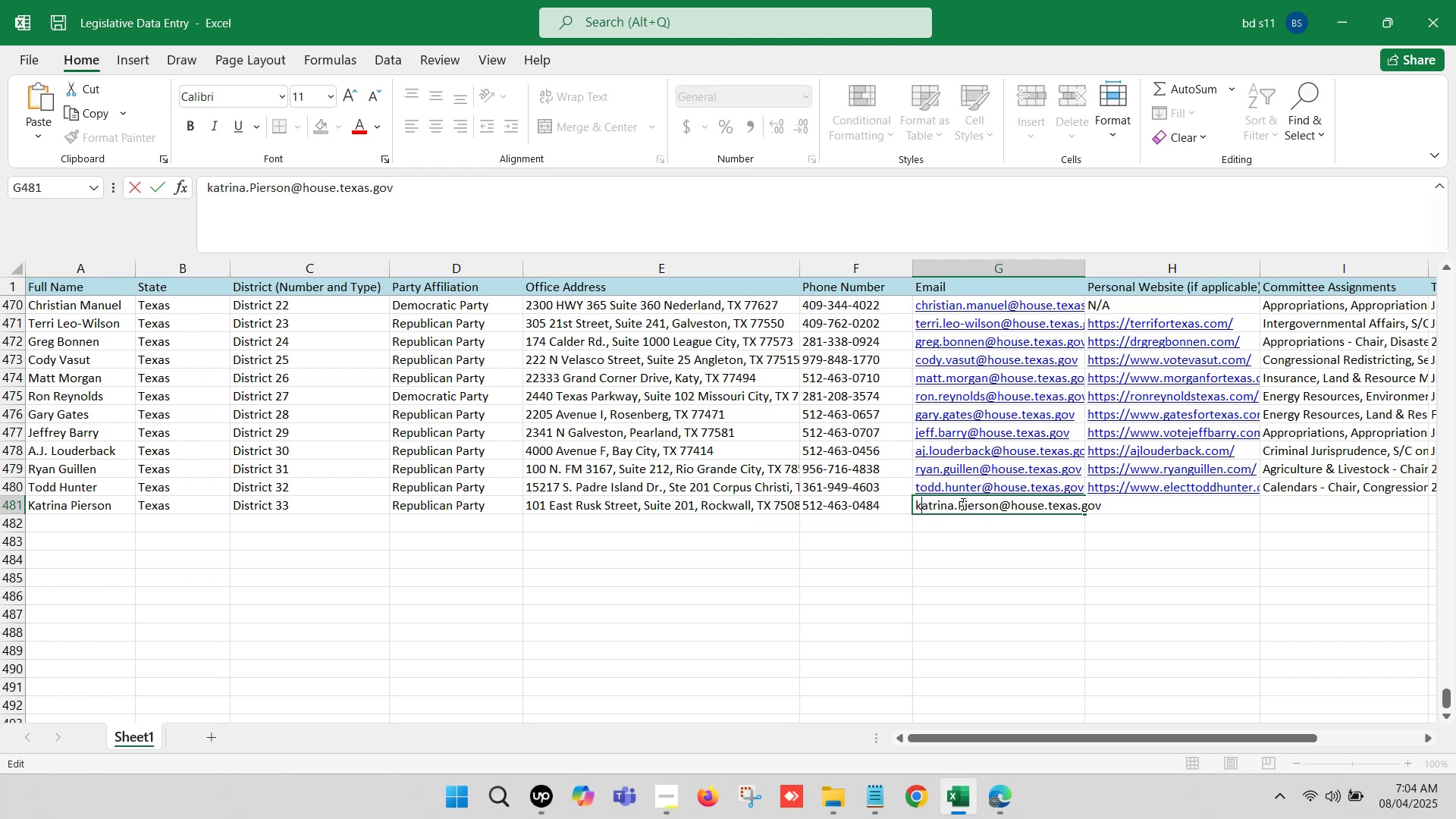 
left_click([962, 500])
 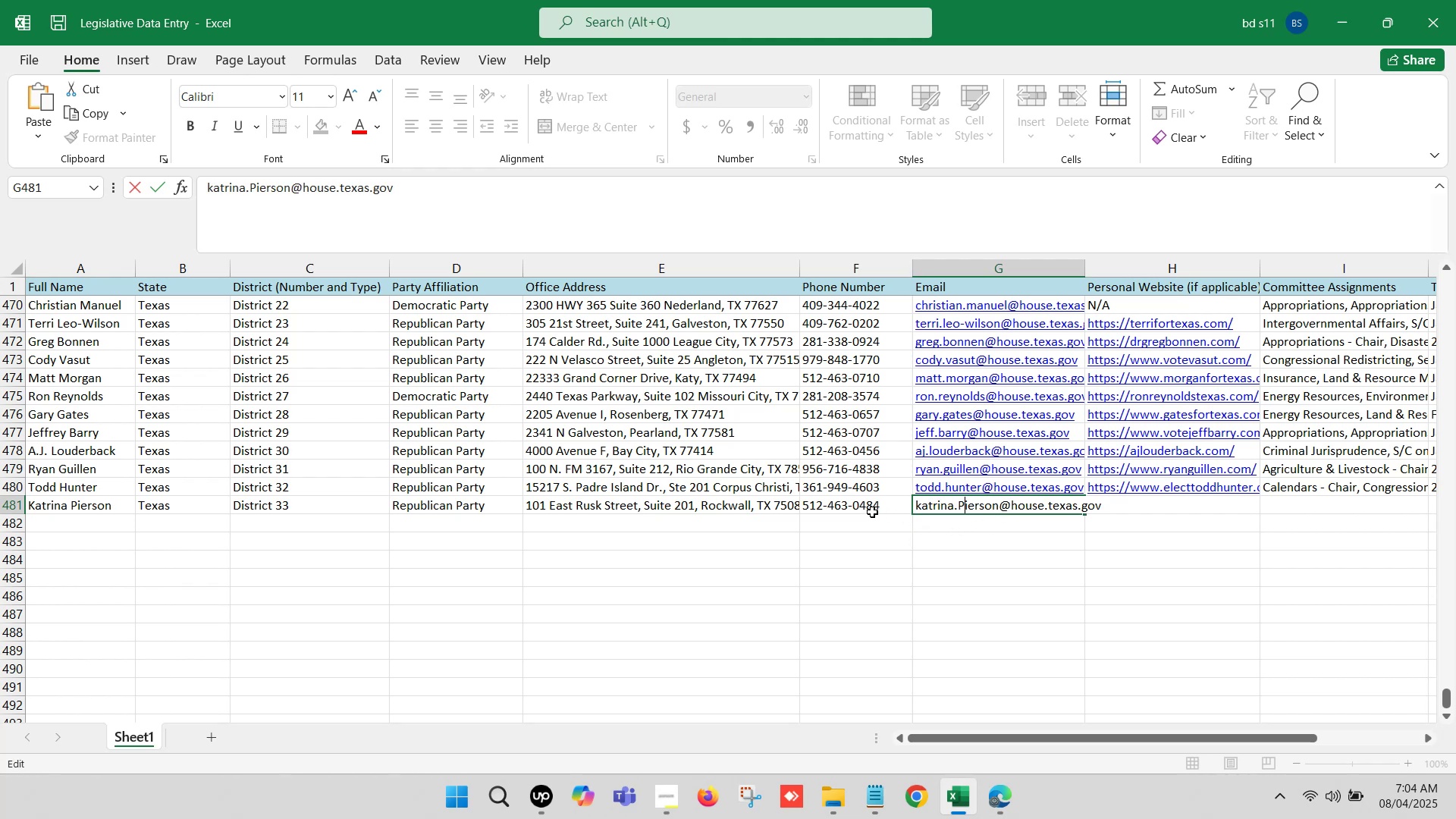 
key(Backspace)
 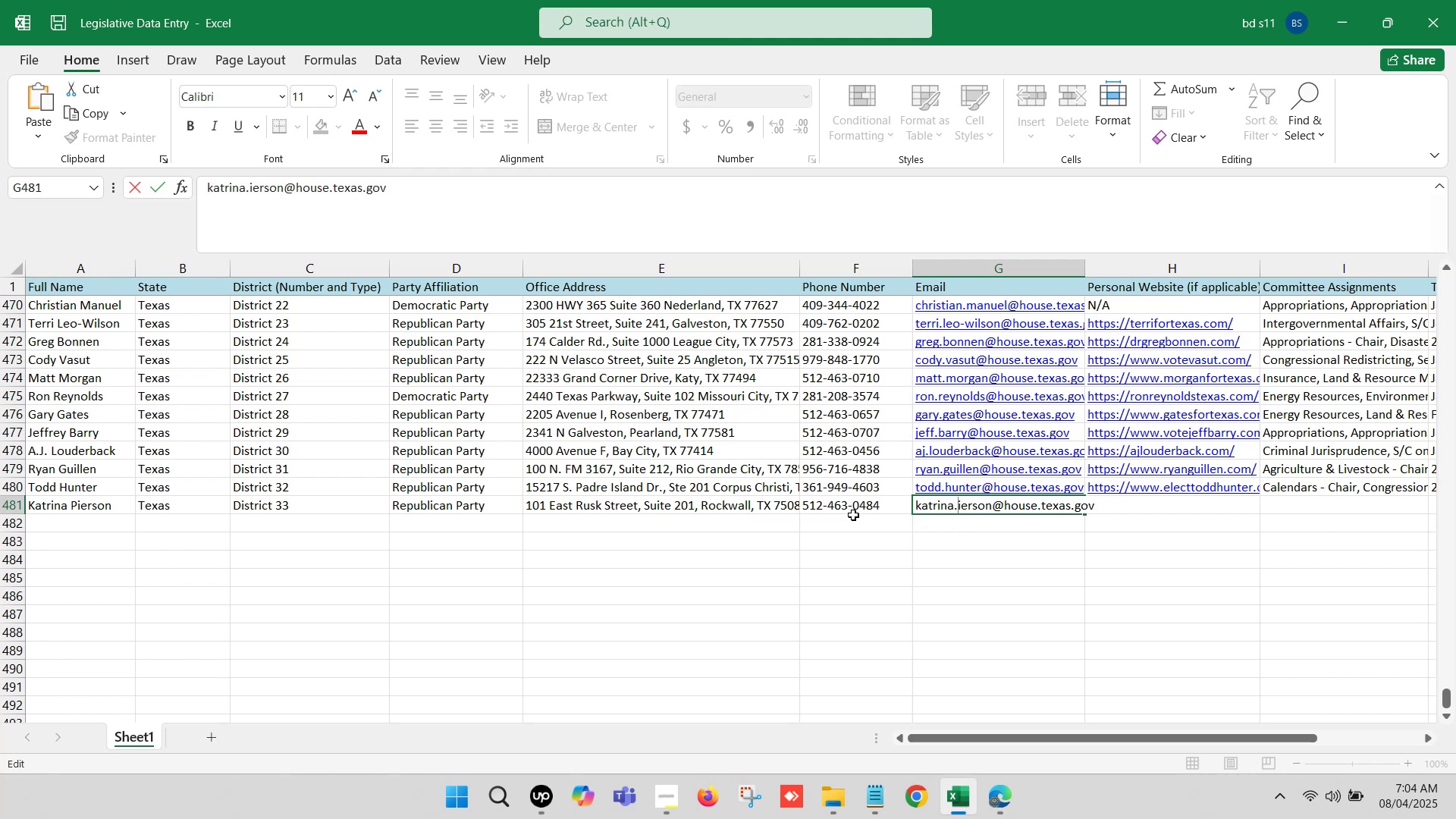 
key(P)
 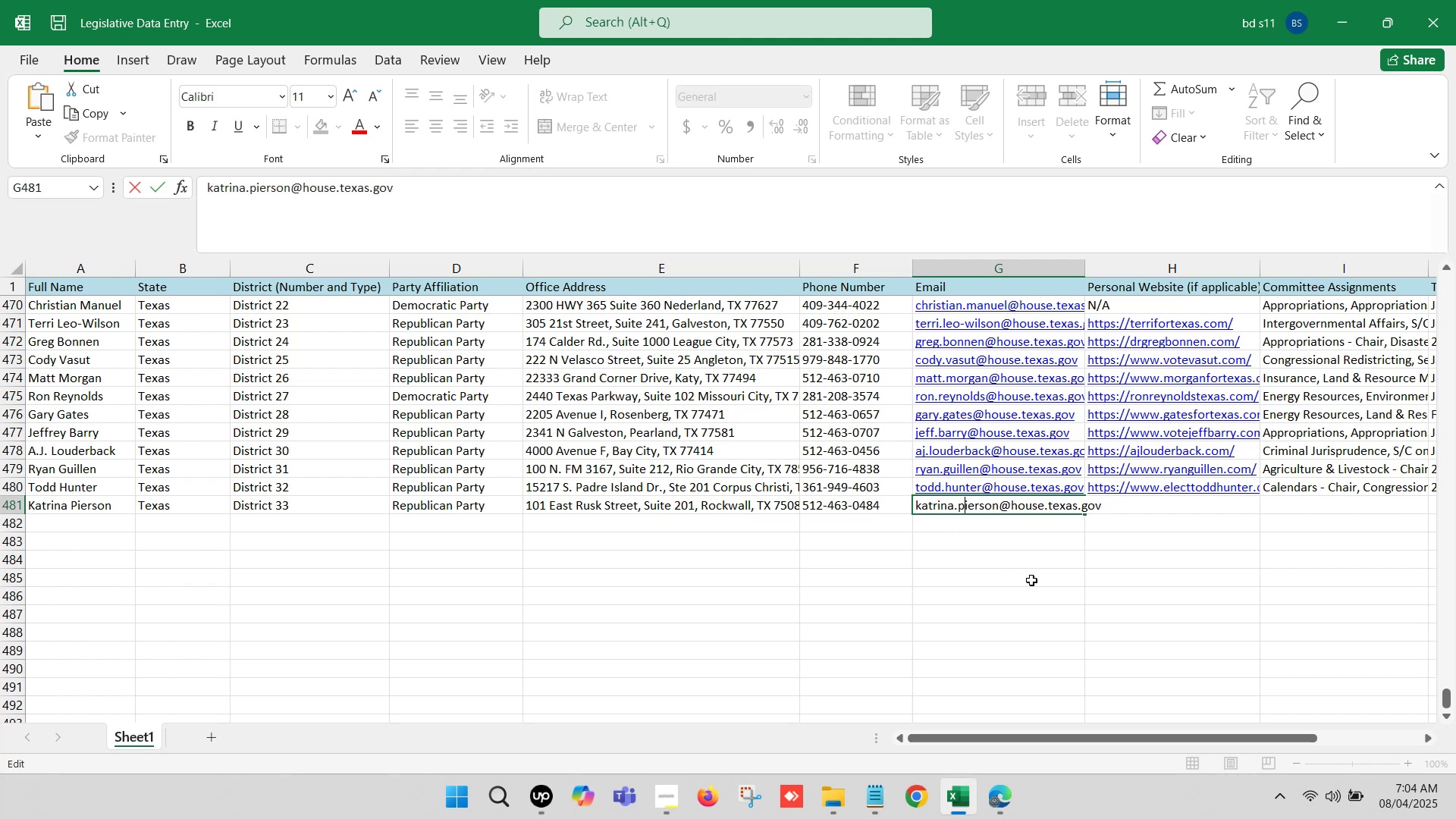 
left_click([1032, 588])
 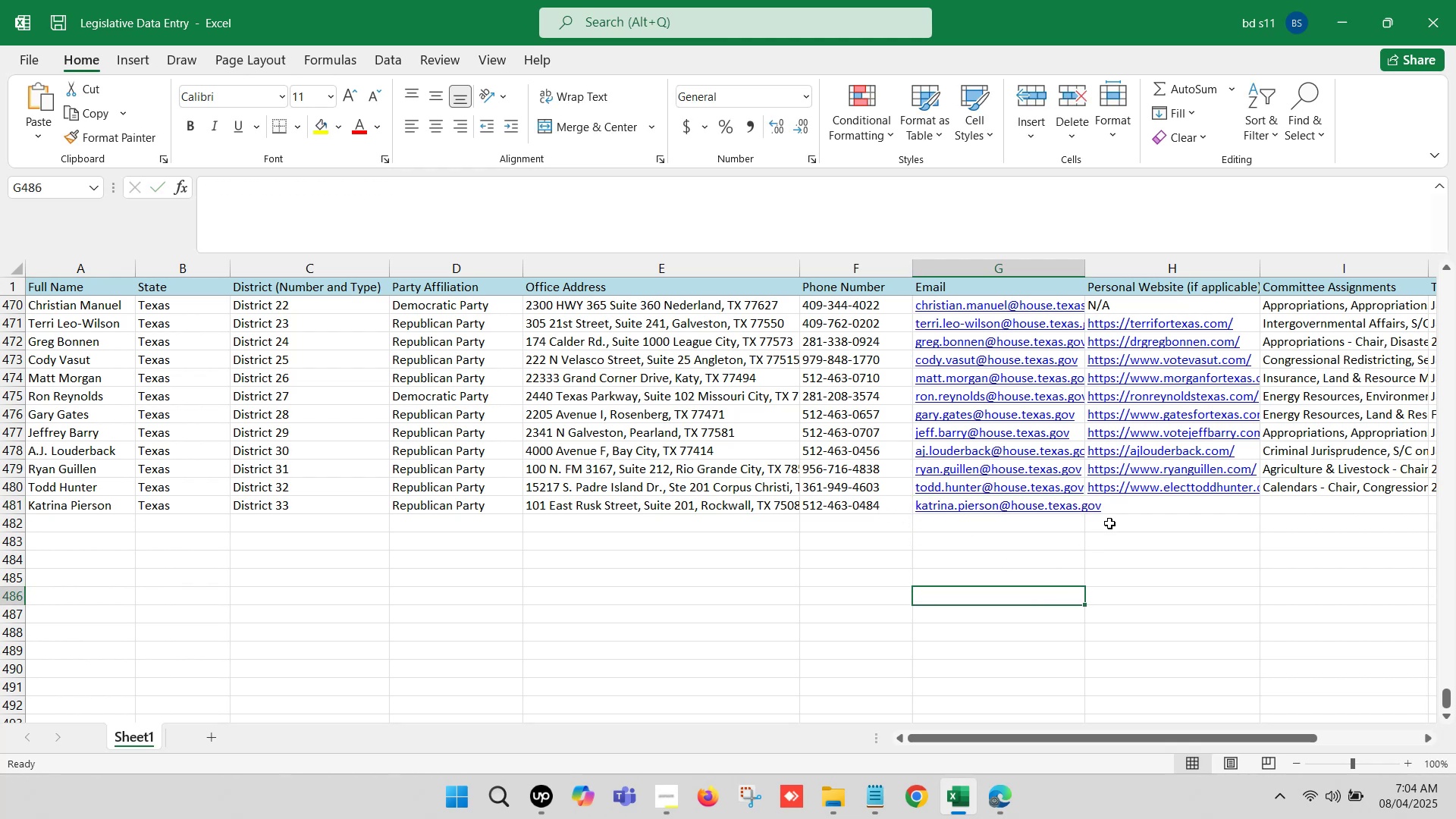 
left_click([1114, 506])
 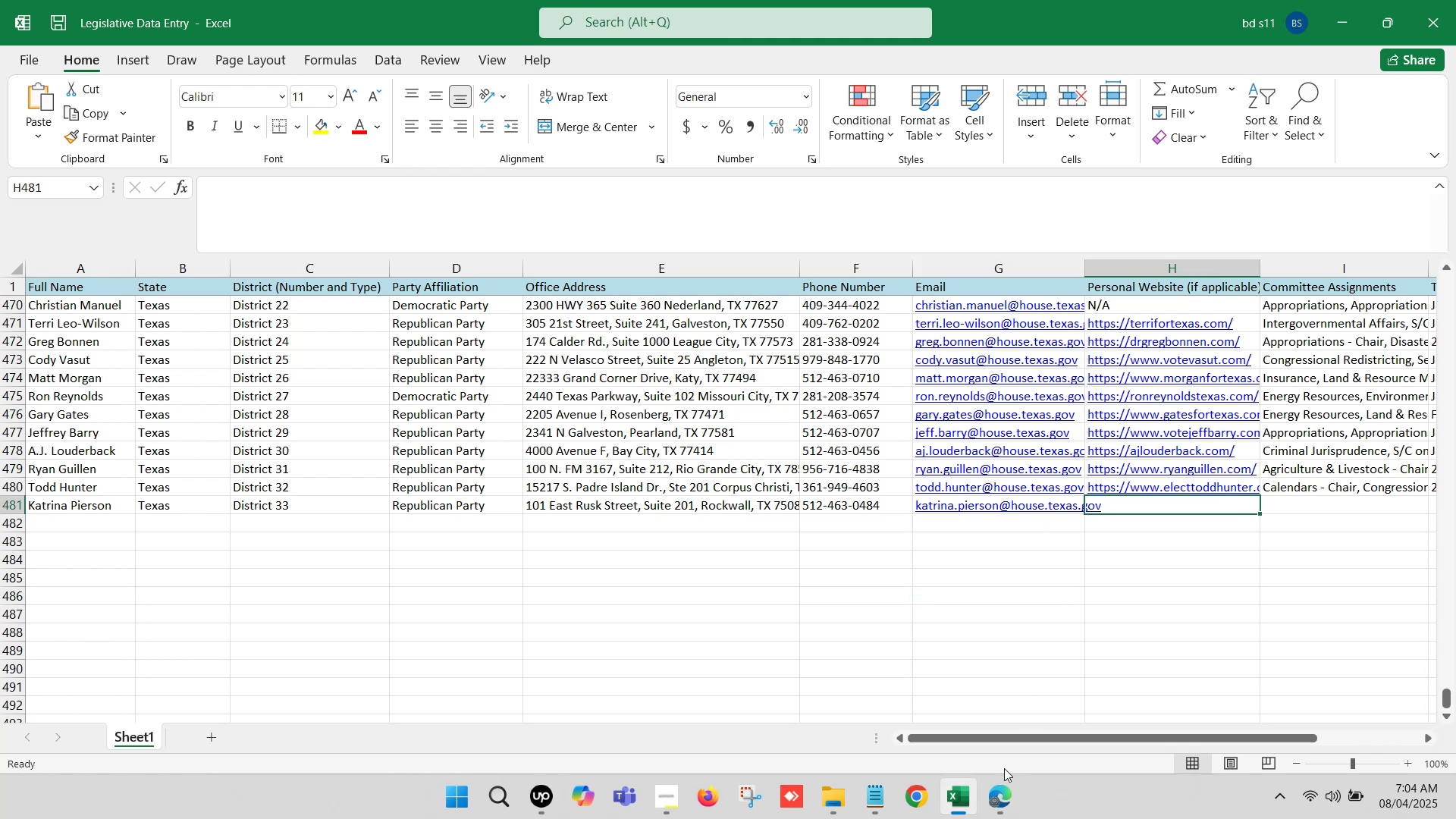 
left_click([1003, 778])
 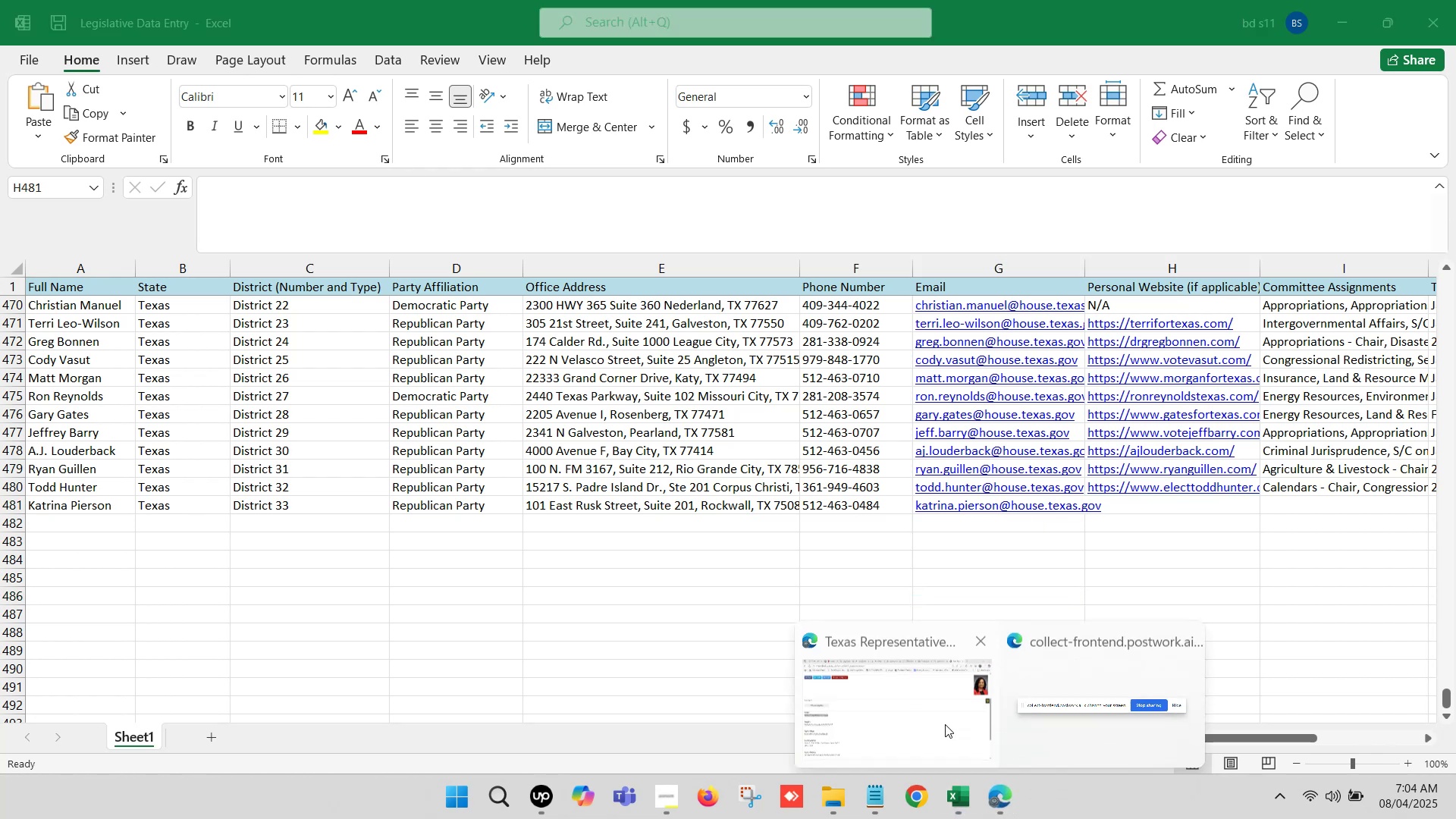 
left_click([888, 695])
 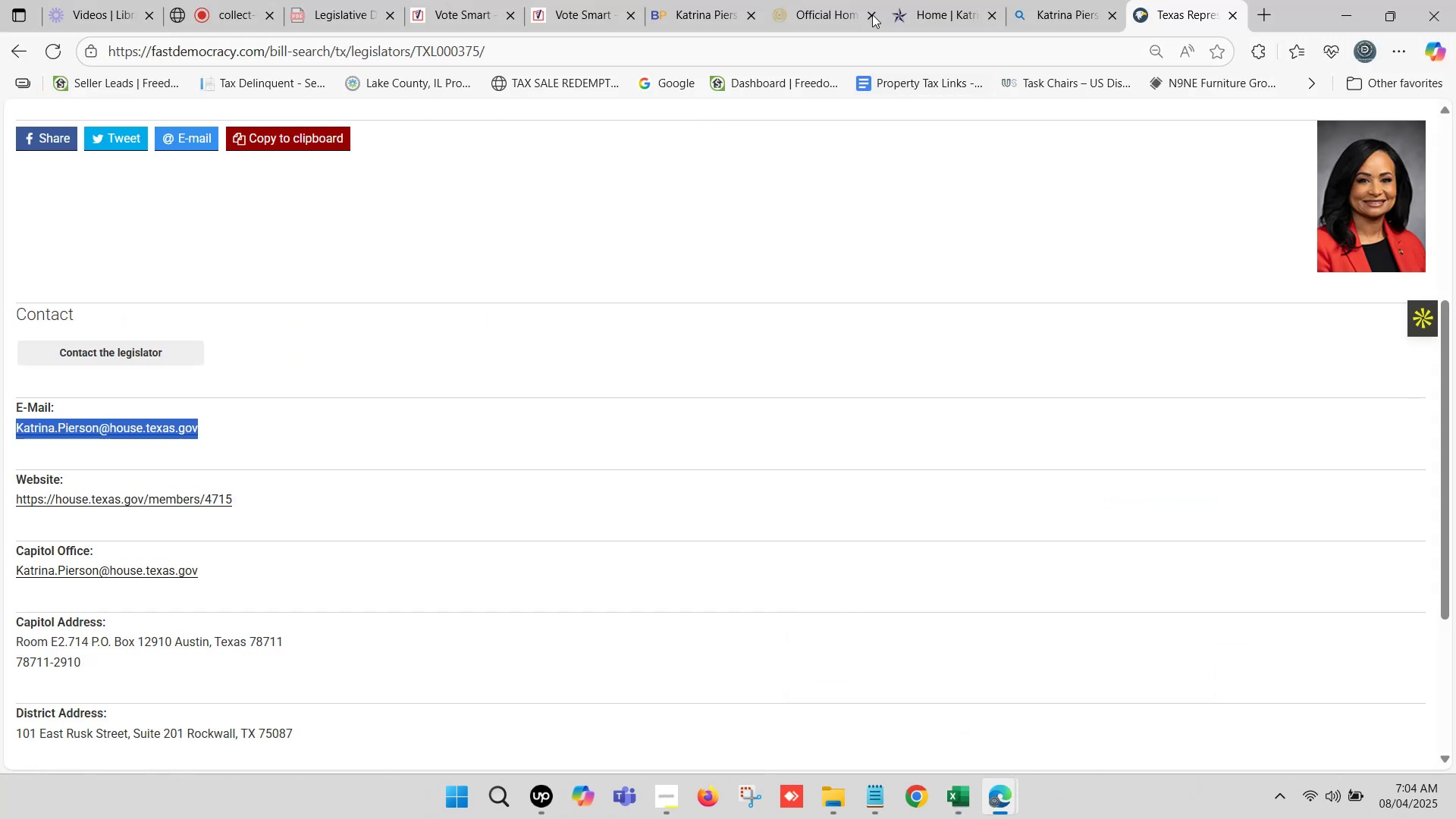 
left_click([960, 0])
 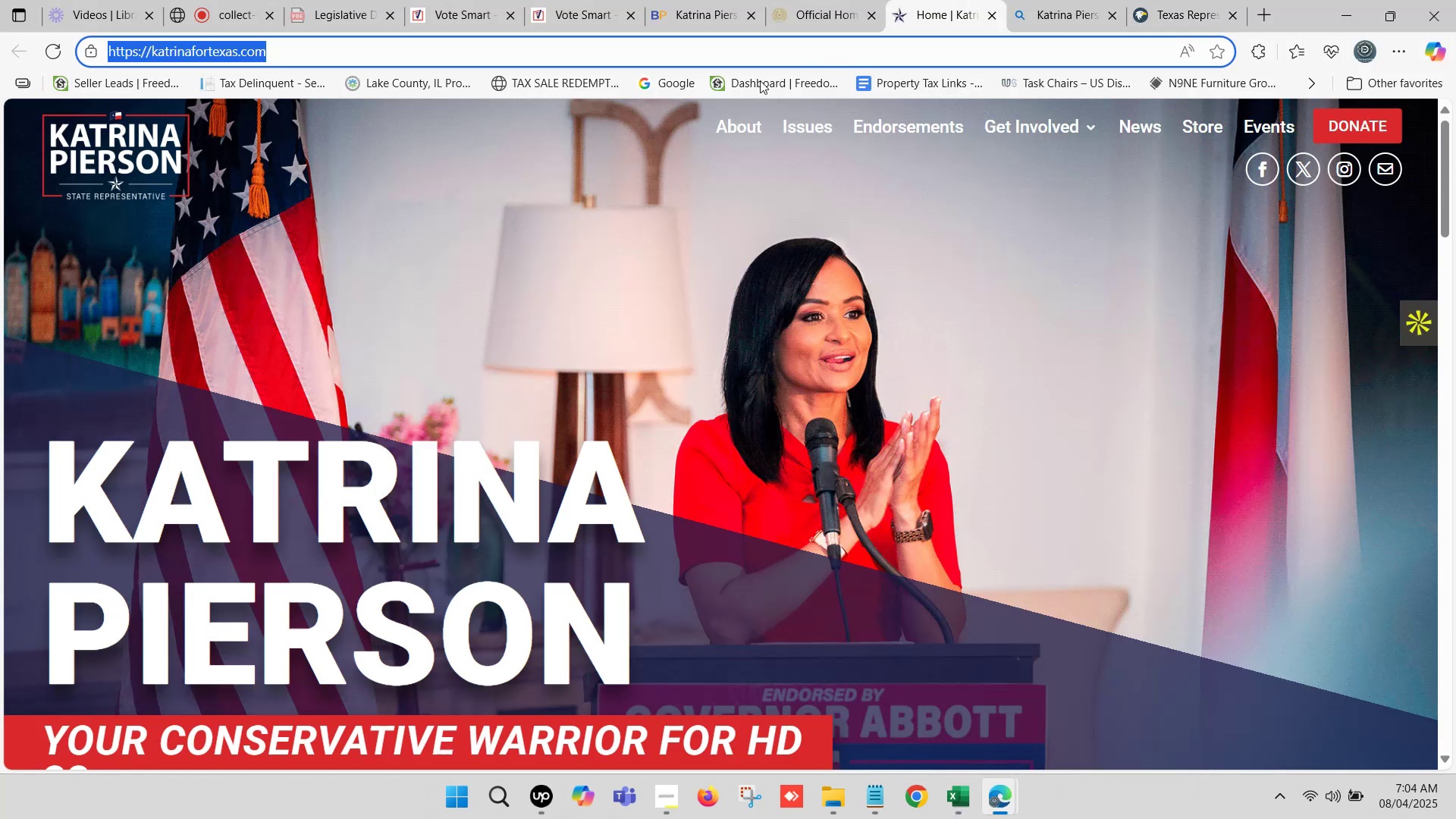 
key(Control+C)
 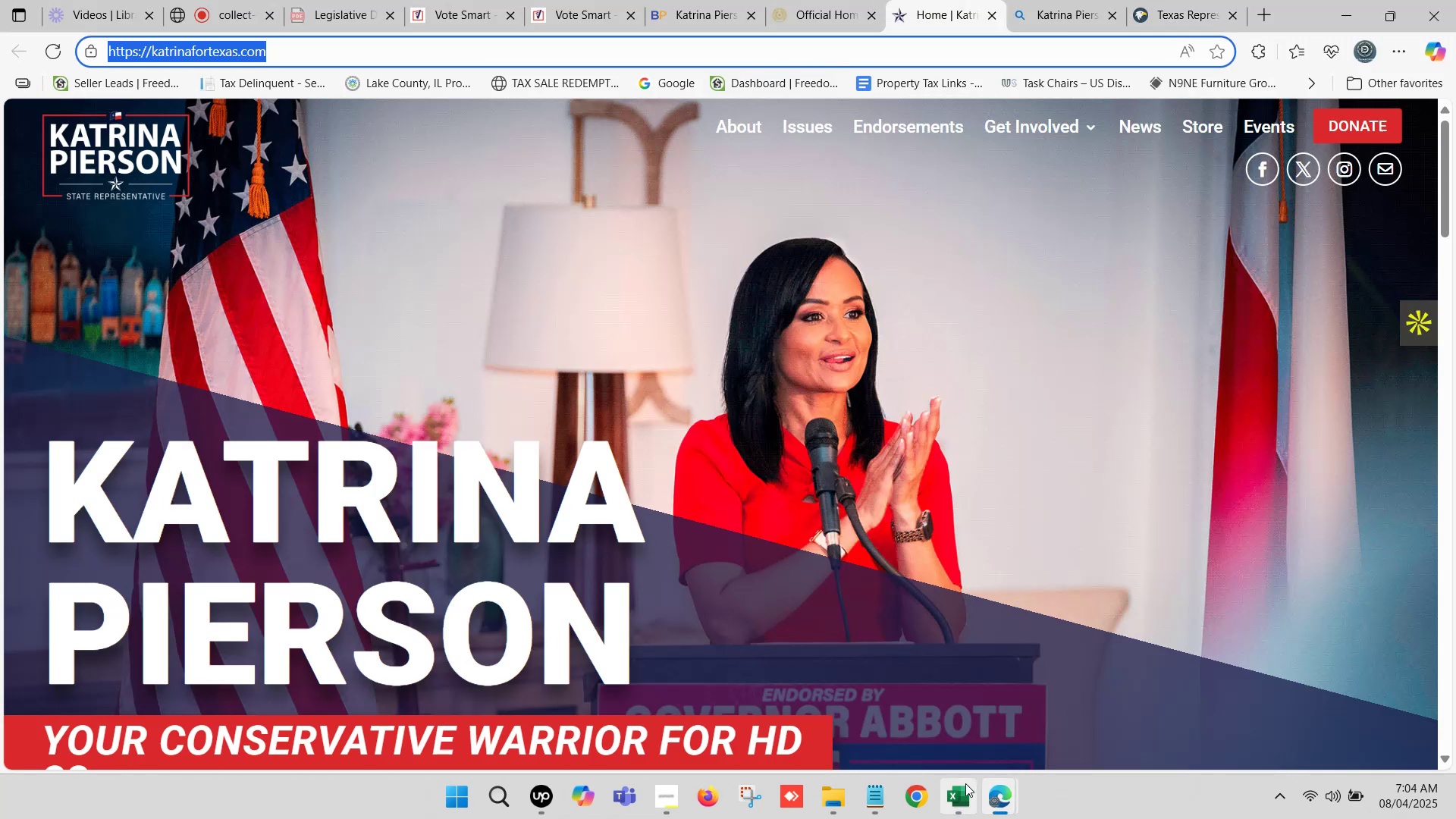 
left_click([962, 786])
 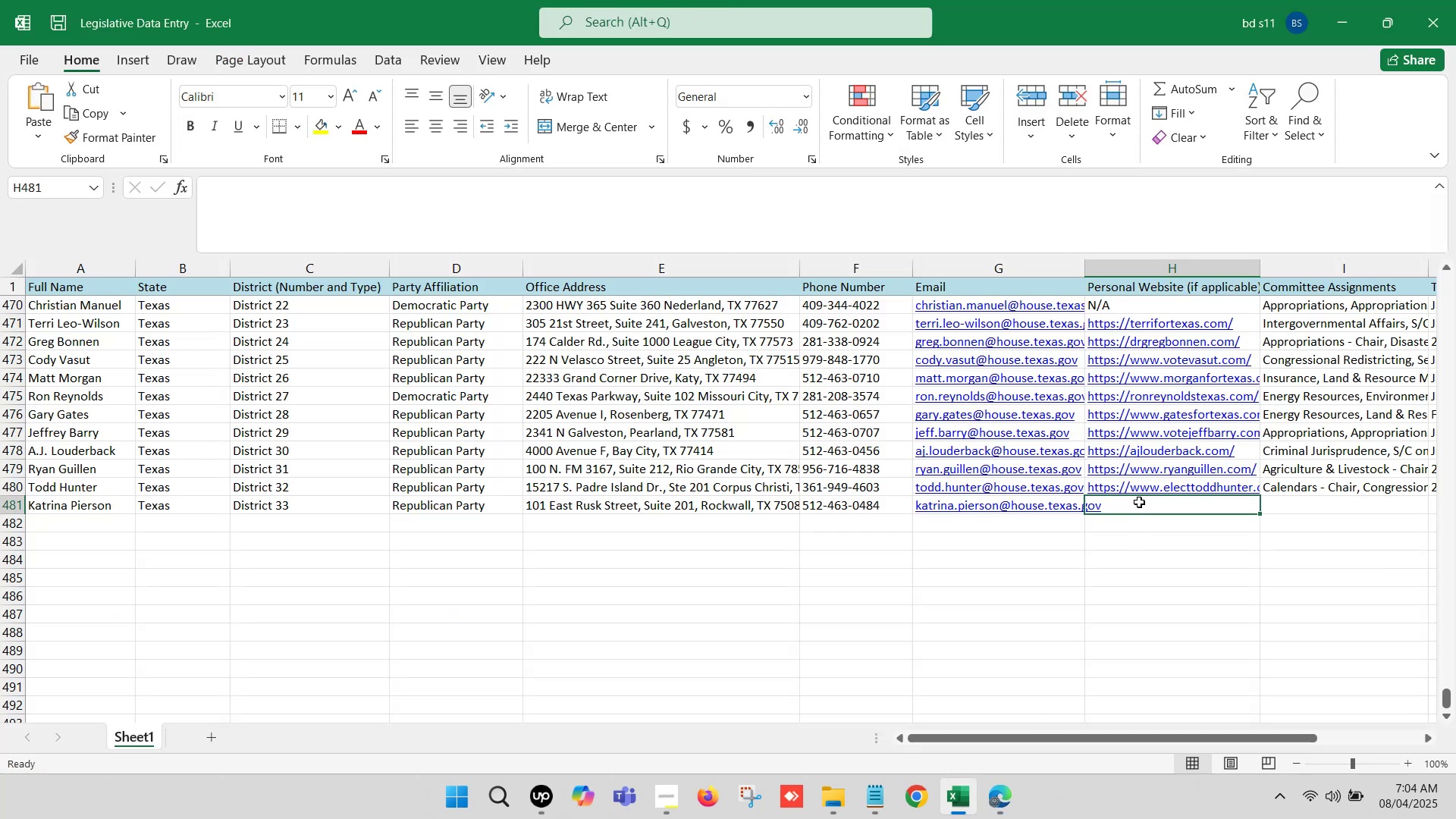 
double_click([1139, 502])
 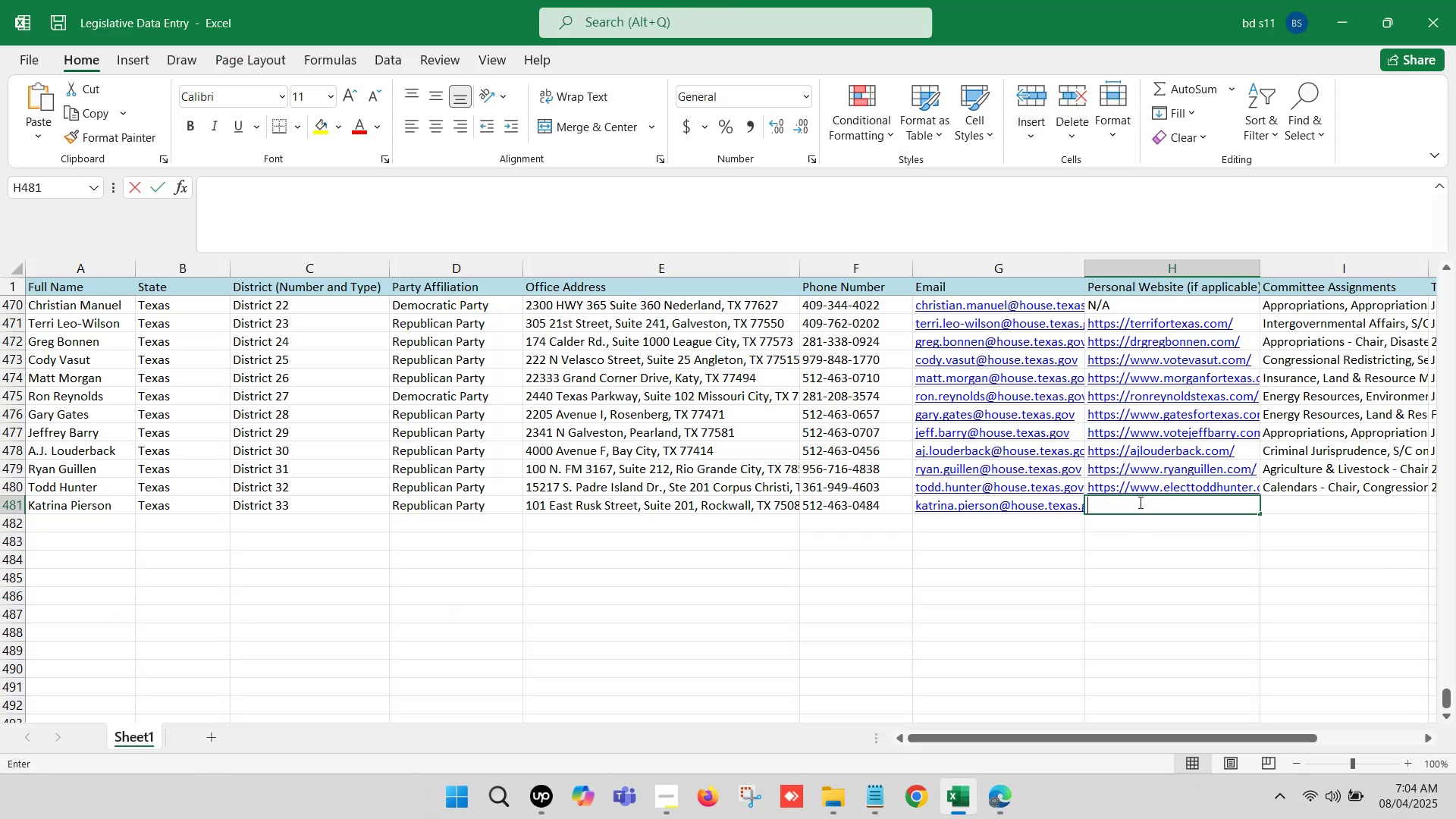 
key(Control+ControlLeft)
 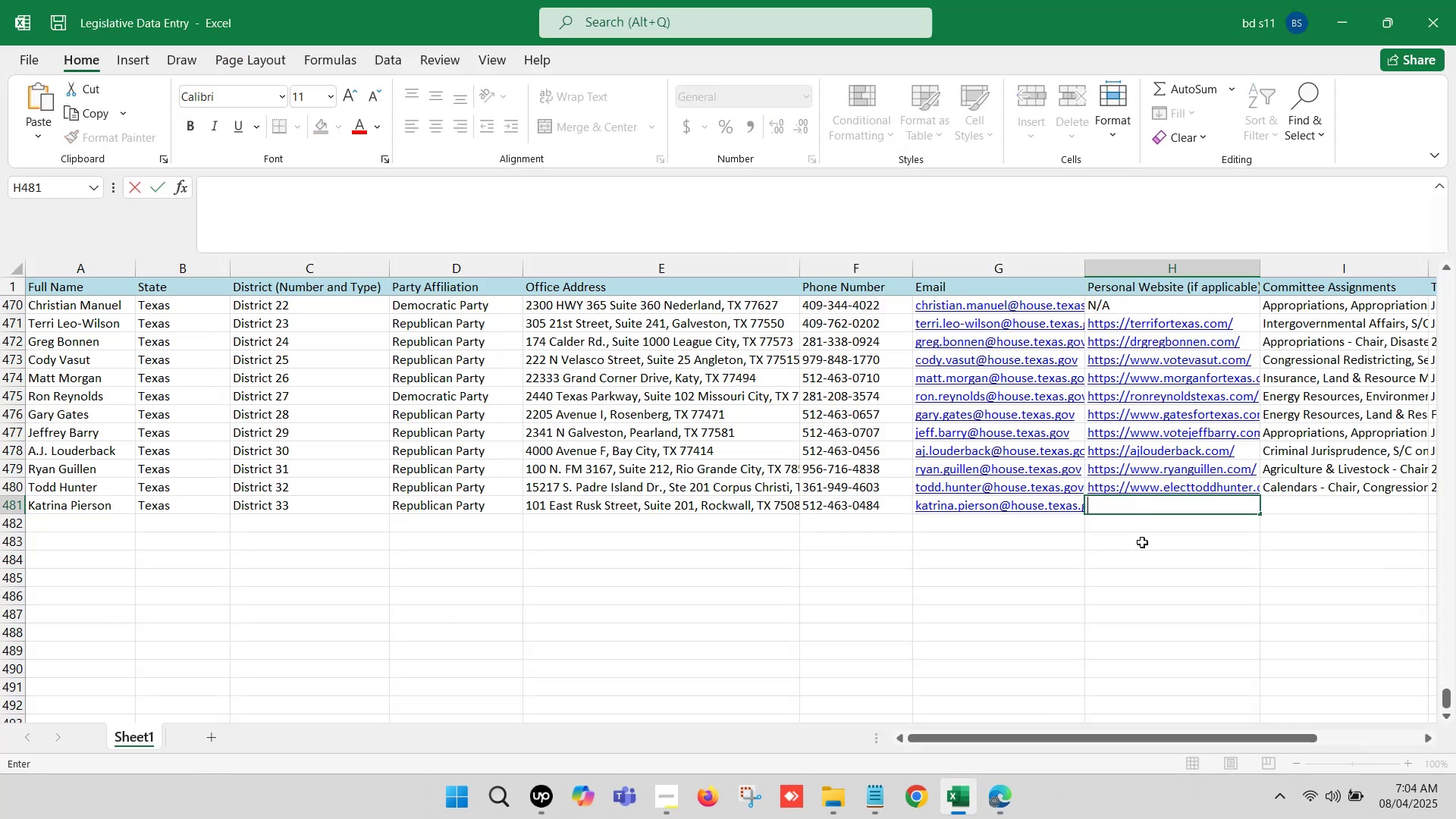 
key(Control+V)
 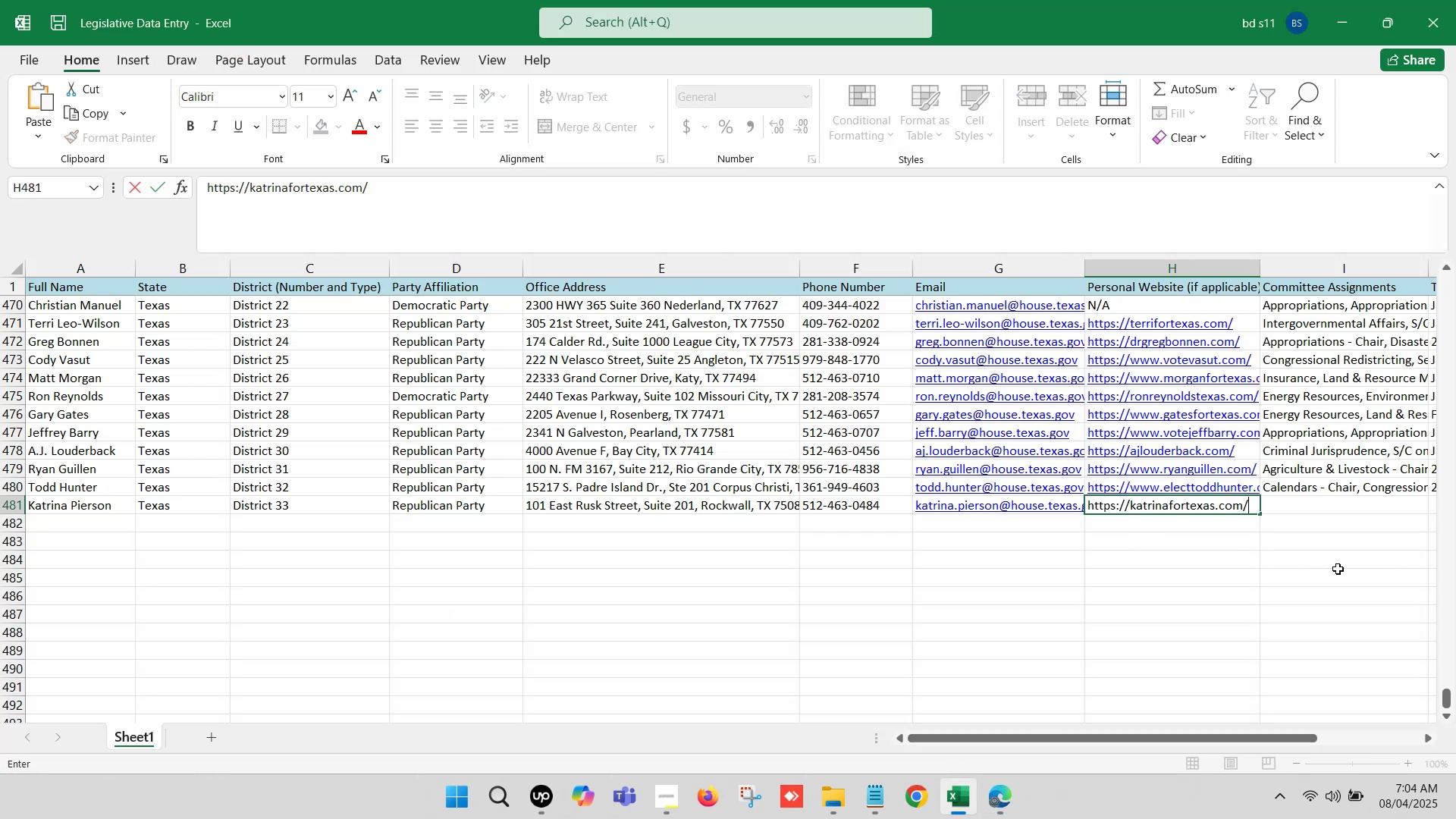 
left_click([1338, 569])
 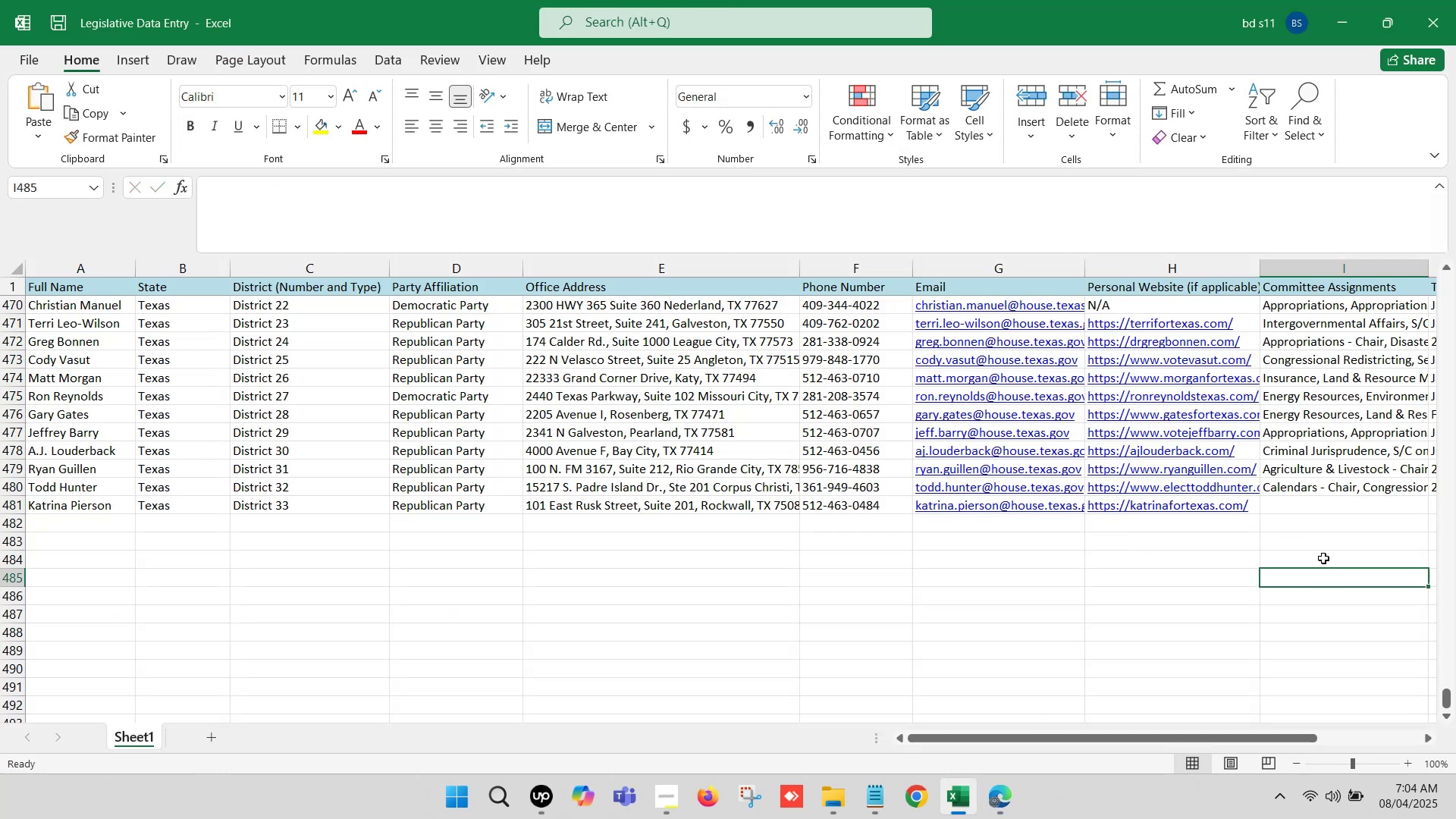 
key(ArrowRight)
 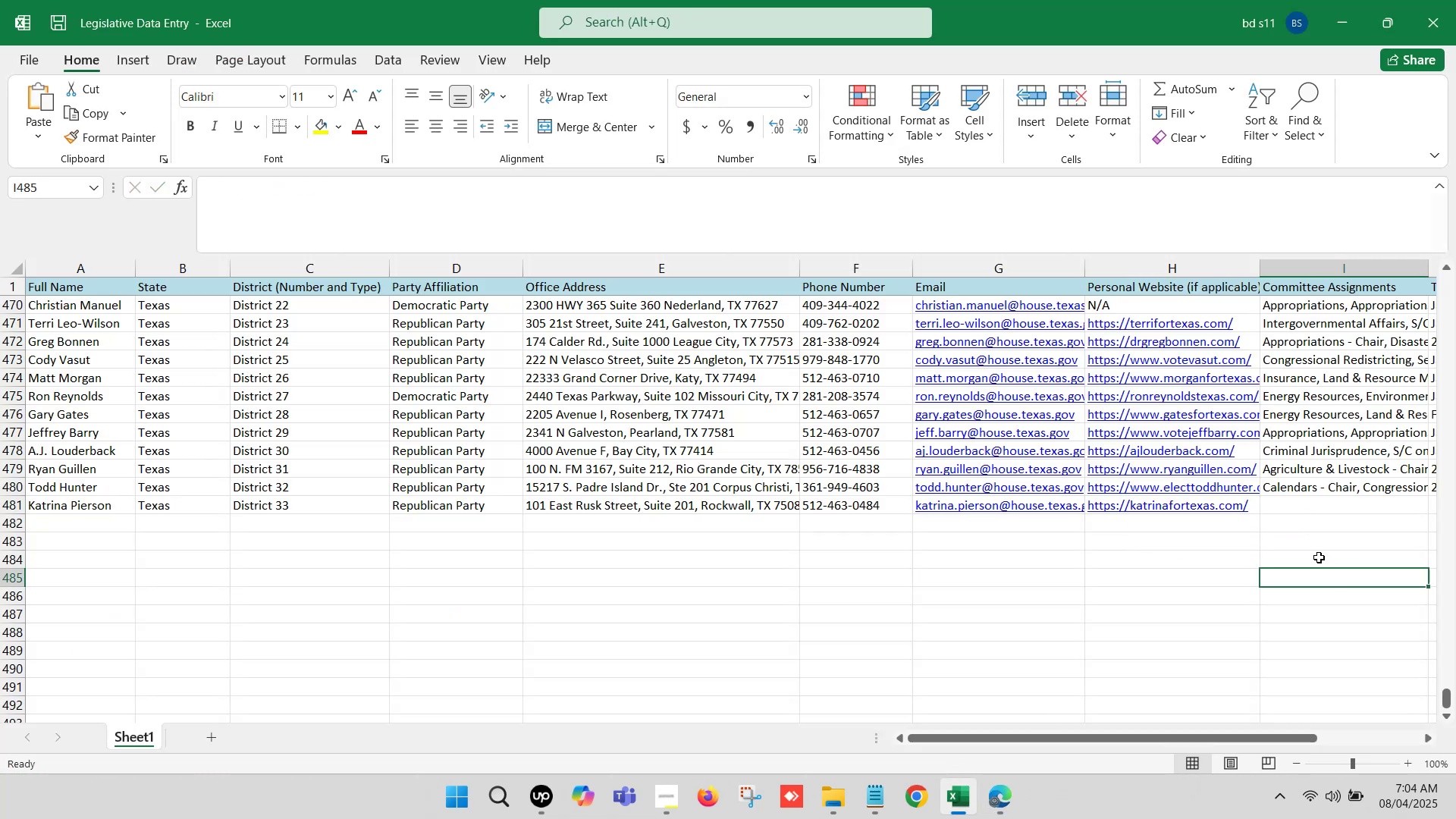 
key(ArrowRight)
 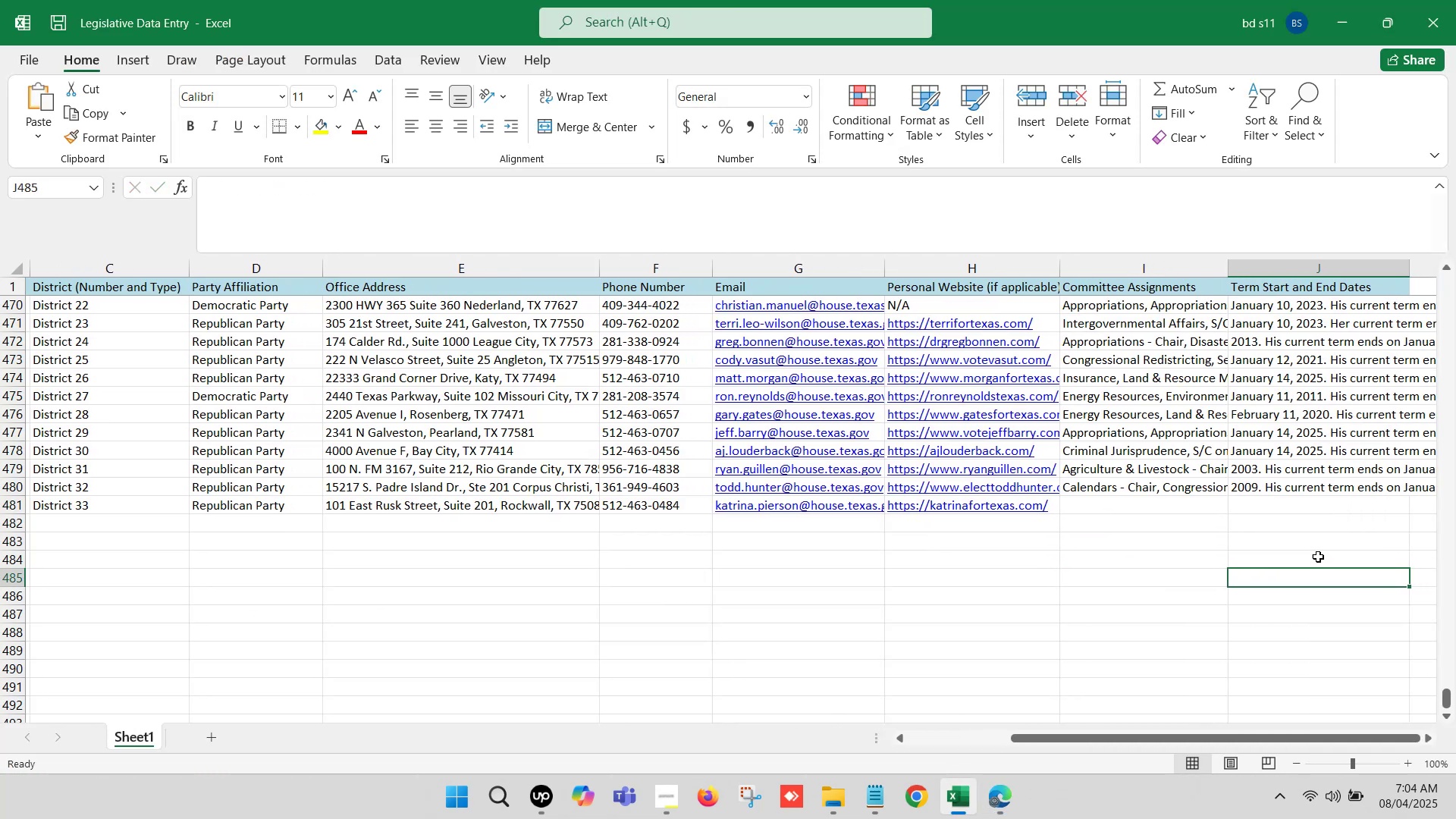 
key(ArrowRight)
 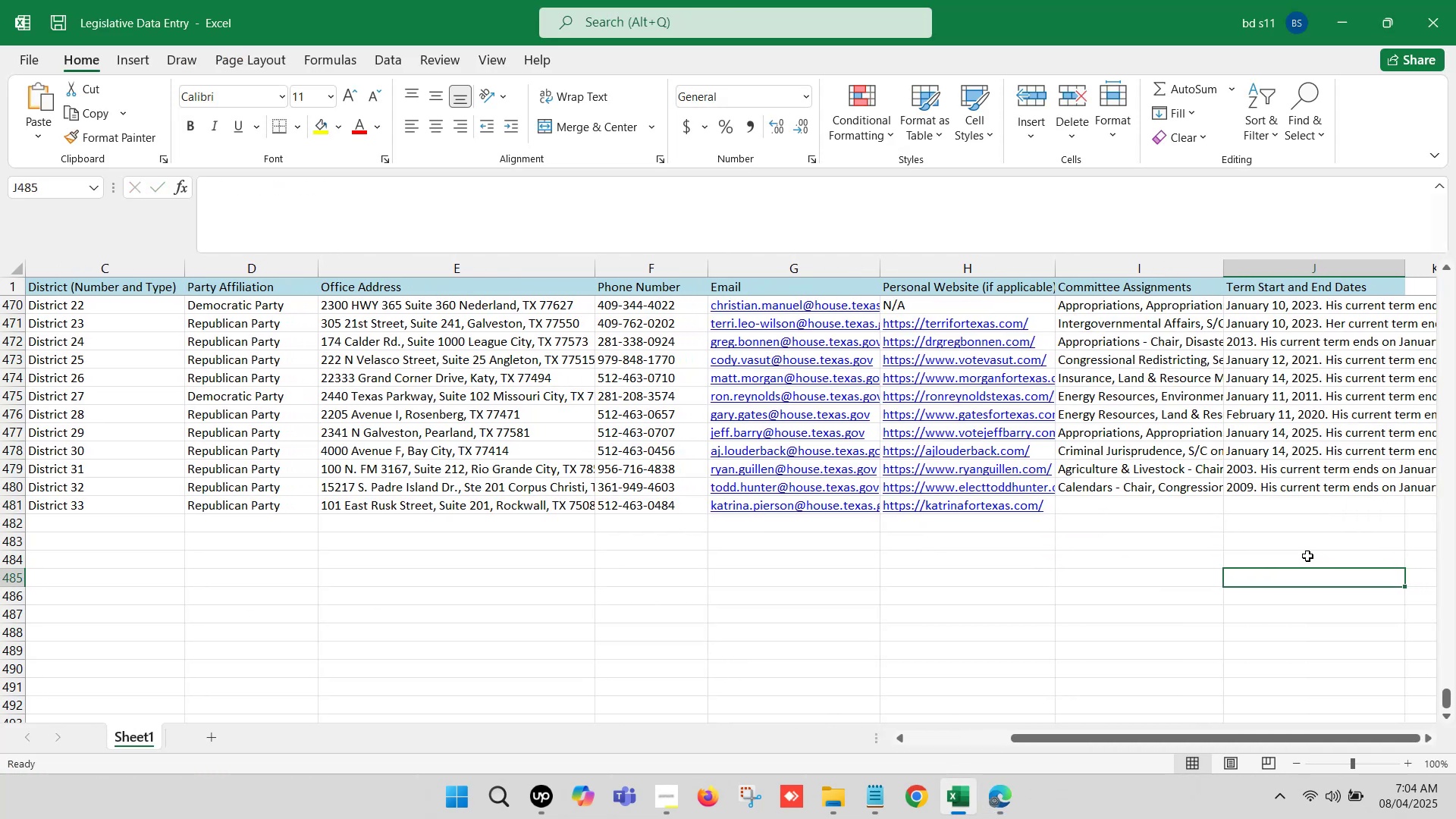 
key(ArrowRight)
 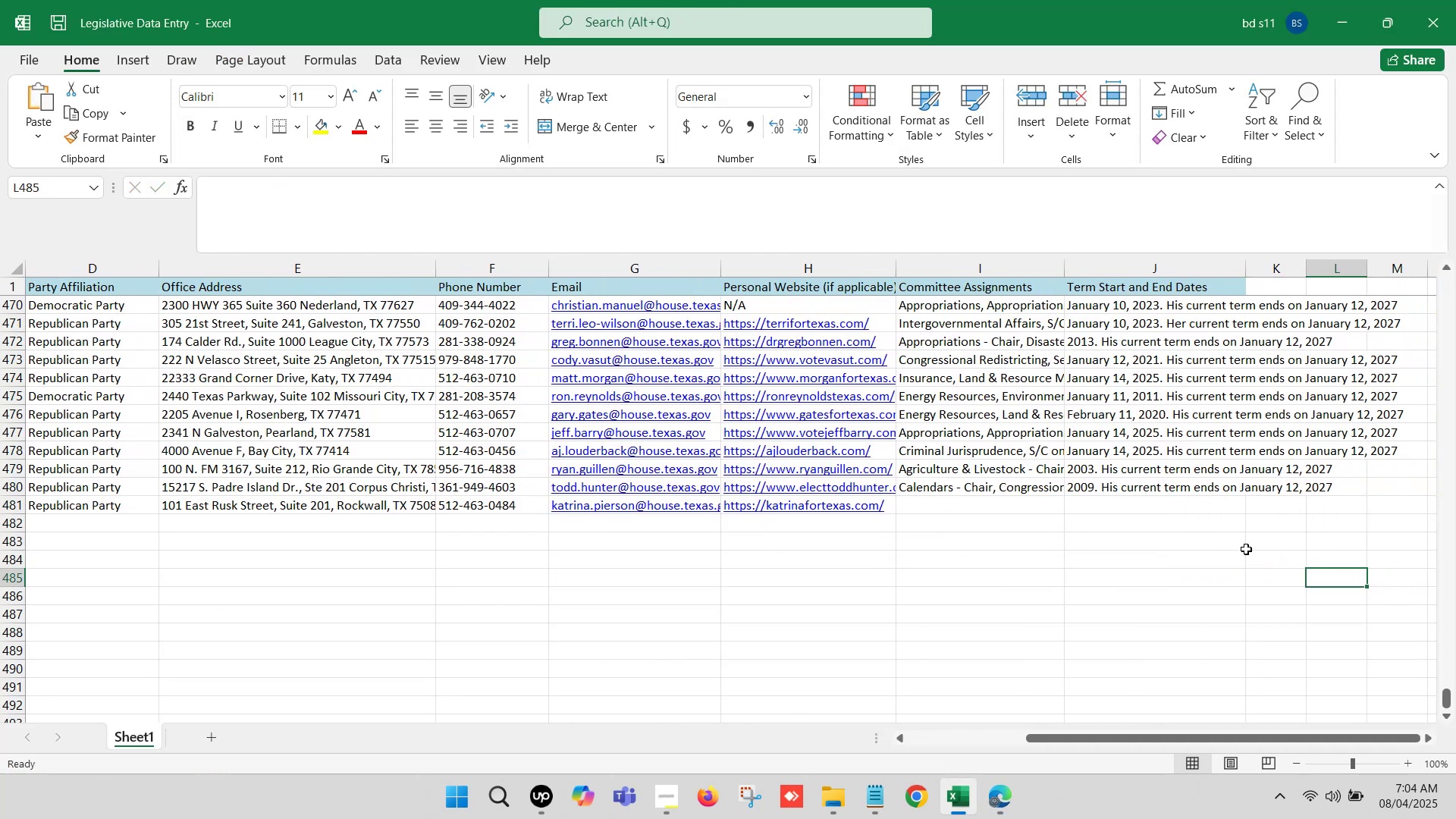 
key(ArrowRight)
 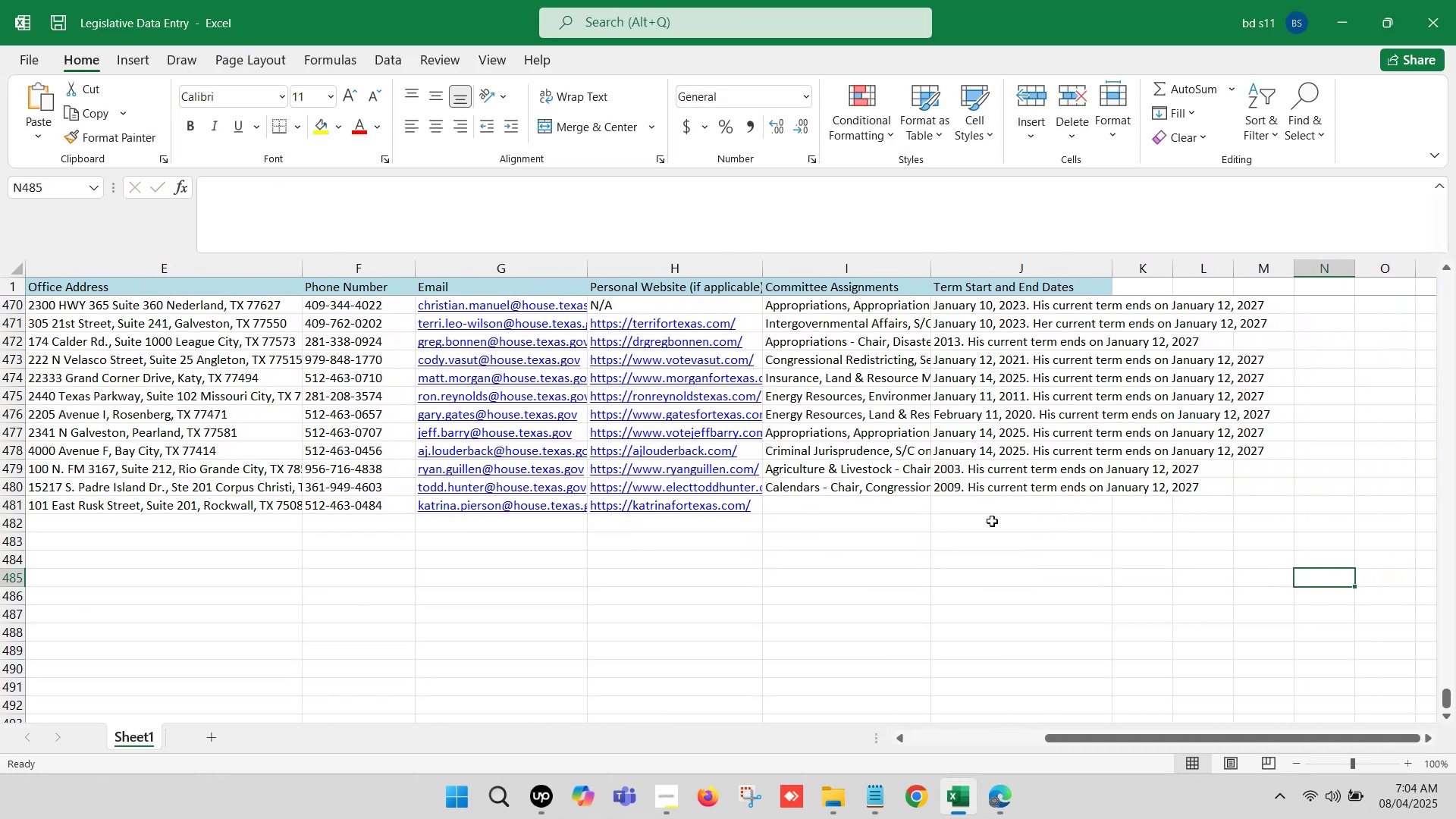 
left_click([900, 516])
 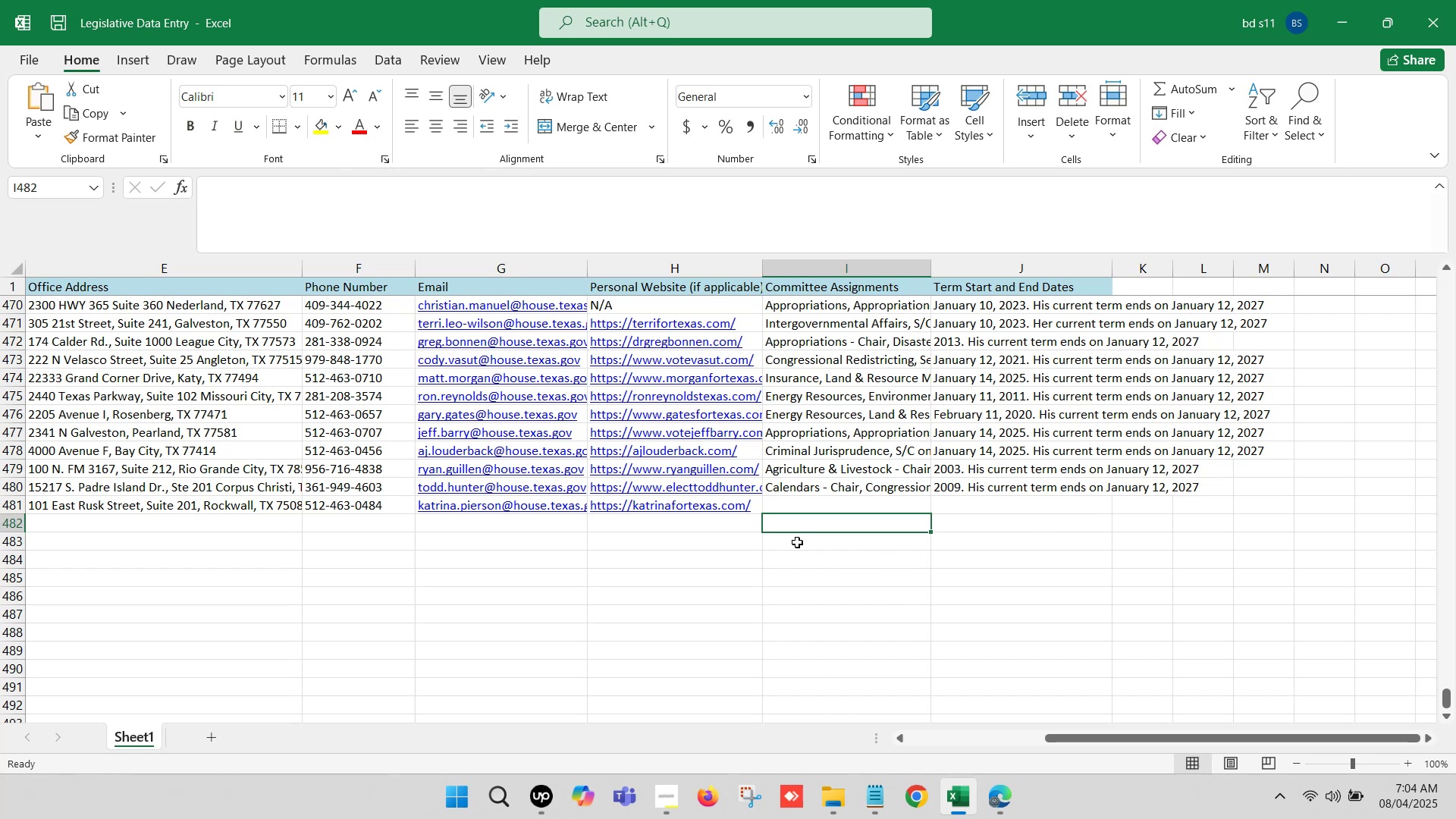 
left_click([795, 501])
 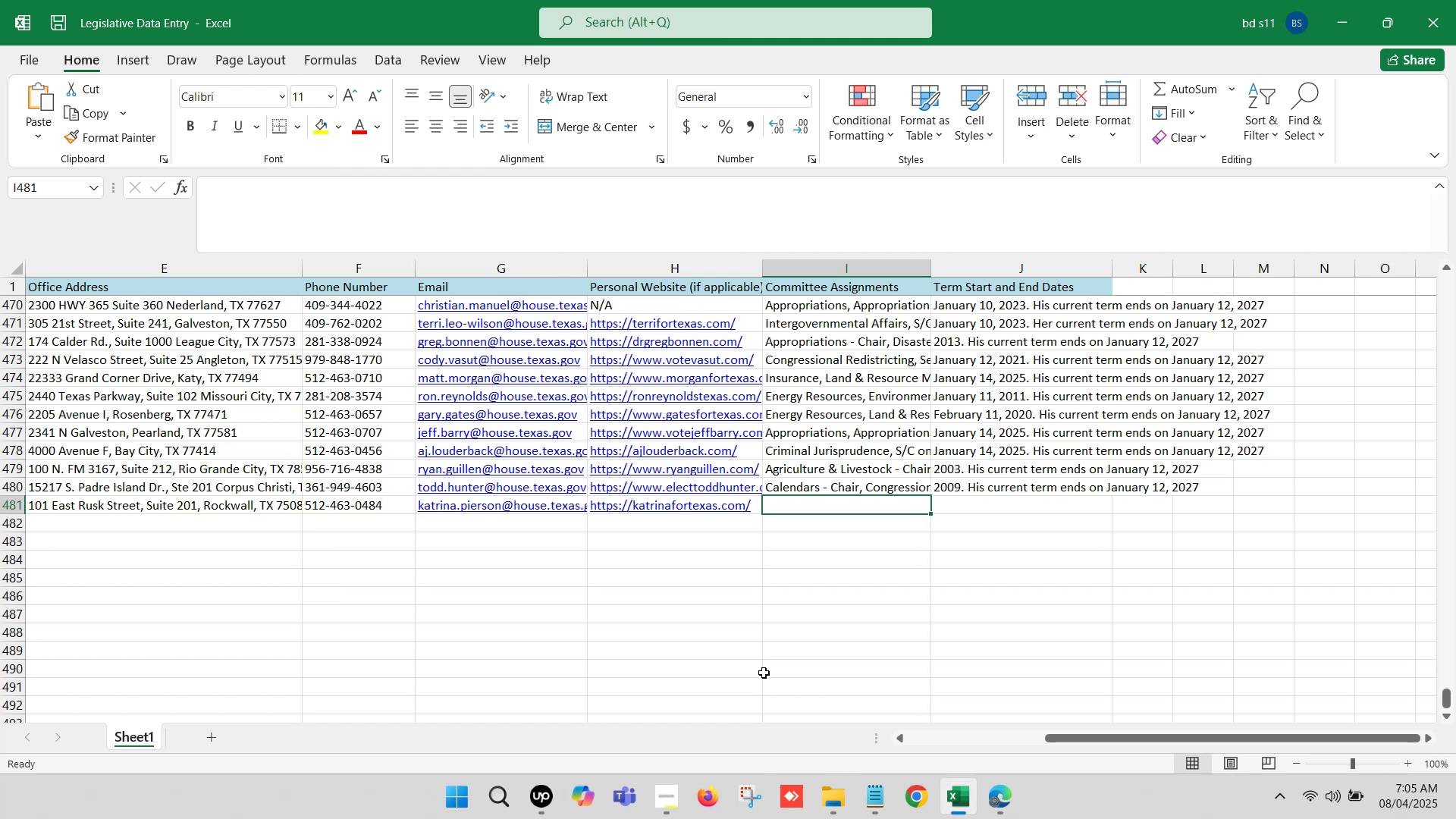 
wait(23.86)
 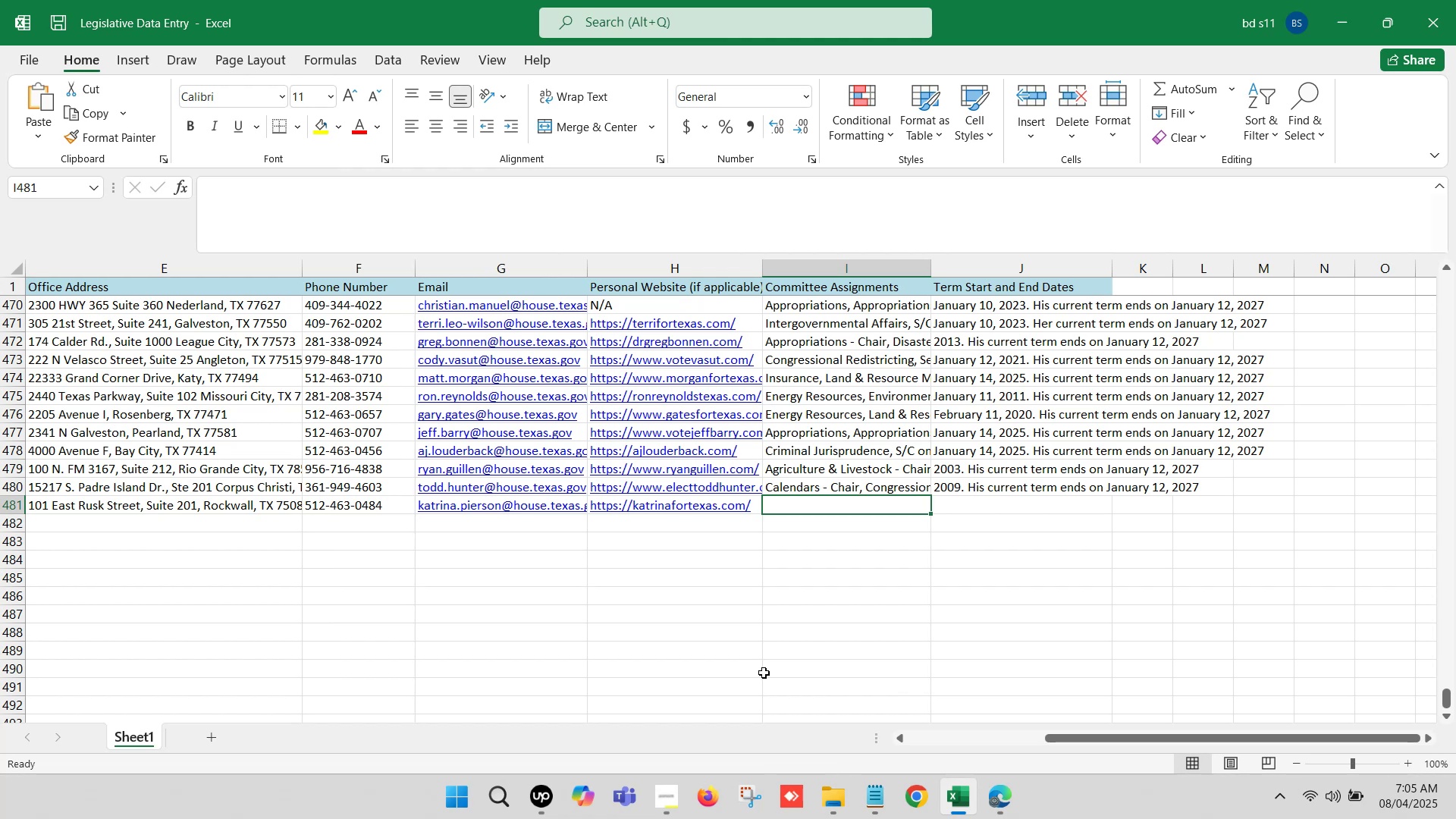 
left_click([864, 629])
 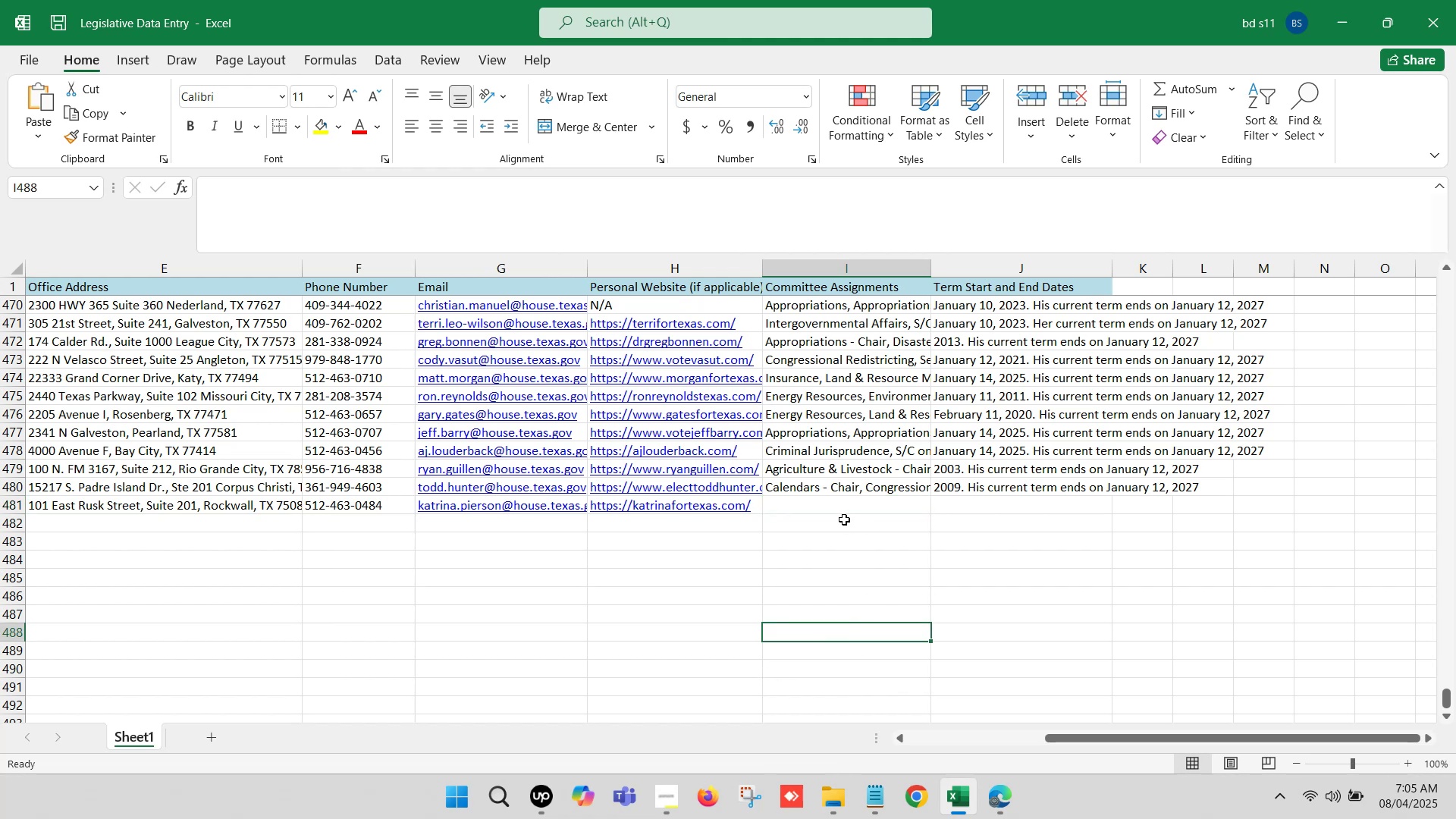 
left_click([839, 506])
 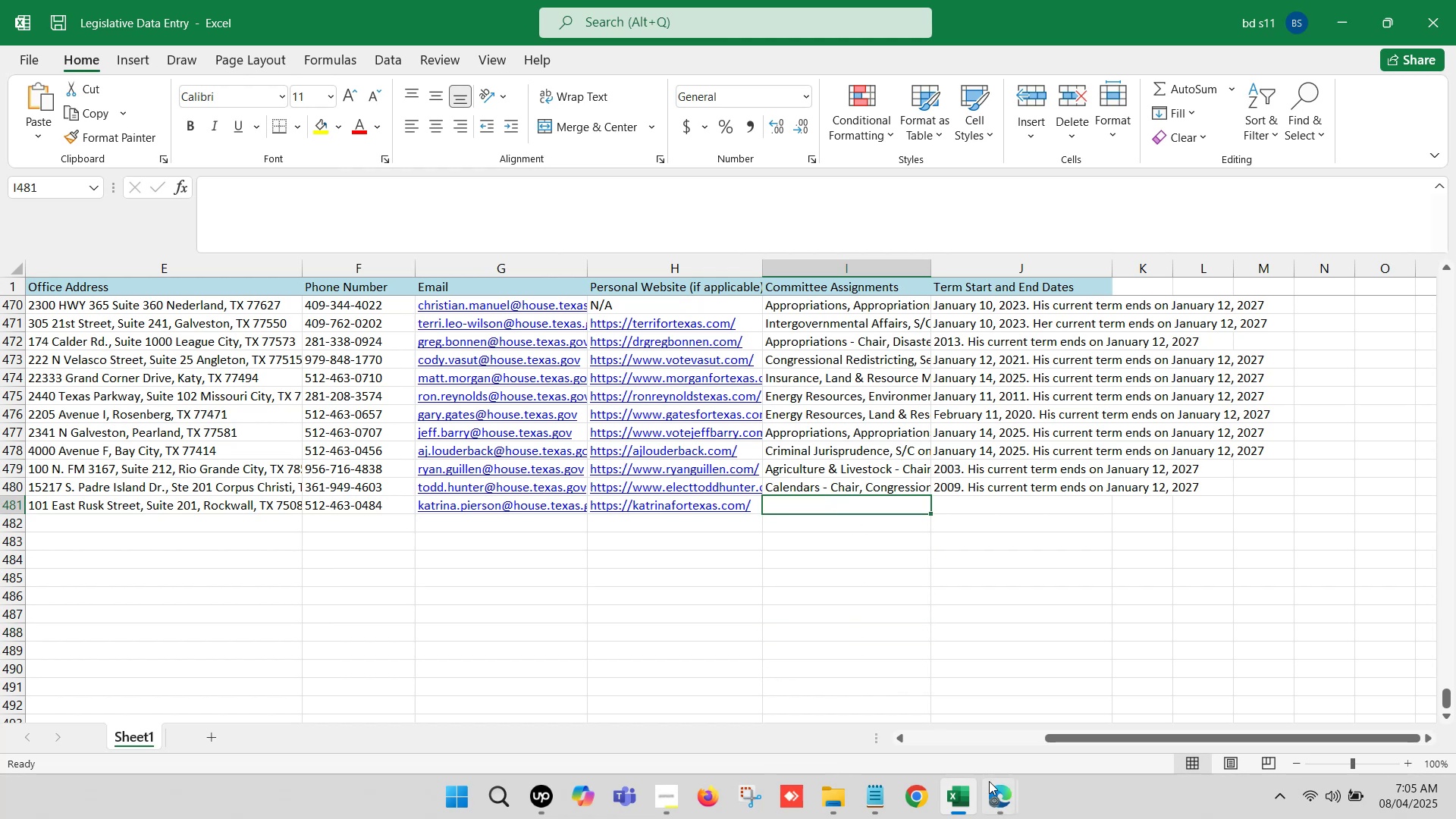 
left_click([1014, 804])
 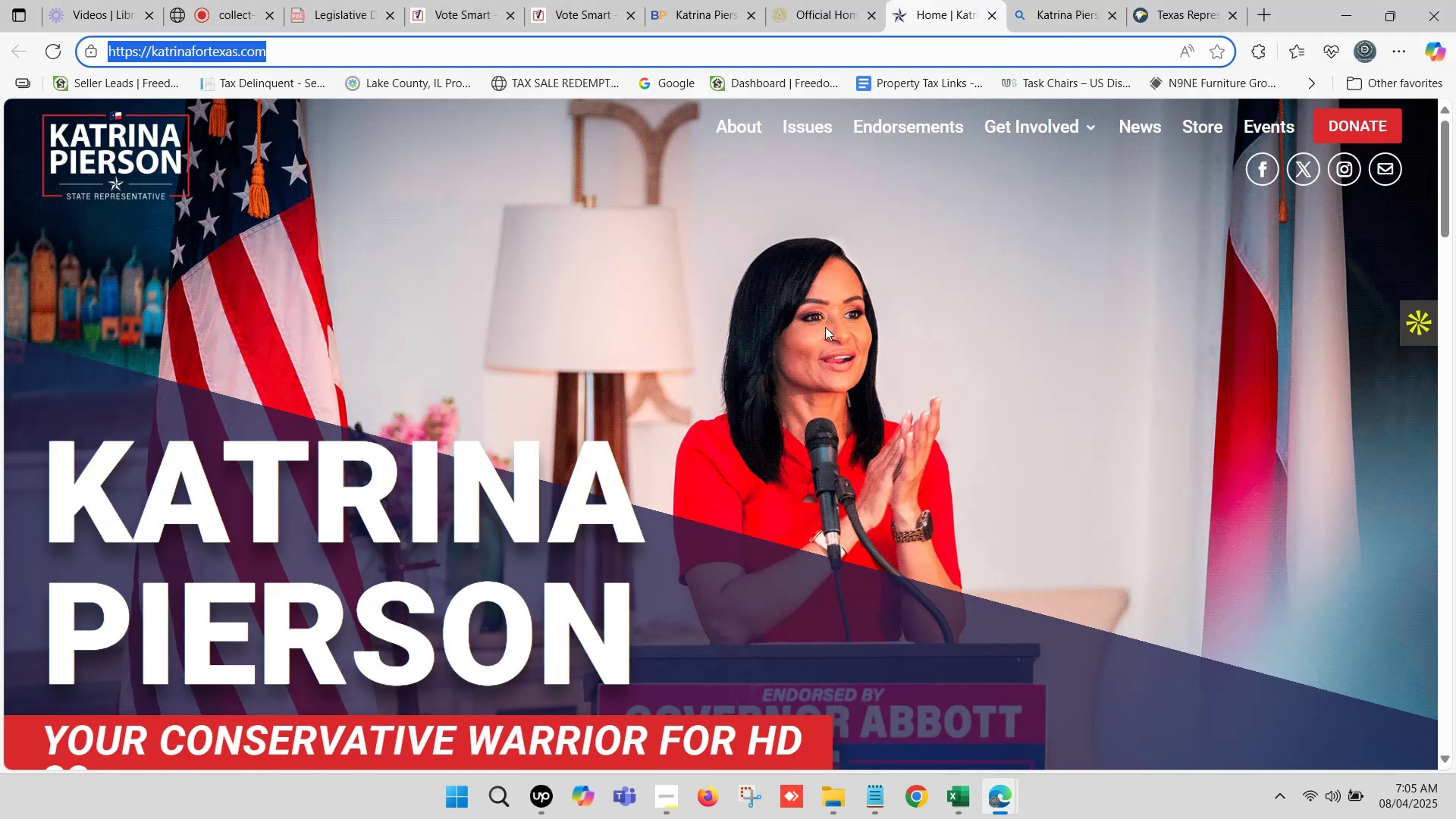 
left_click([837, 0])
 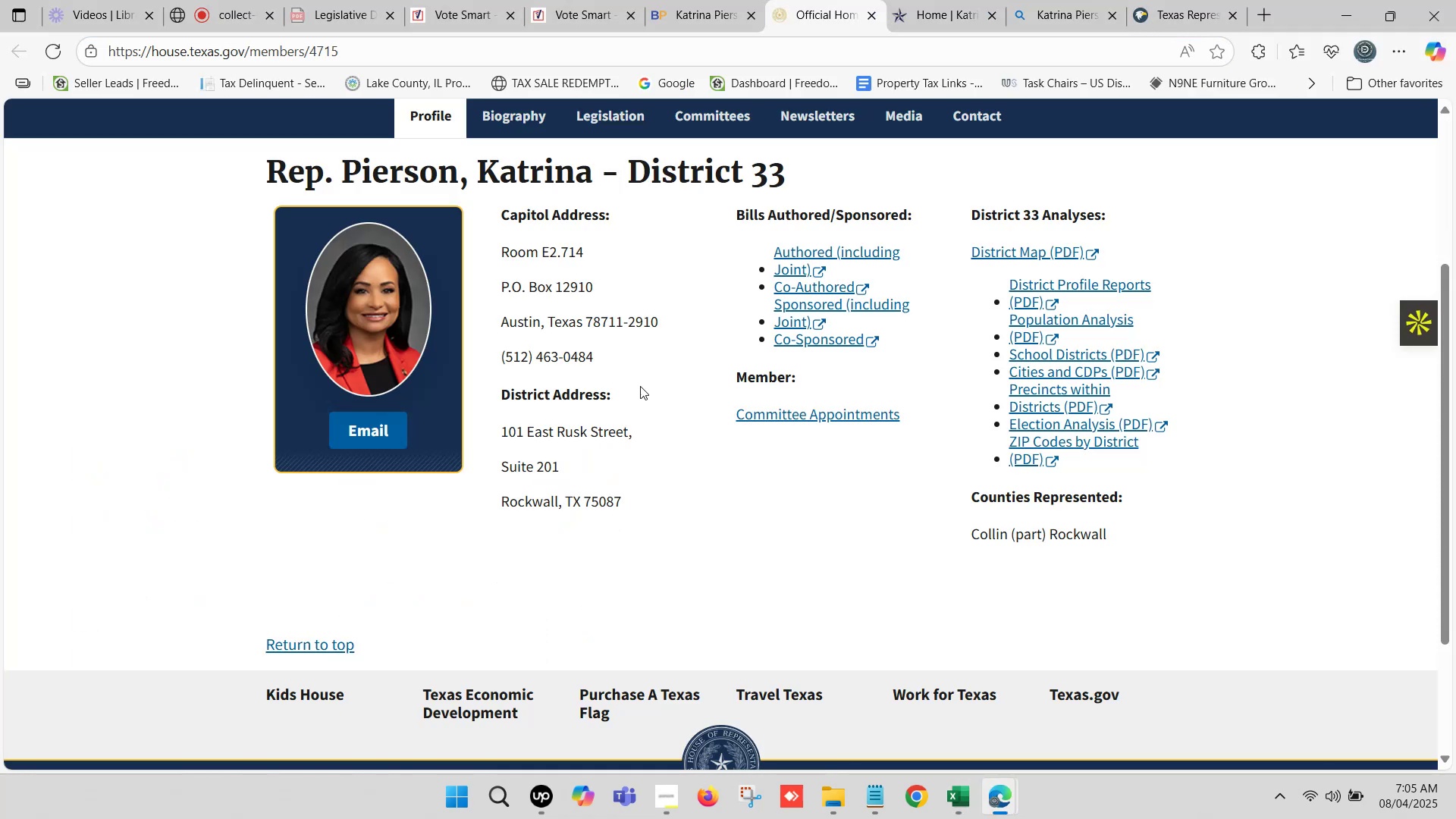 
scroll: coordinate [660, 413], scroll_direction: down, amount: 1.0
 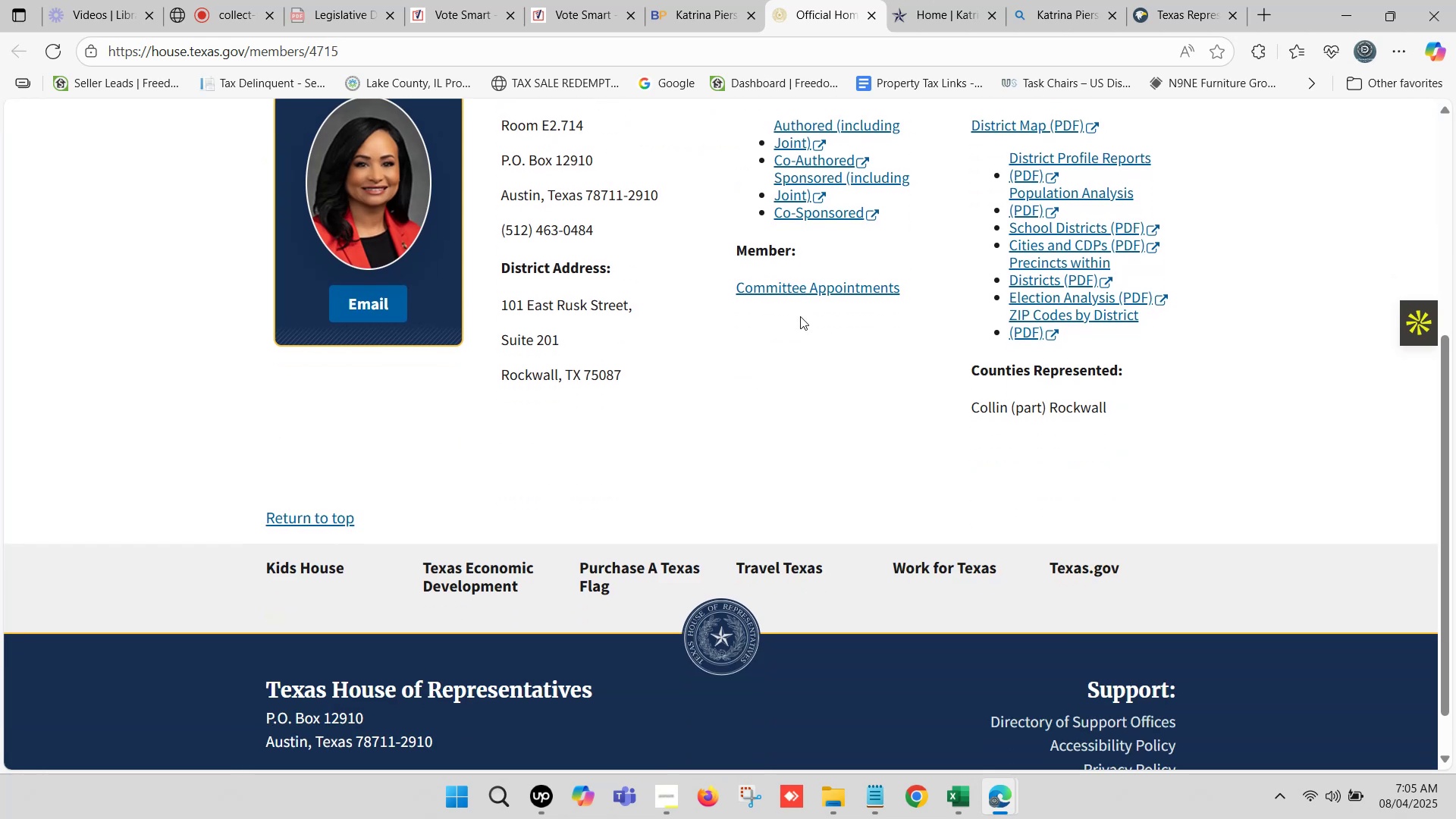 
scroll: coordinate [789, 330], scroll_direction: up, amount: 2.0
 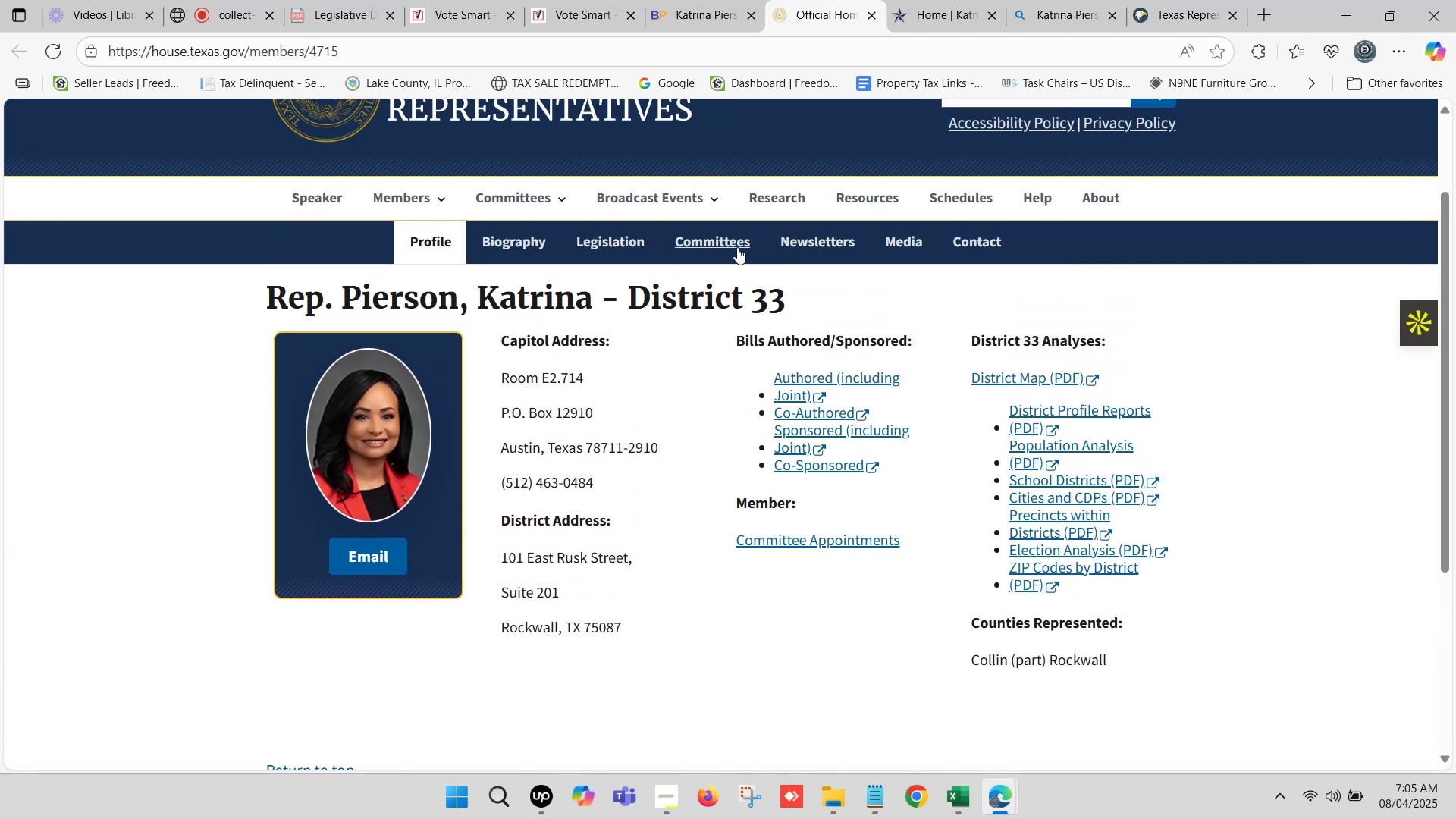 
left_click([697, 236])
 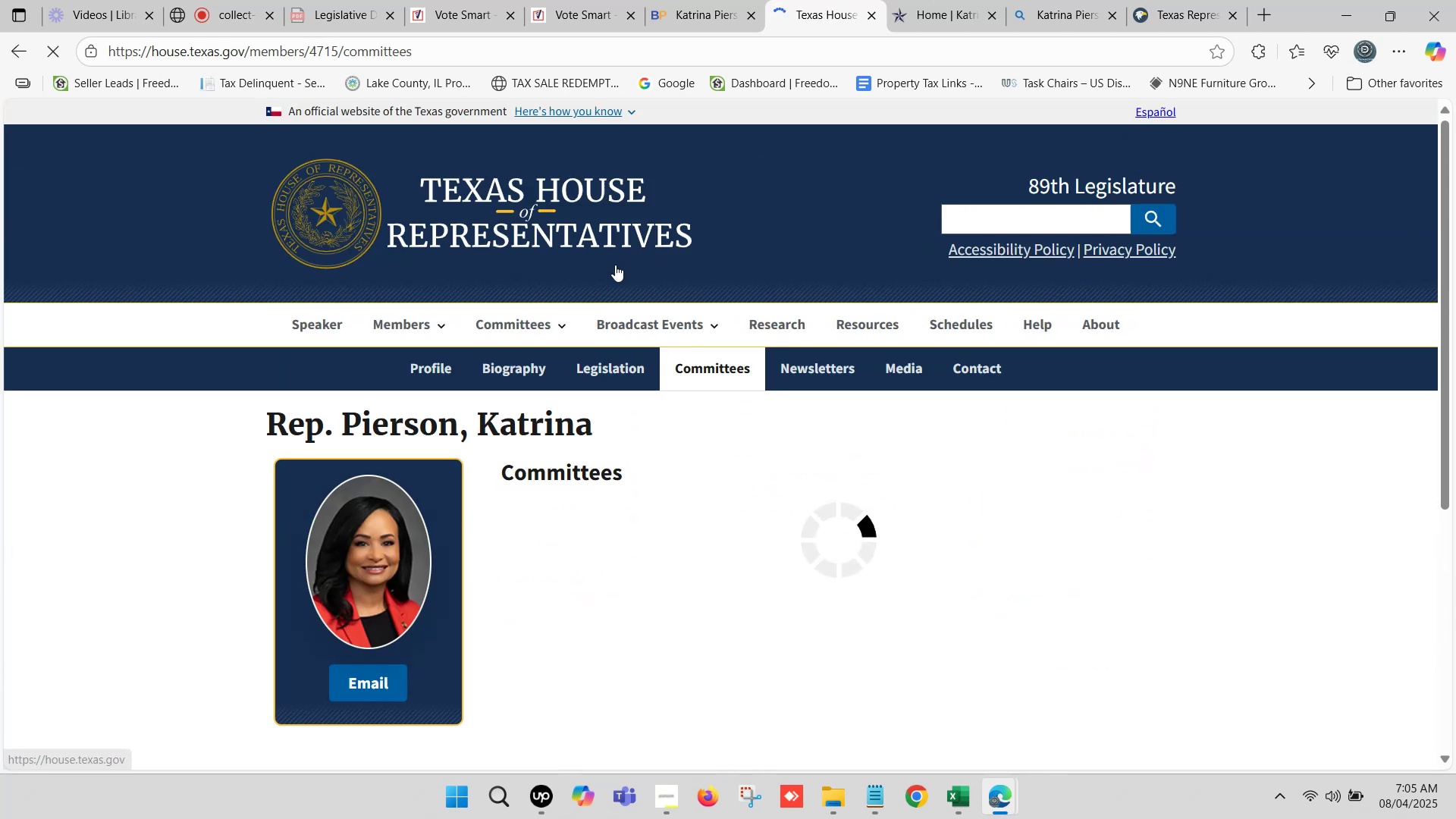 
scroll: coordinate [594, 390], scroll_direction: down, amount: 1.0
 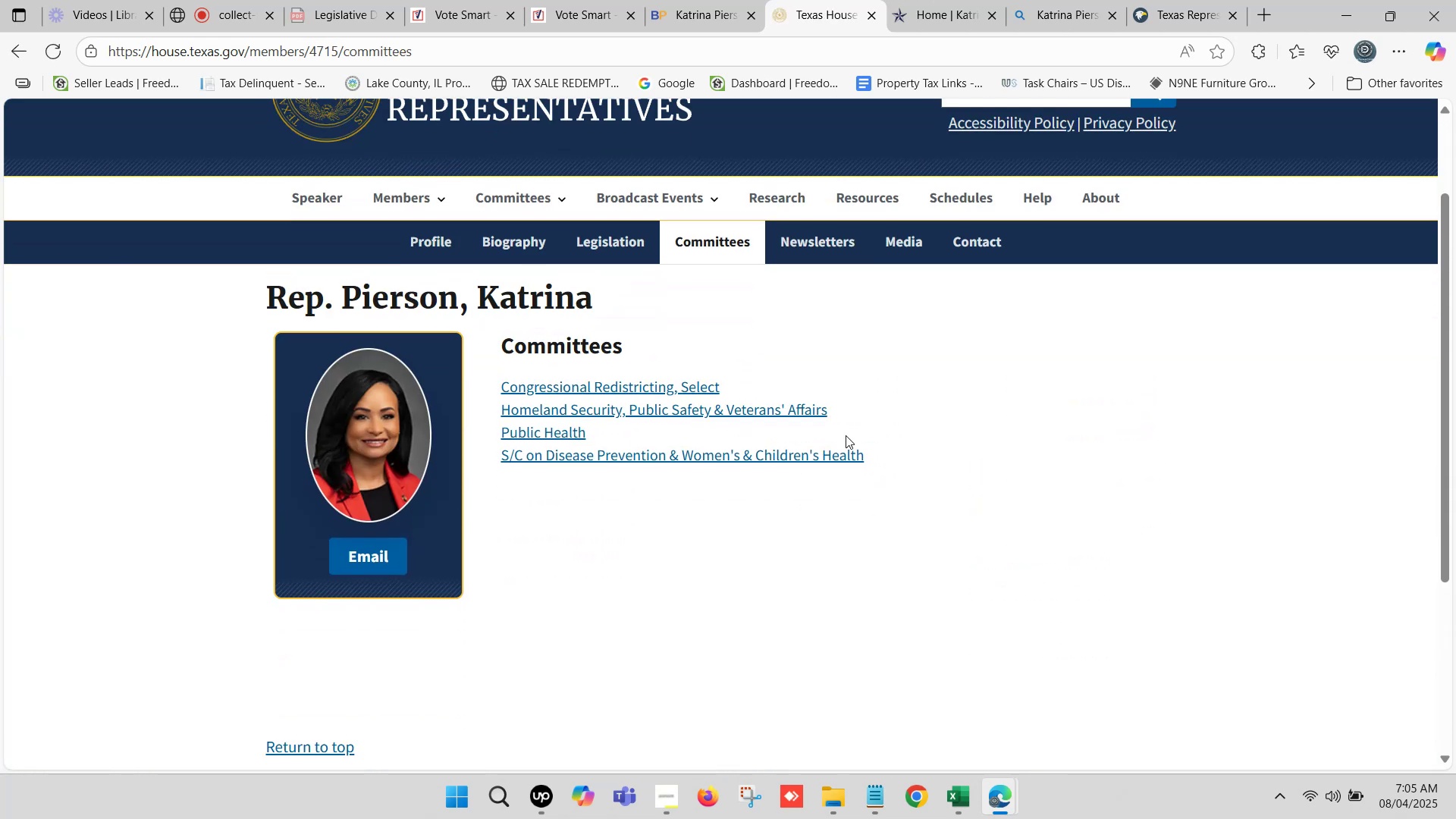 
left_click_drag(start_coordinate=[886, 454], to_coordinate=[497, 386])
 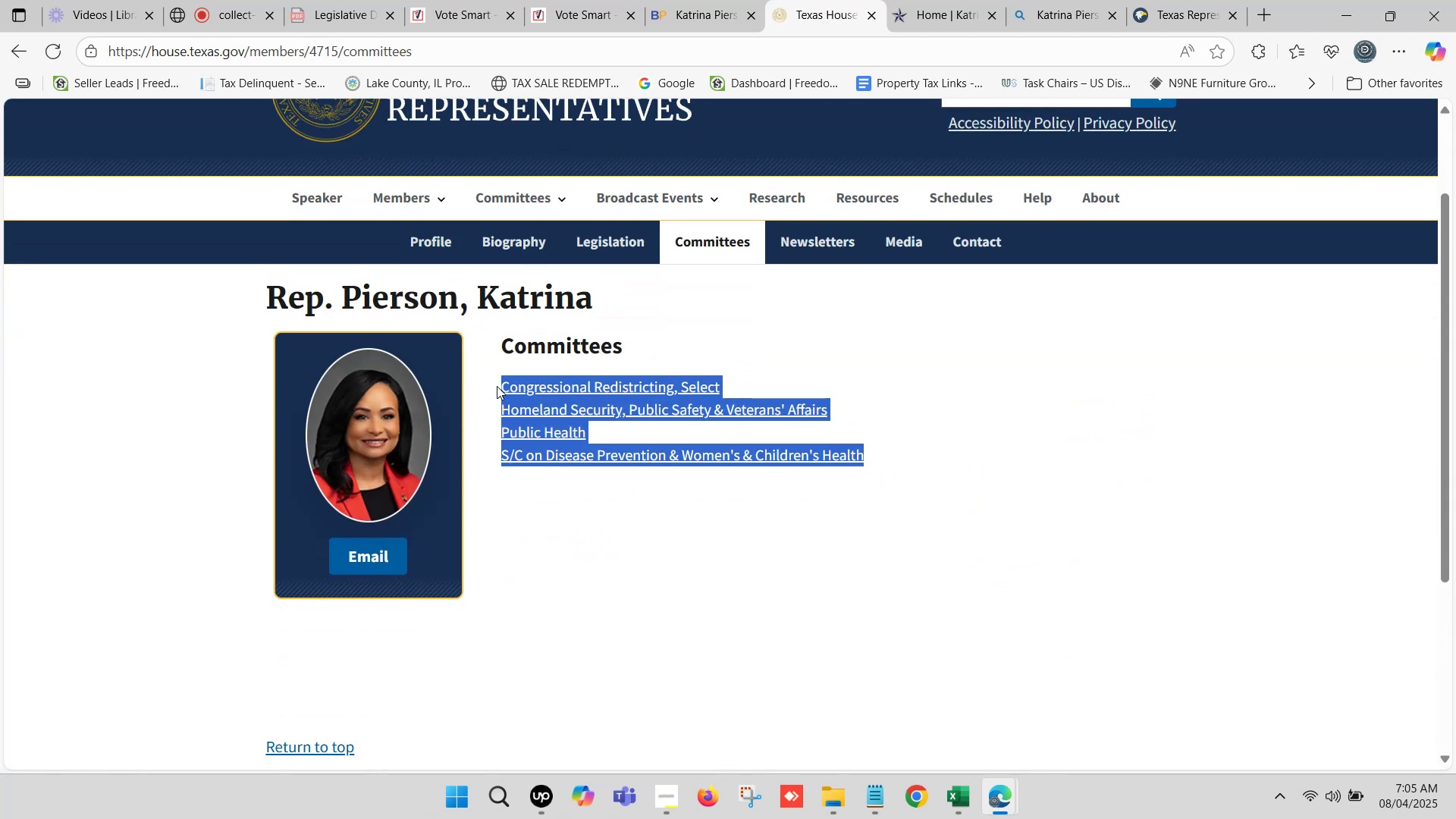 
key(Control+C)
 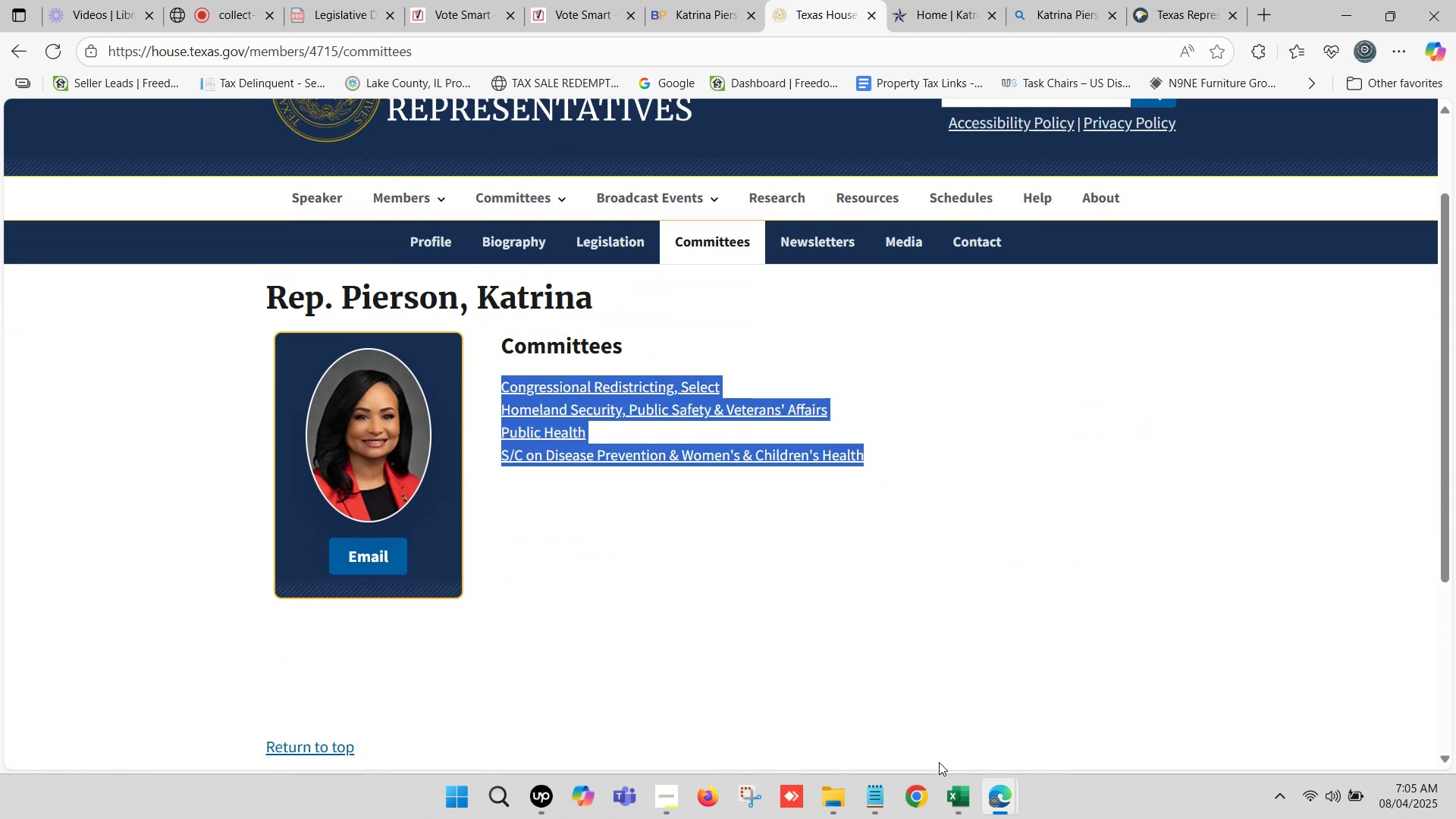 
left_click([954, 794])
 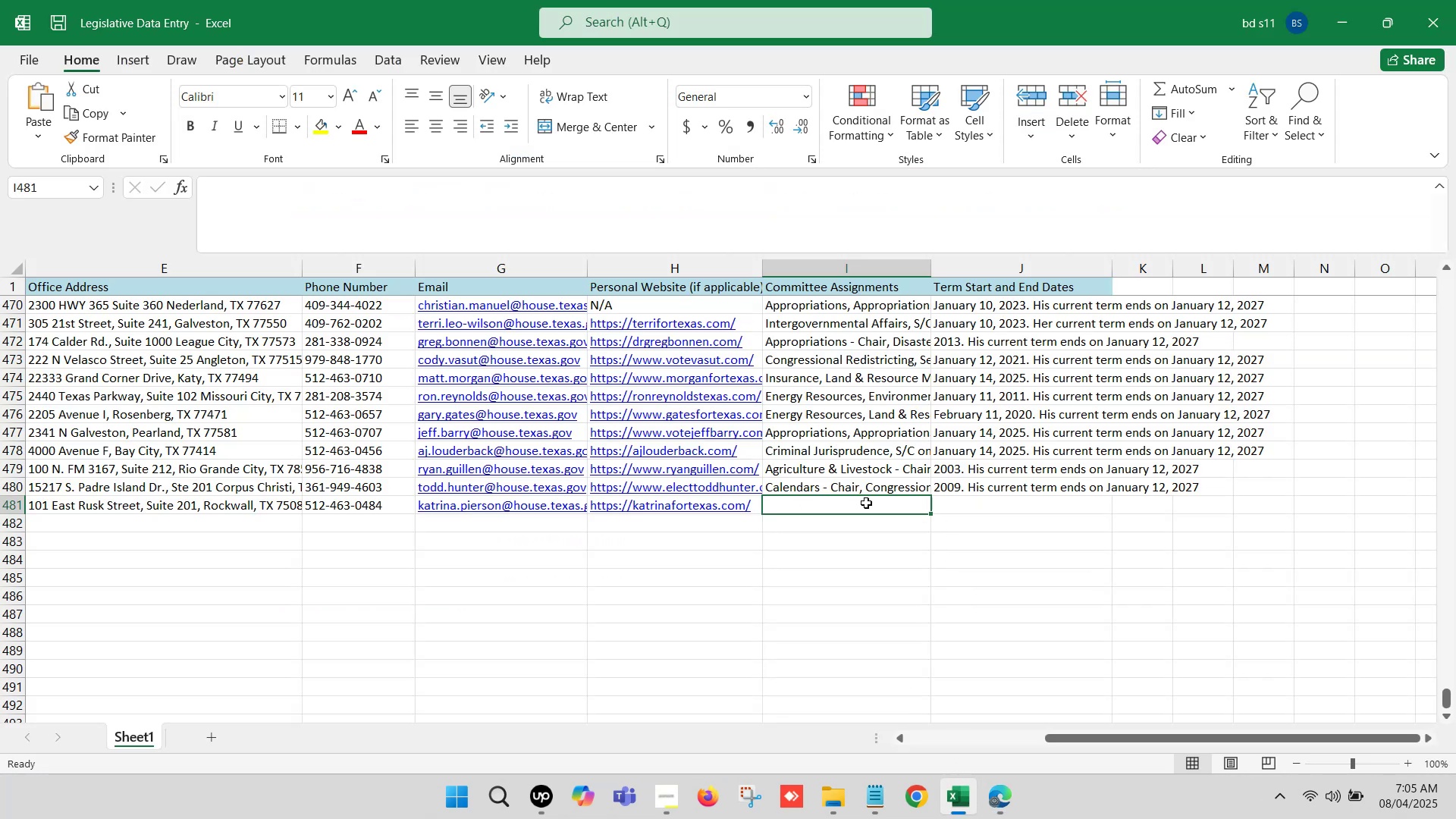 
left_click([863, 503])
 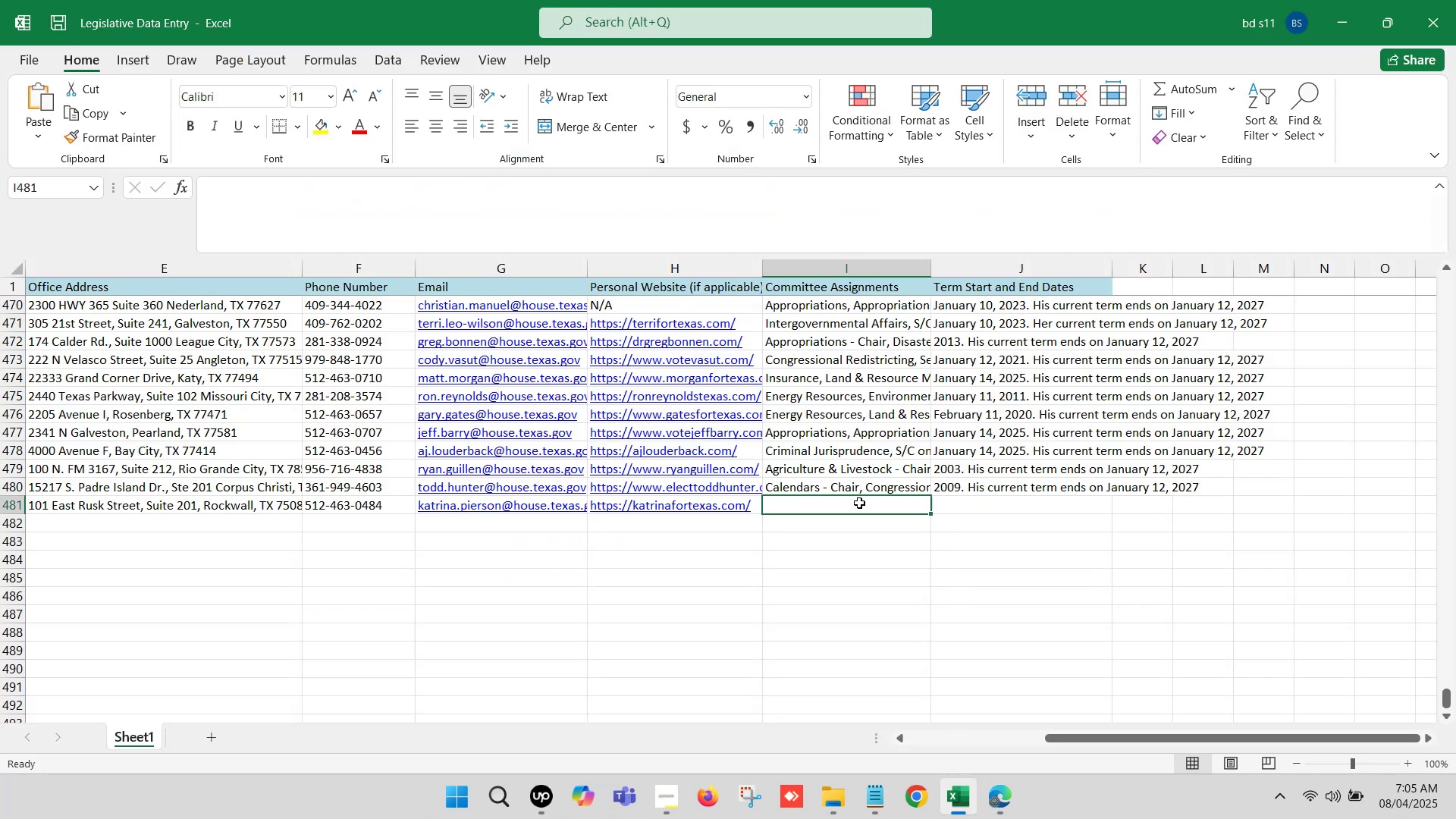 
double_click([859, 503])
 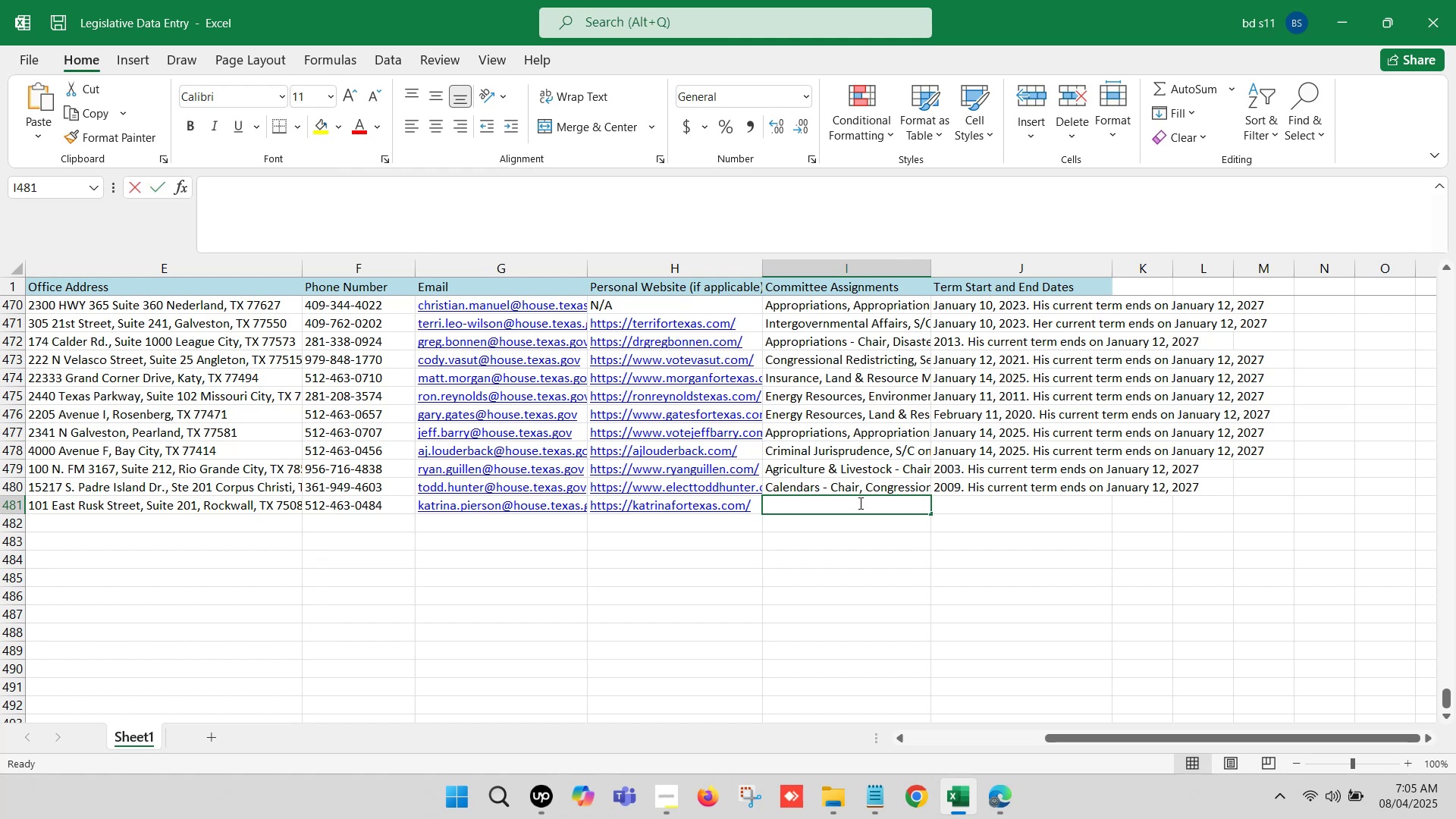 
key(Control+ControlLeft)
 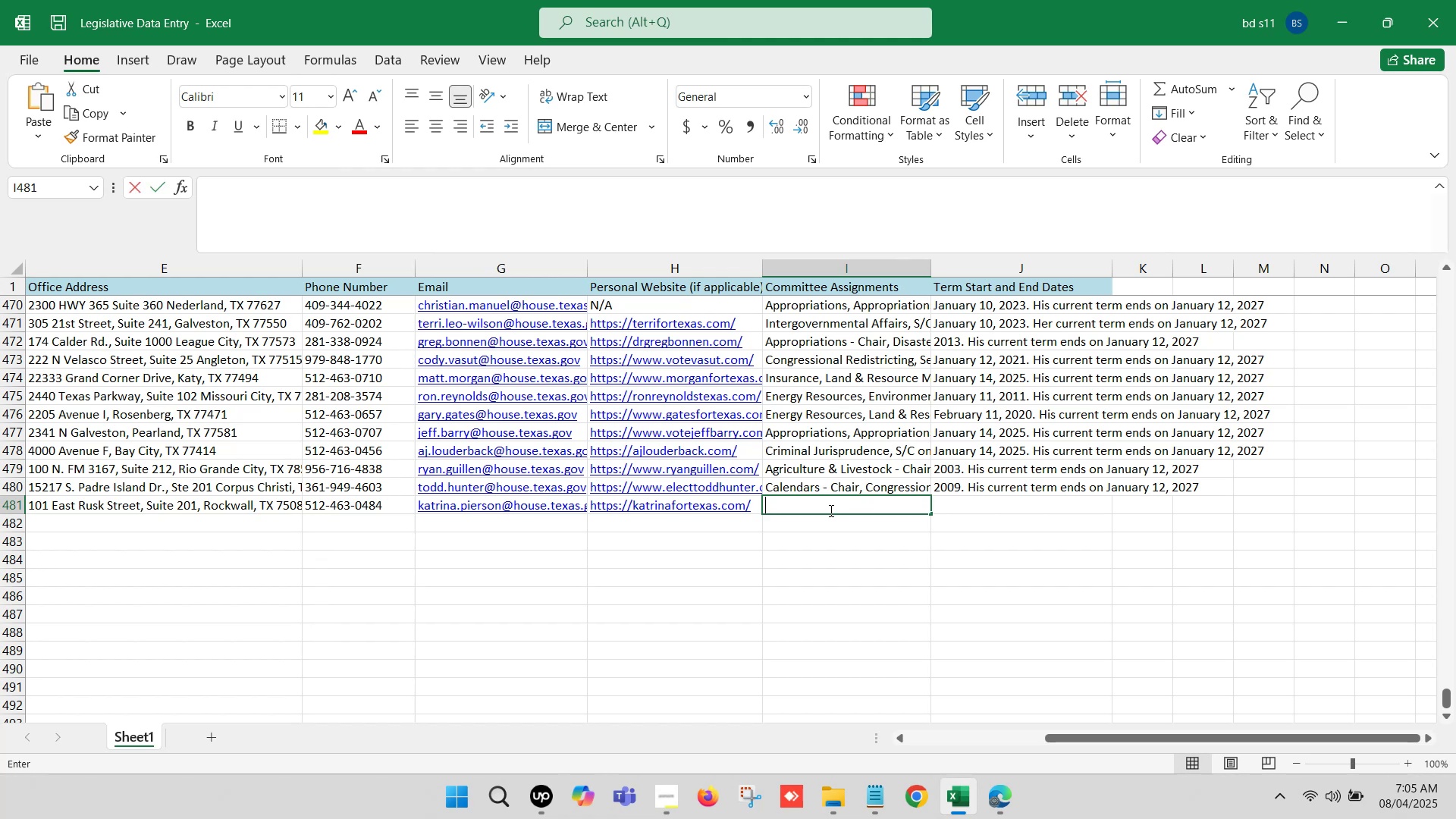 
key(Control+V)
 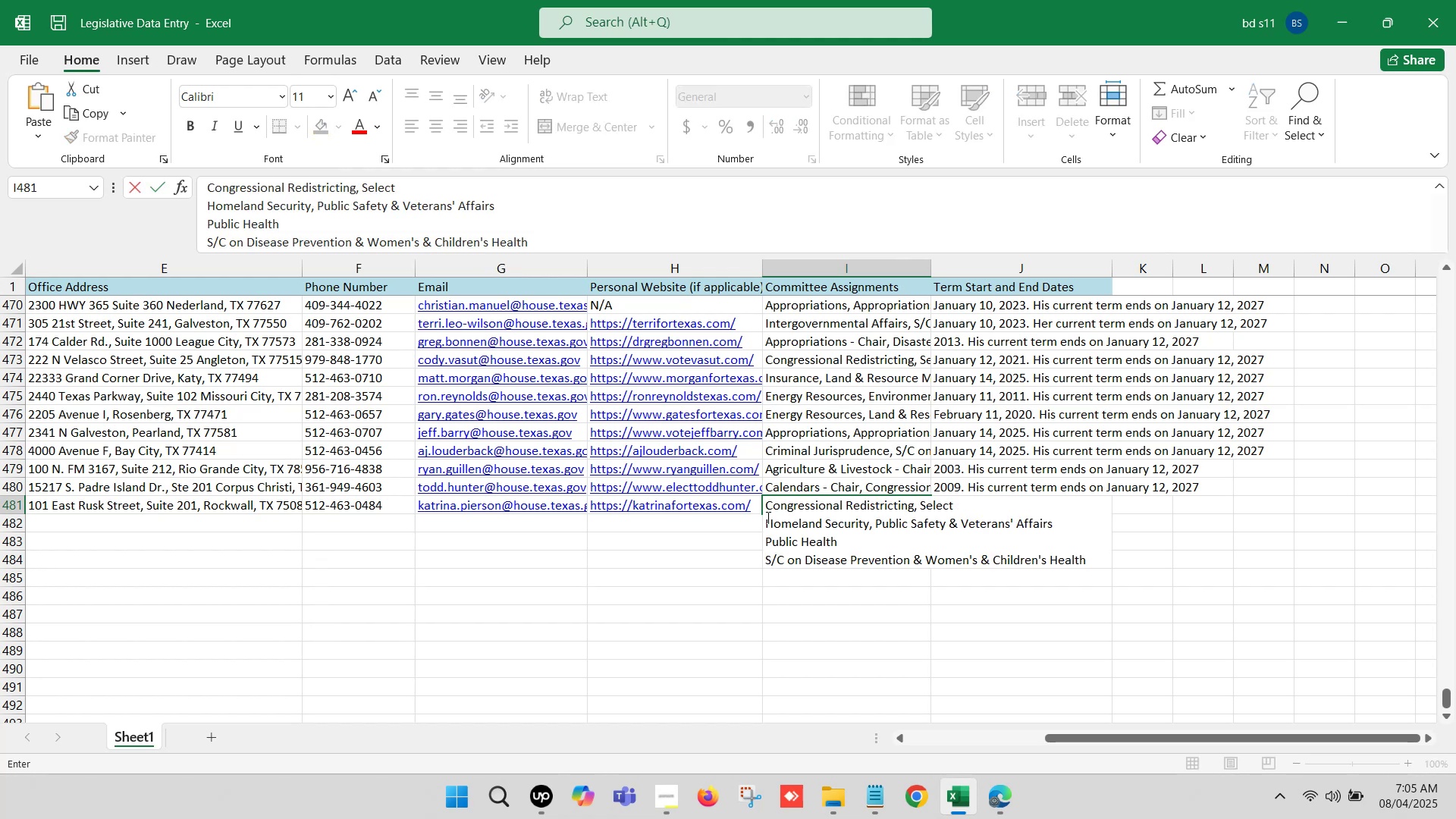 
left_click([767, 520])
 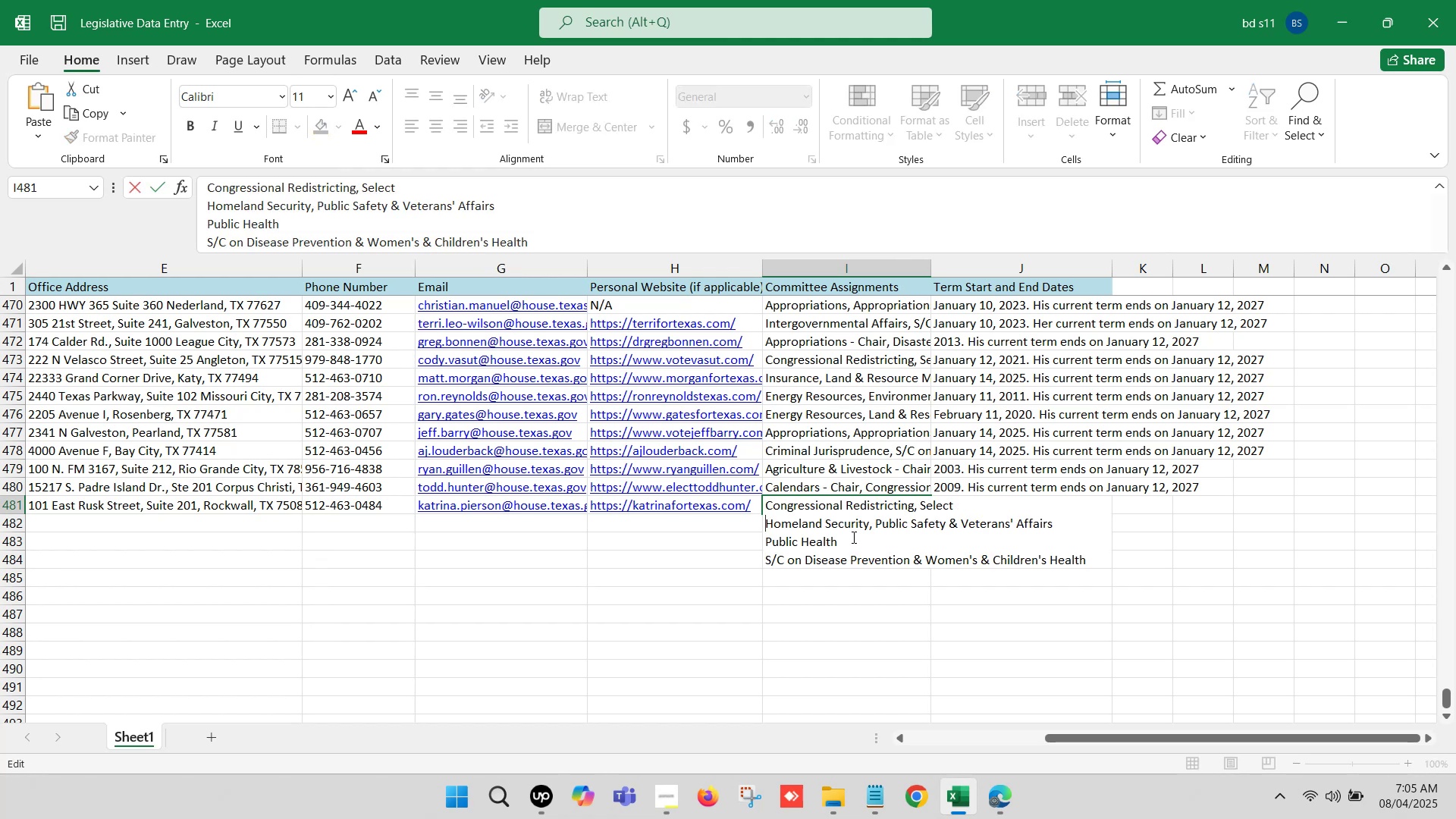 
key(Backspace)
 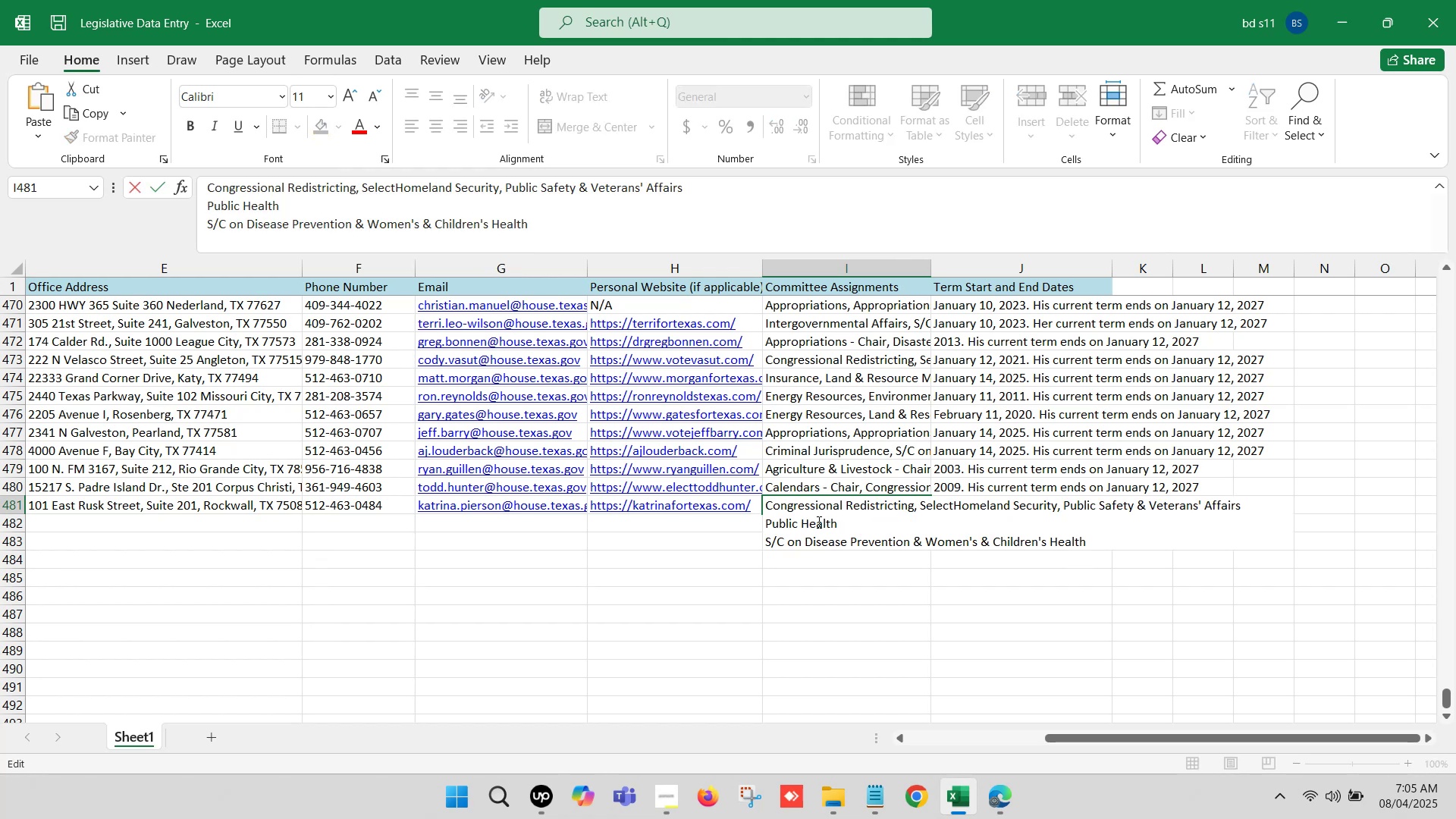 
key(Comma)
 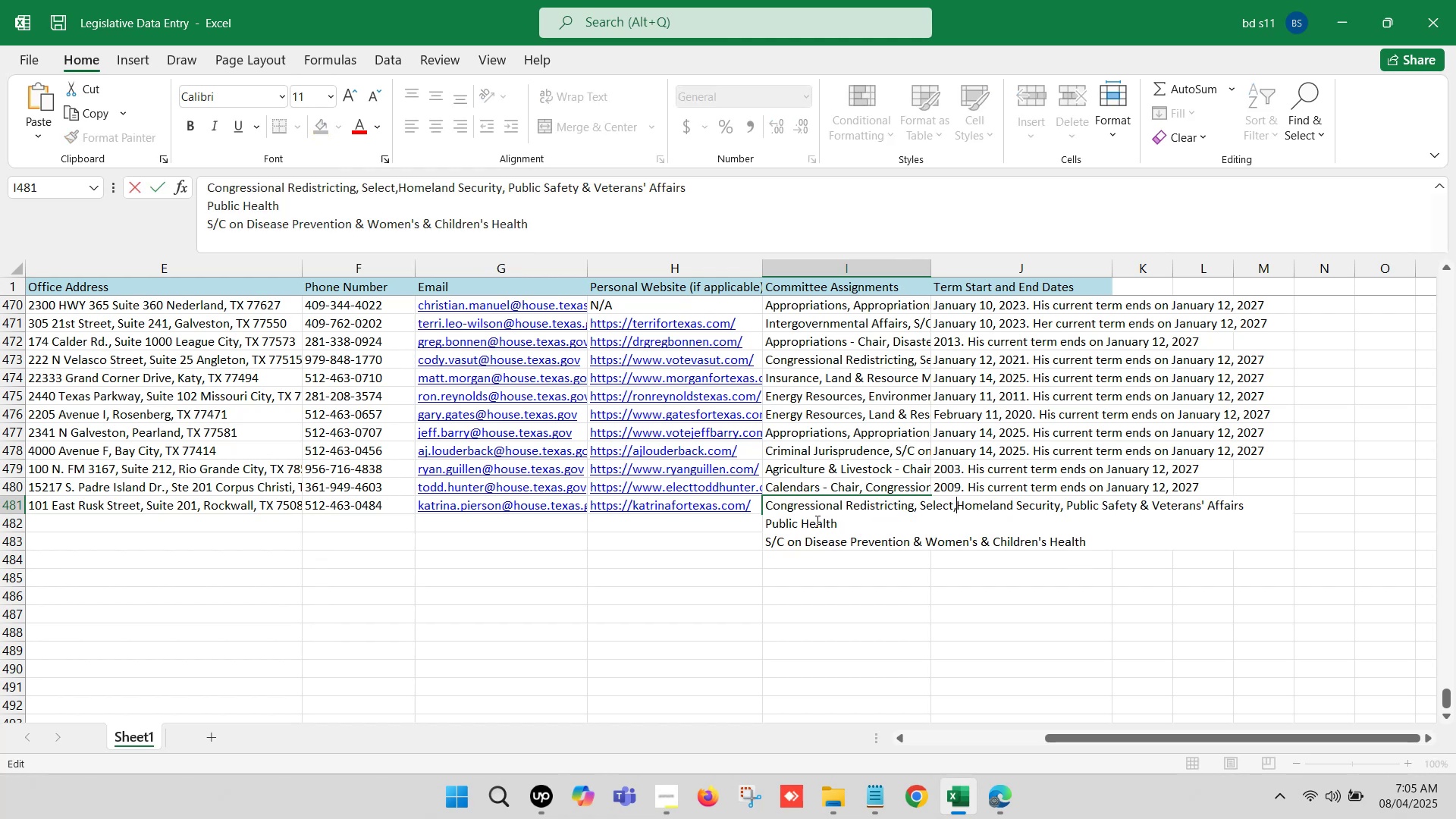 
key(Space)
 